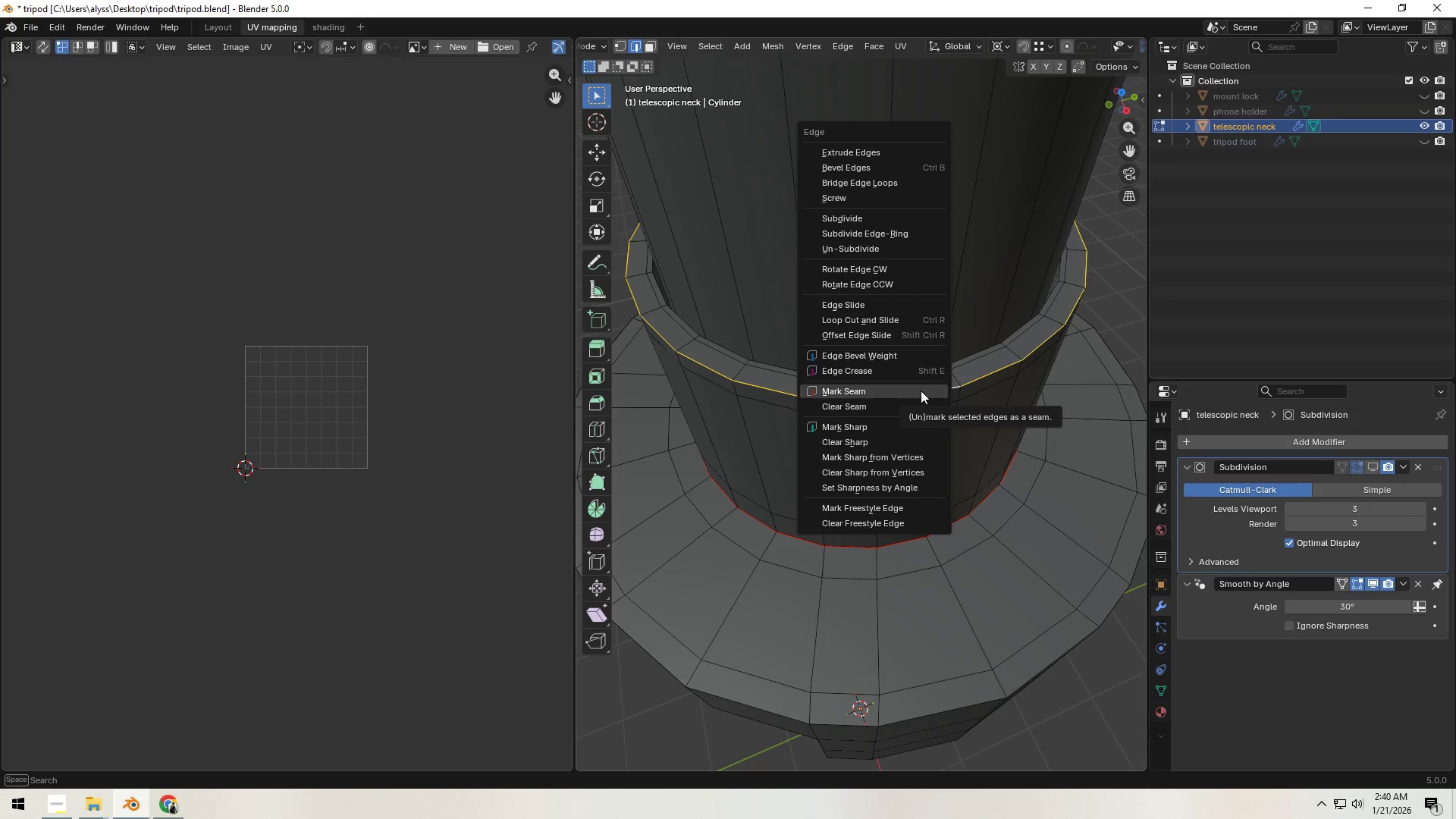 
left_click([921, 391])
 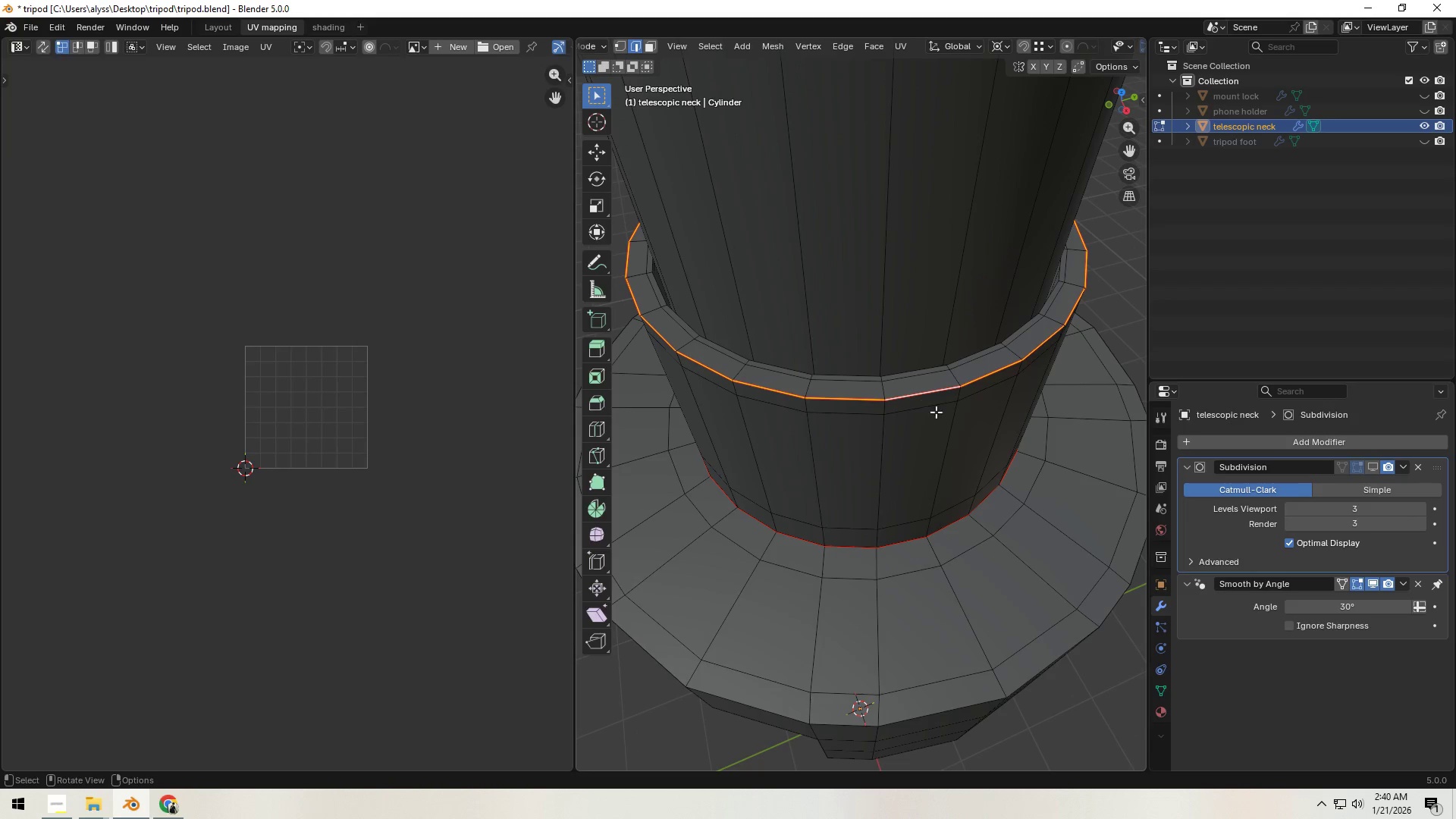 
scroll: coordinate [960, 462], scroll_direction: down, amount: 4.0
 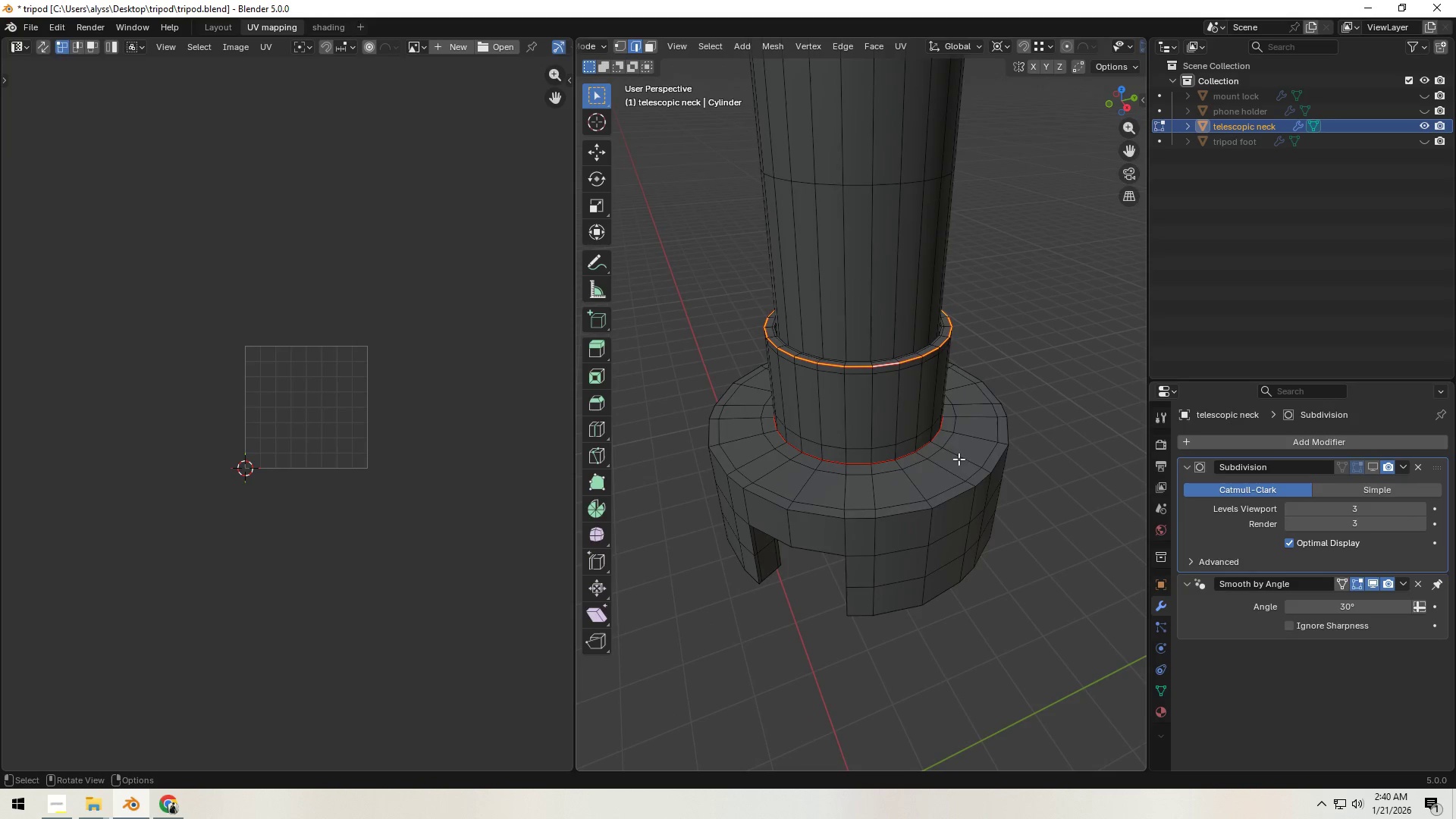 
scroll: coordinate [930, 529], scroll_direction: up, amount: 2.0
 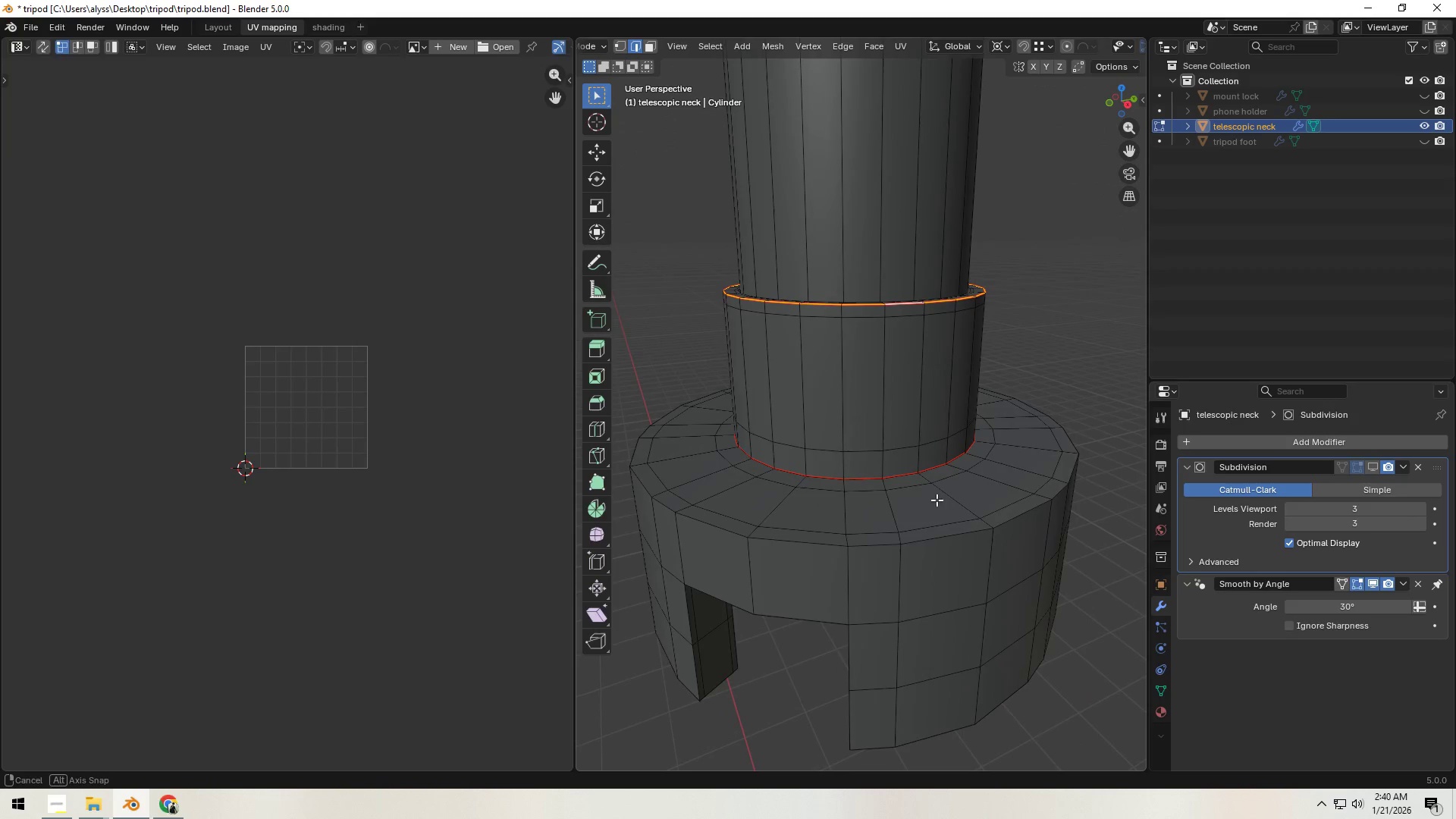 
hold_key(key=AltLeft, duration=0.47)
 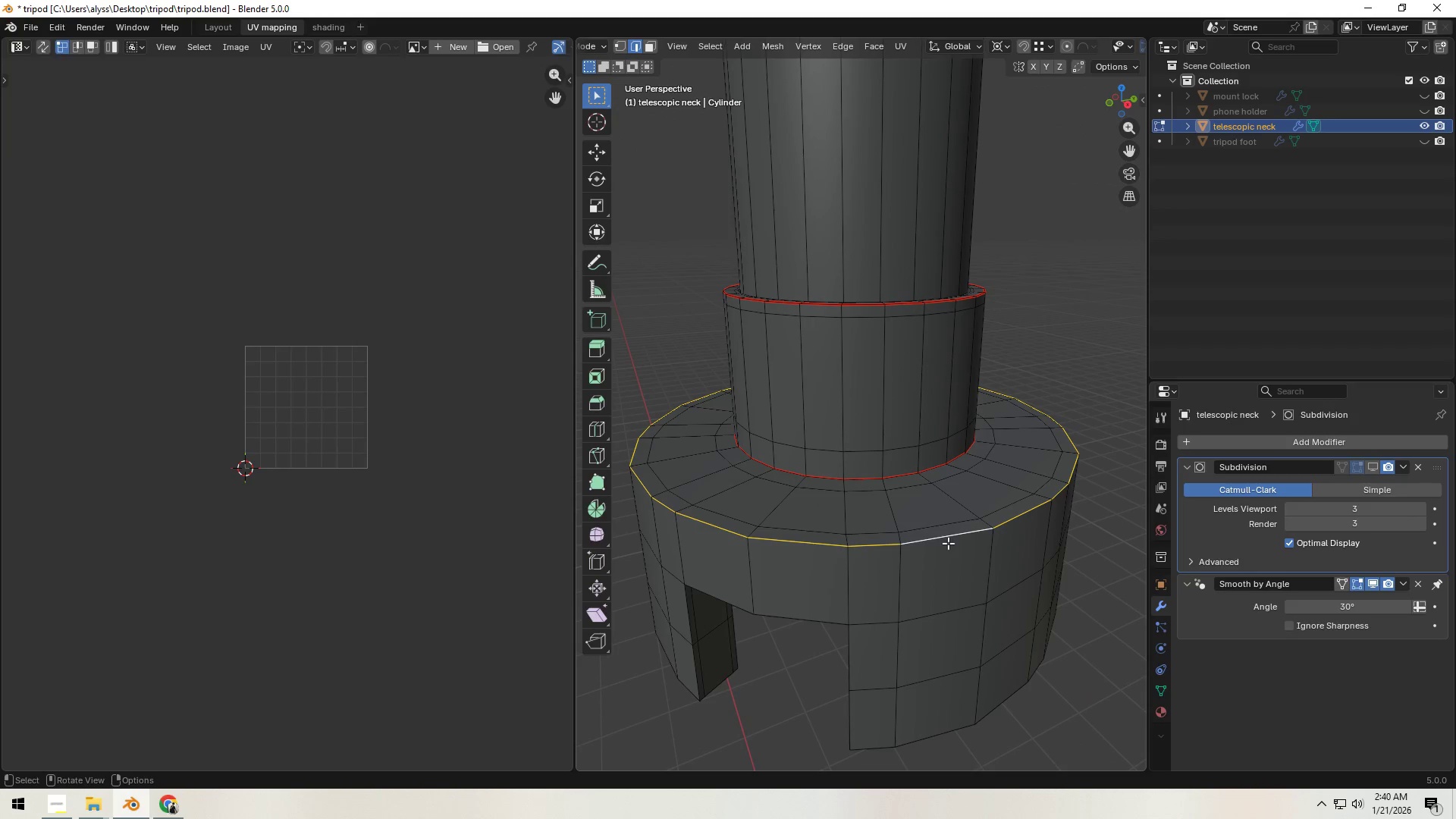 
key(Control+ControlLeft)
 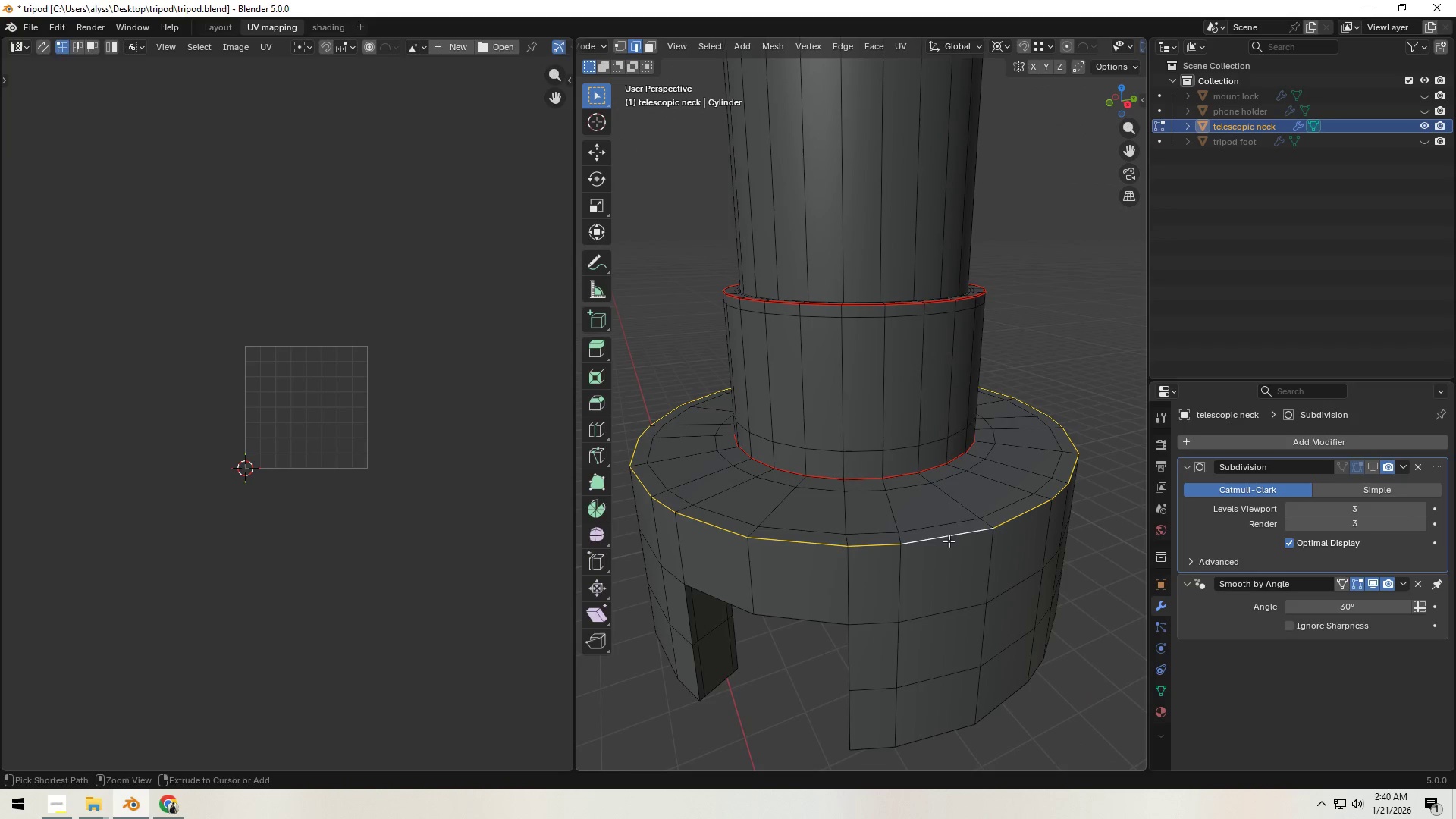 
key(Control+E)
 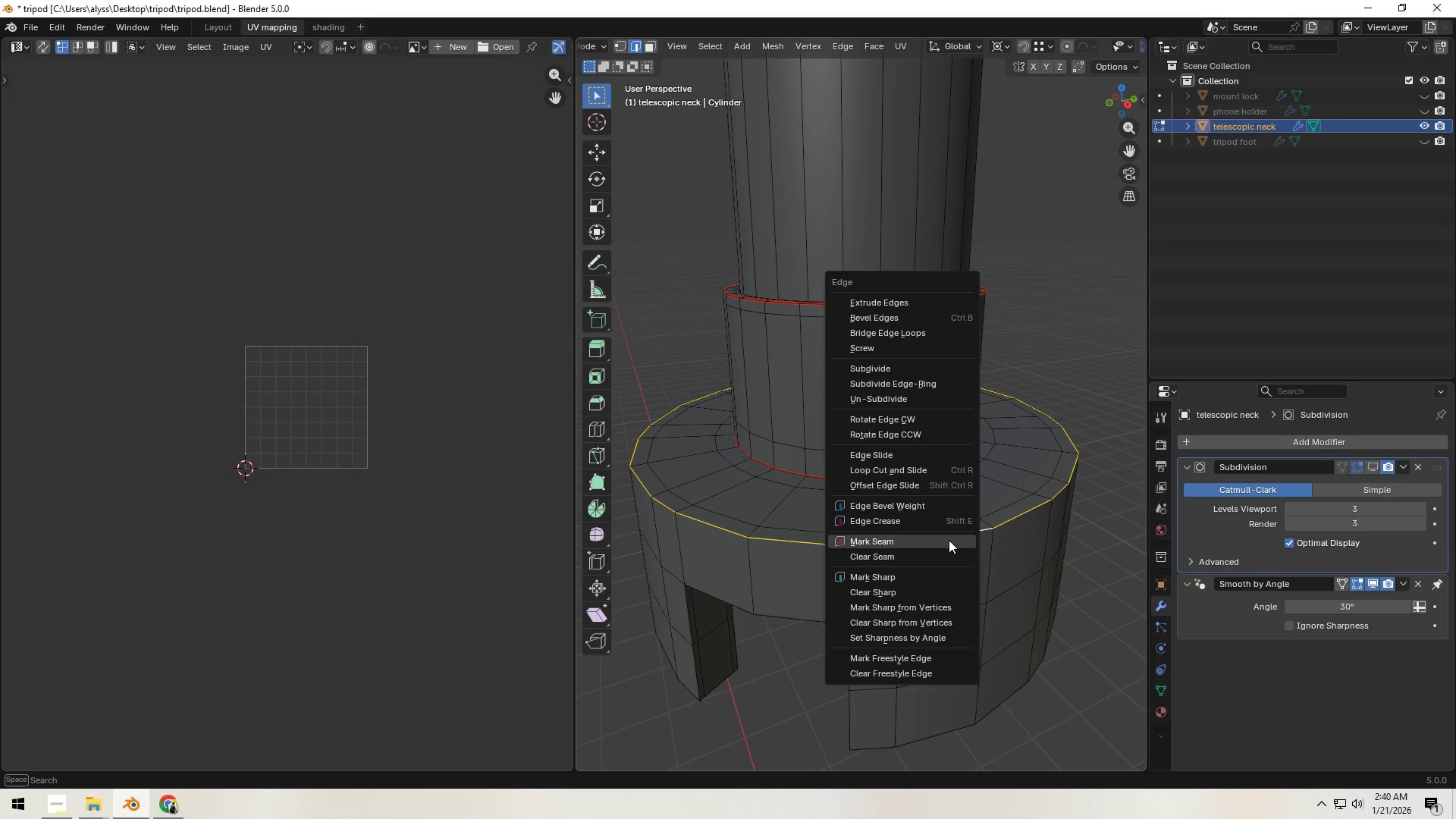 
left_click([949, 540])
 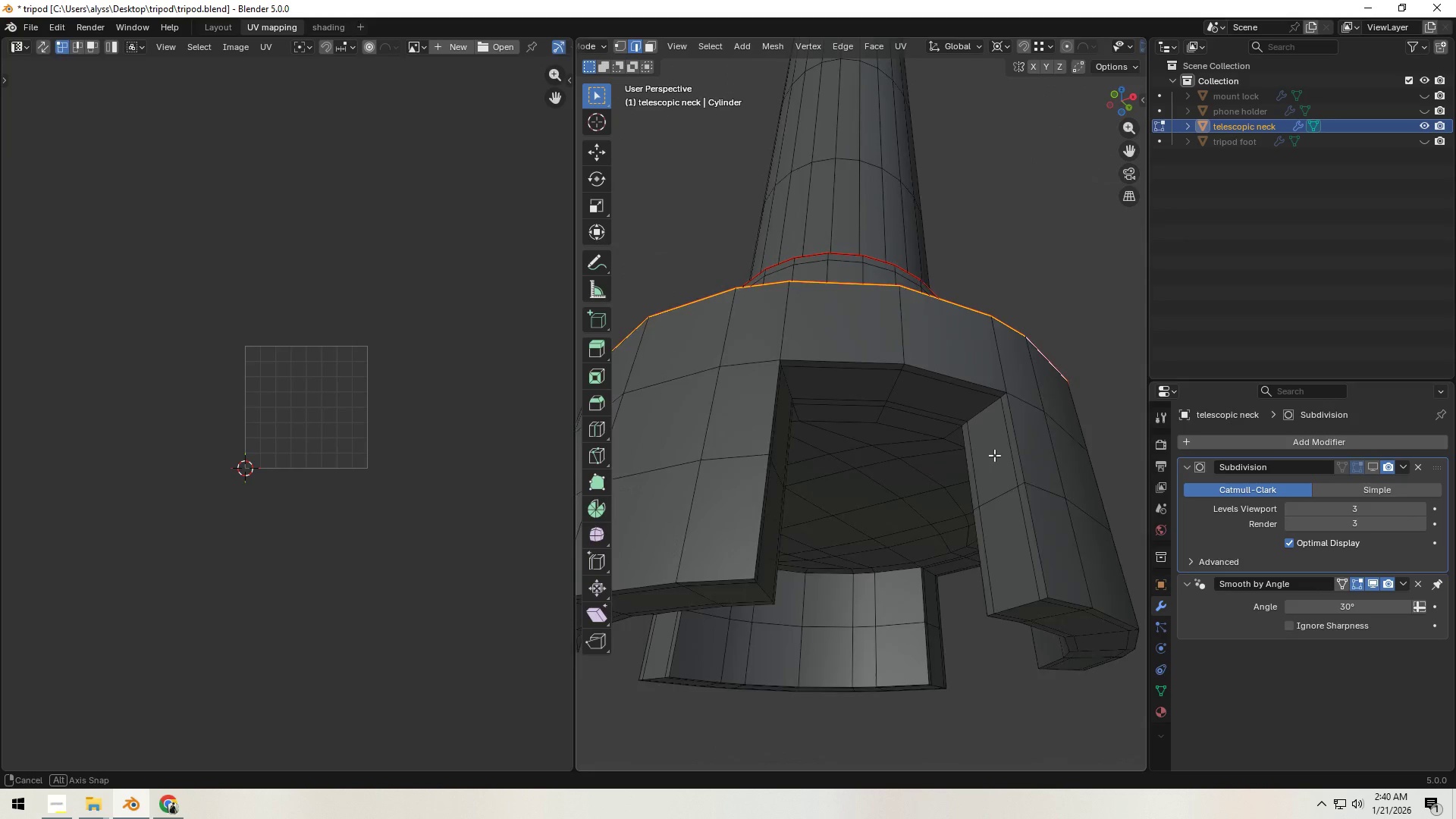 
hold_key(key=AltLeft, duration=0.67)
left_click([1038, 460])
 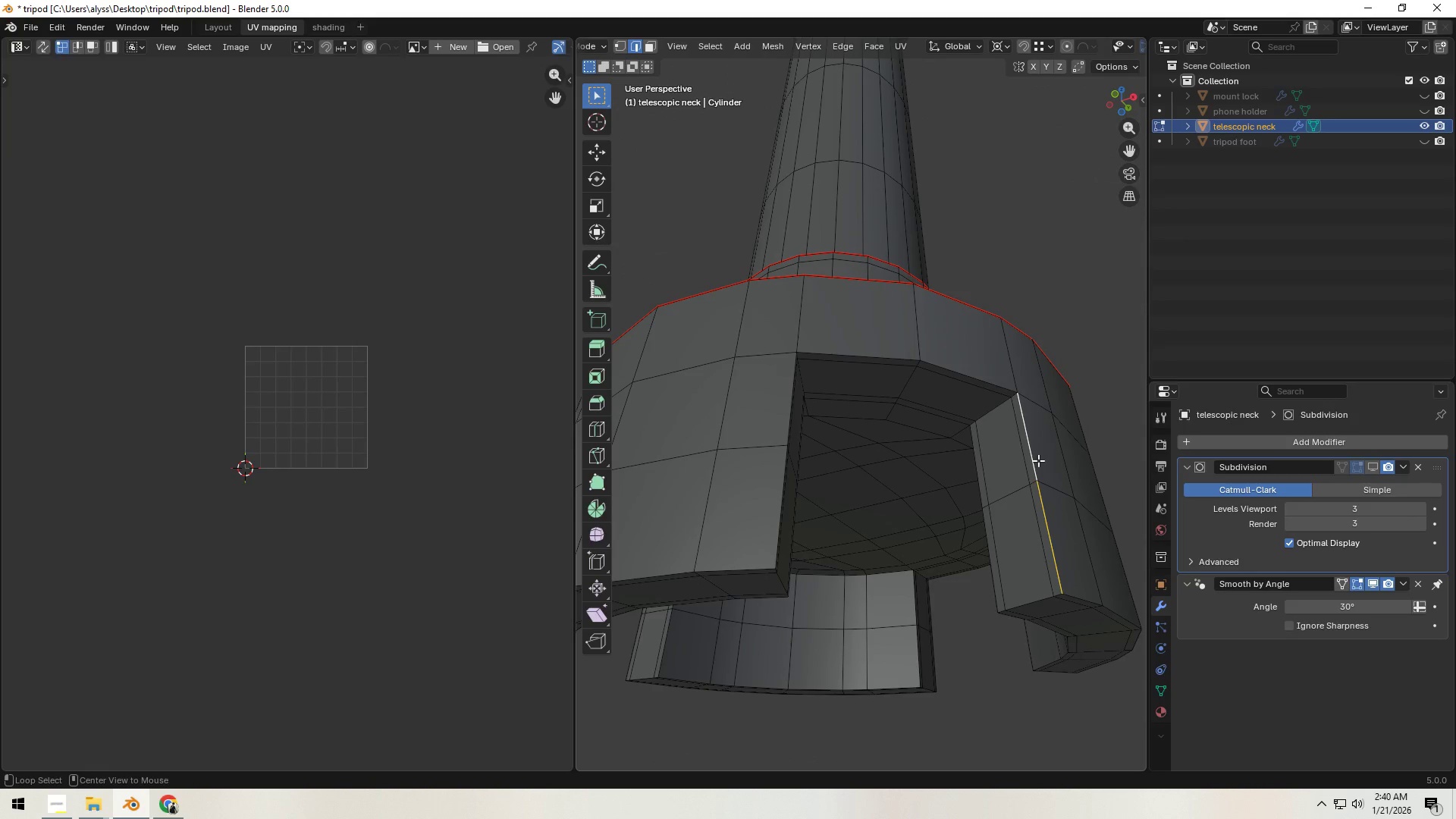 
hold_key(key=AltLeft, duration=5.67)
 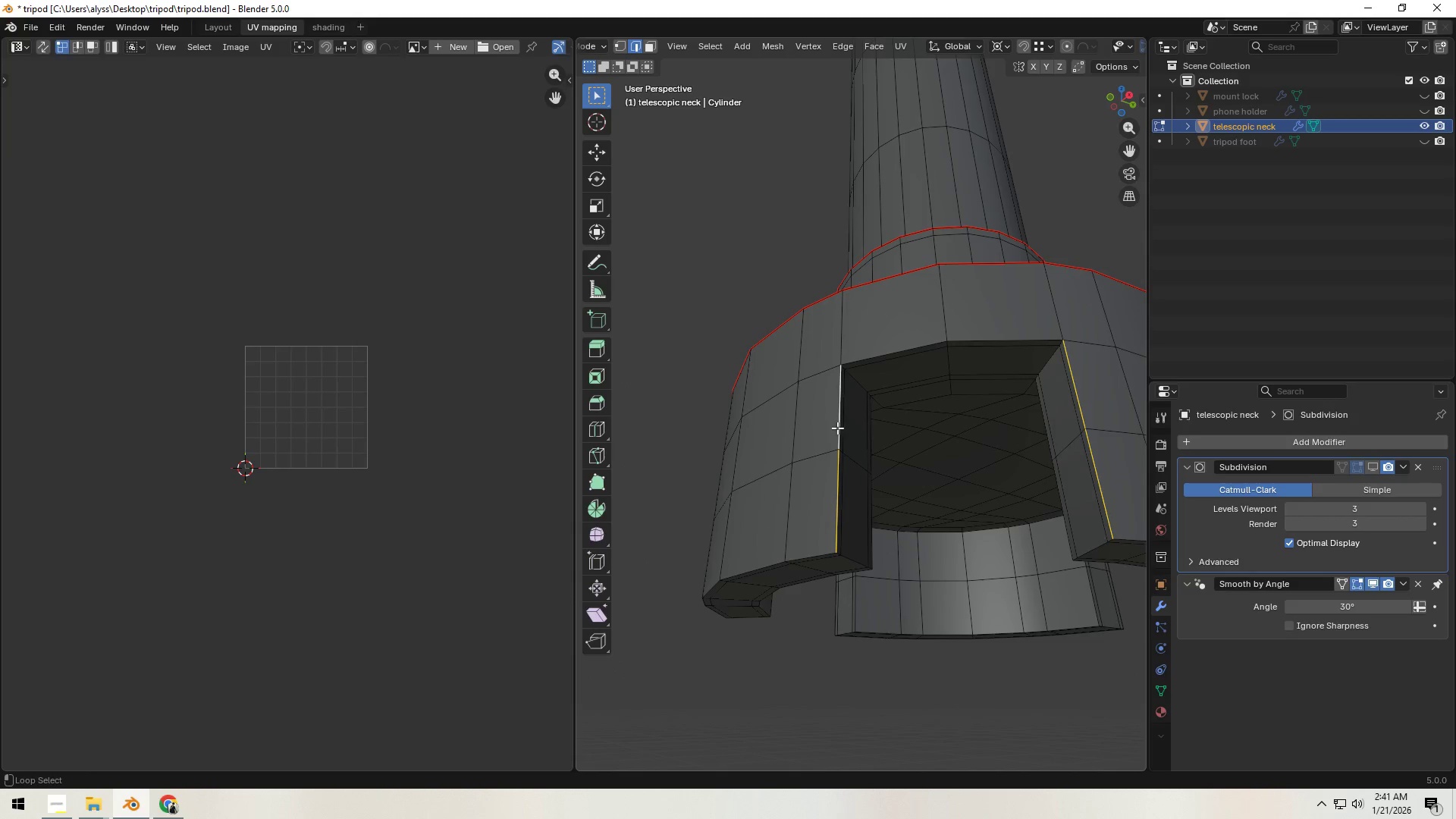 
hold_key(key=ShiftLeft, duration=0.52)
 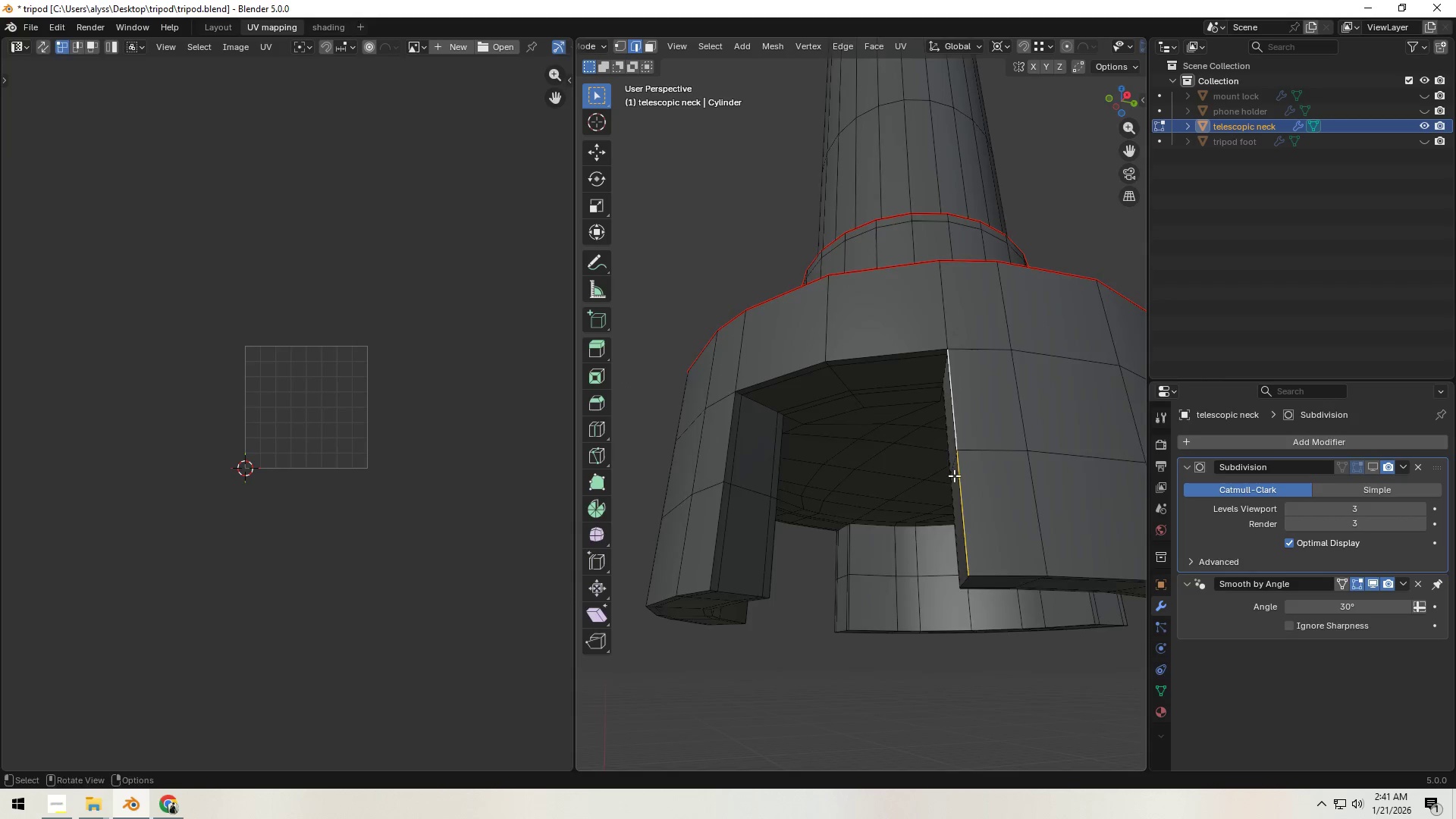 
hold_key(key=ShiftLeft, duration=0.38)
 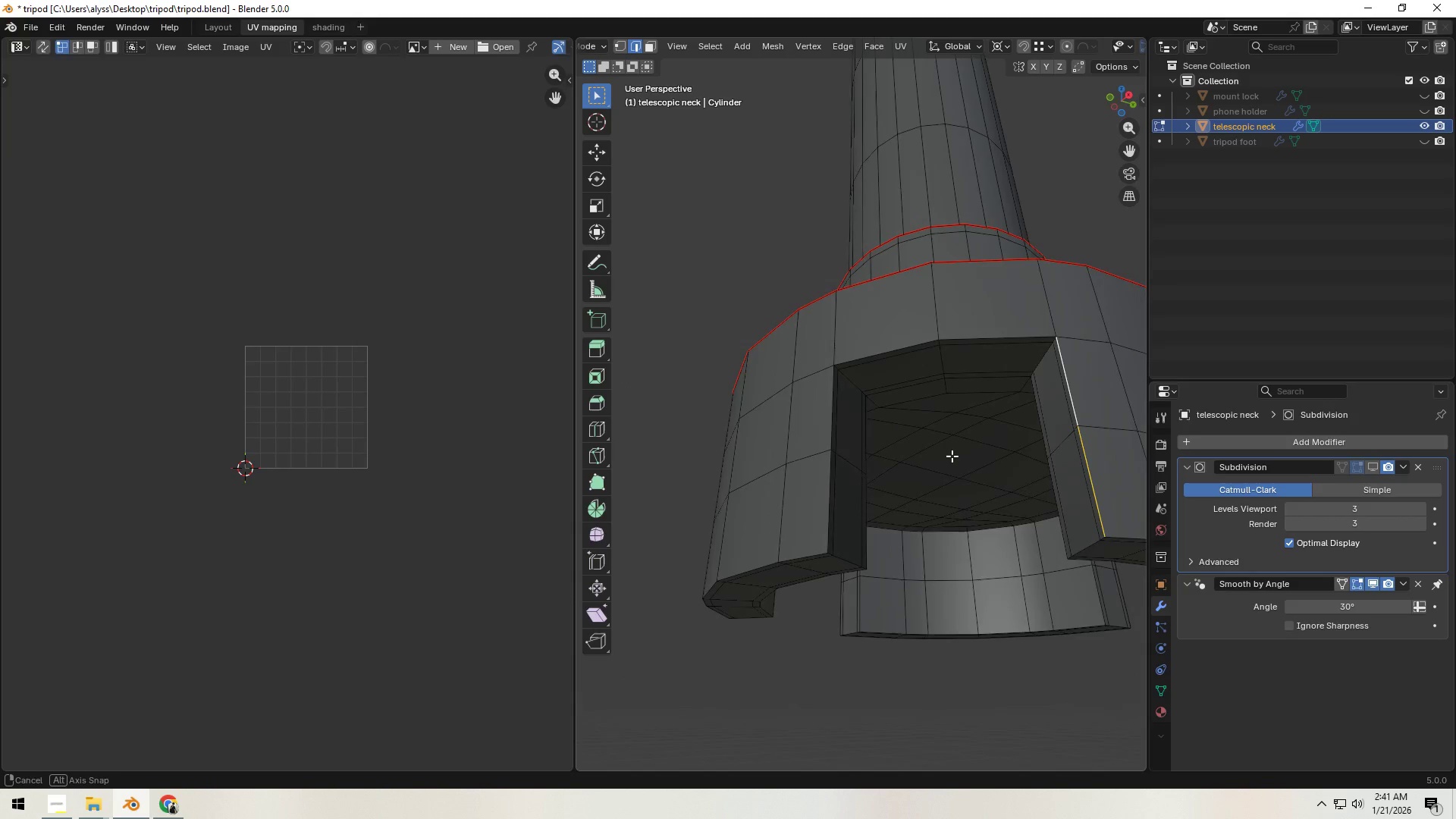 
hold_key(key=ShiftLeft, duration=1.94)
hold_key(key=AltLeft, duration=0.75)
left_click([837, 426])
 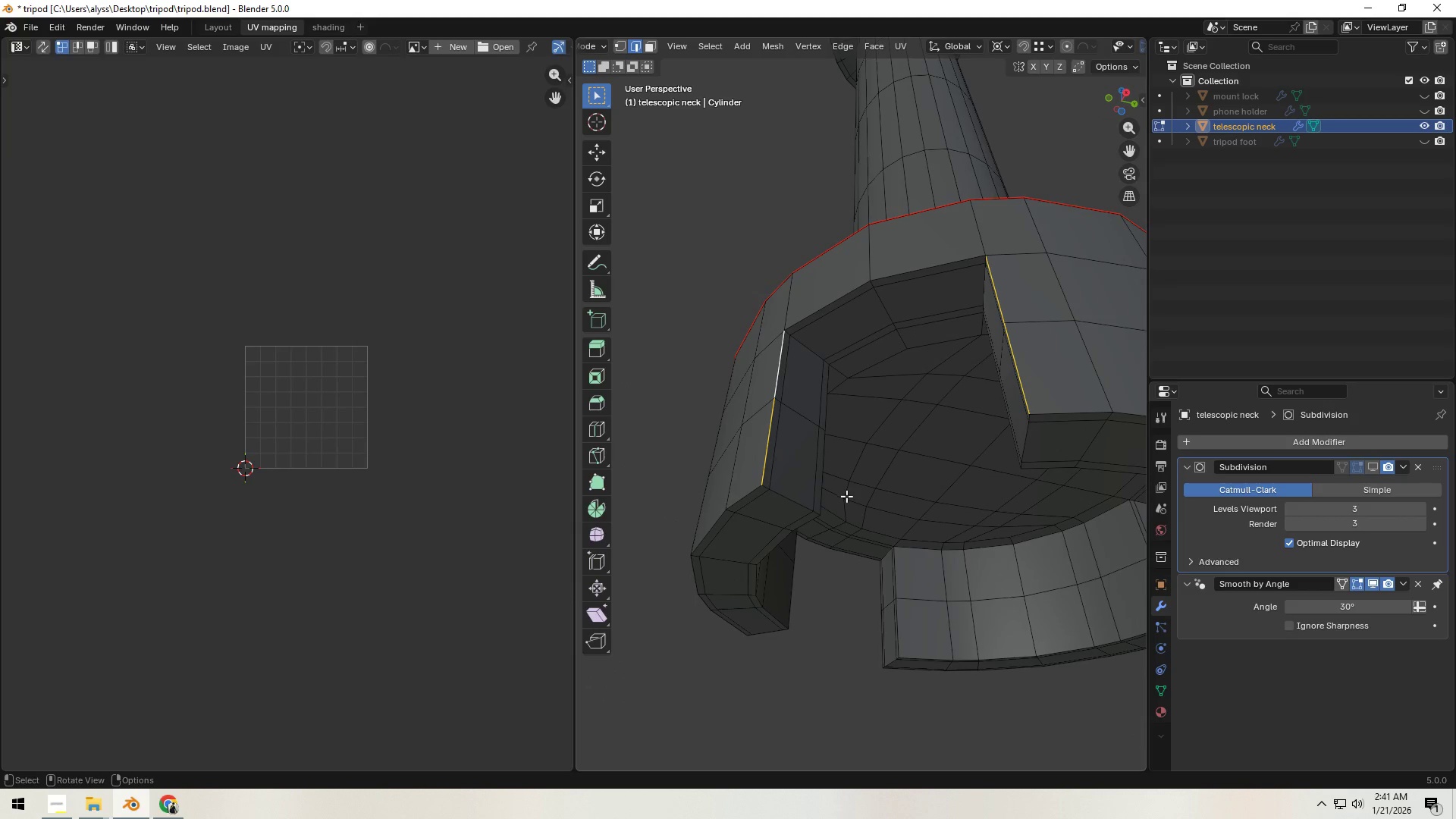 
key(Shift+ShiftLeft)
 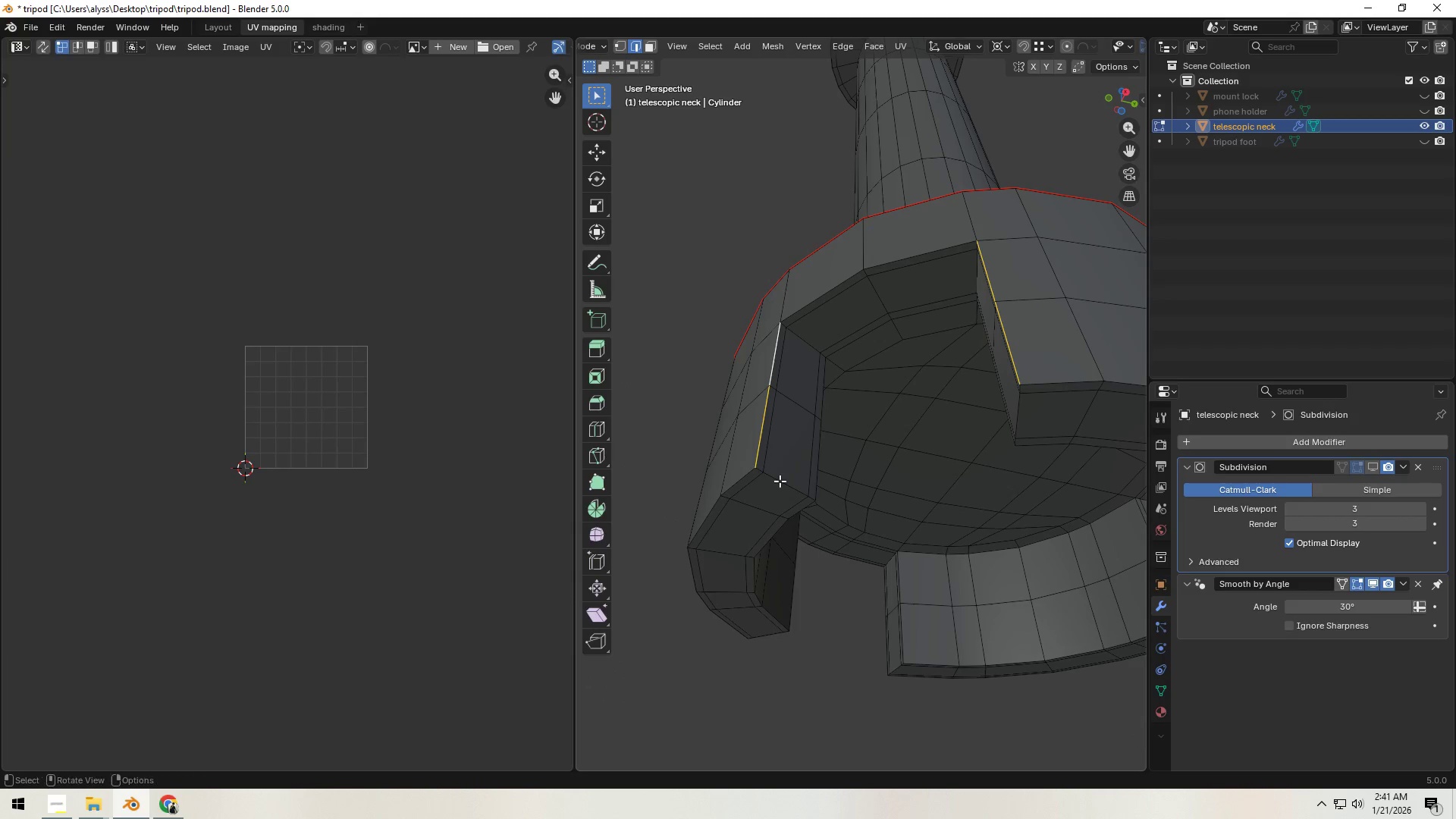 
hold_key(key=AltLeft, duration=1.44)
hold_key(key=ShiftLeft, duration=0.98)
left_click([780, 481])
 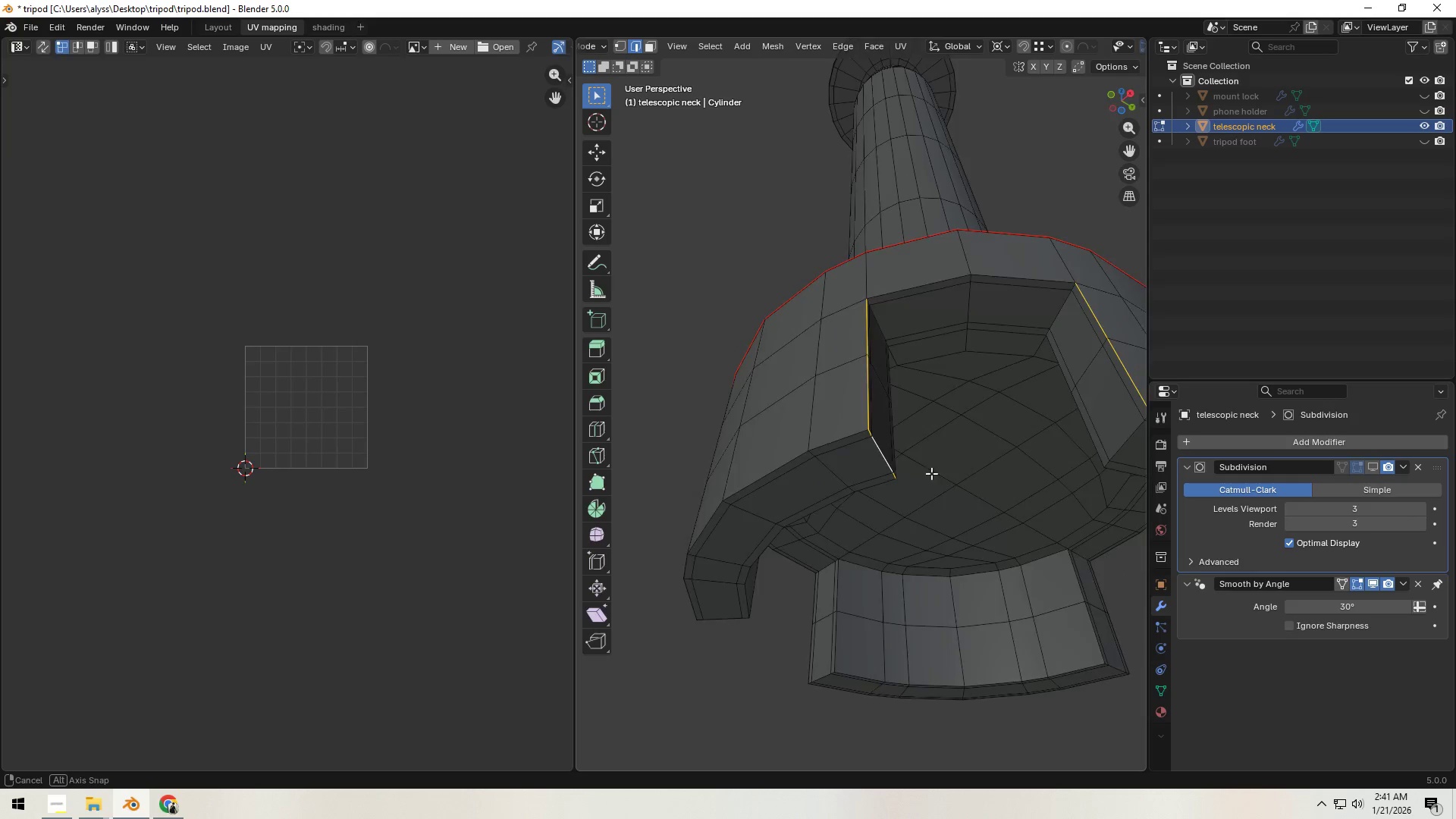 
hold_key(key=ShiftLeft, duration=1.47)
hold_key(key=AltLeft, duration=0.89)
left_click([973, 528])
 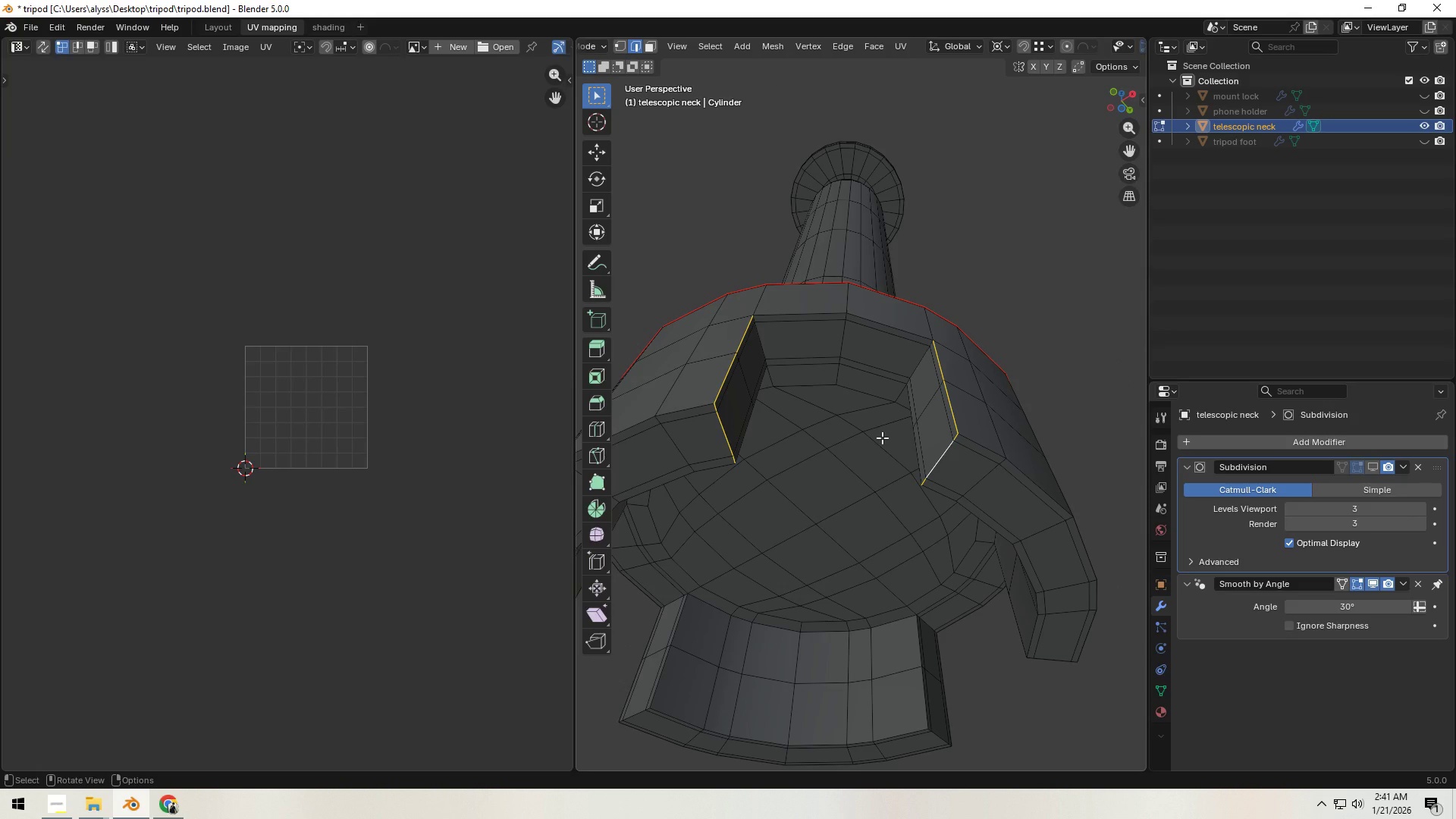 
wait(12.66)
 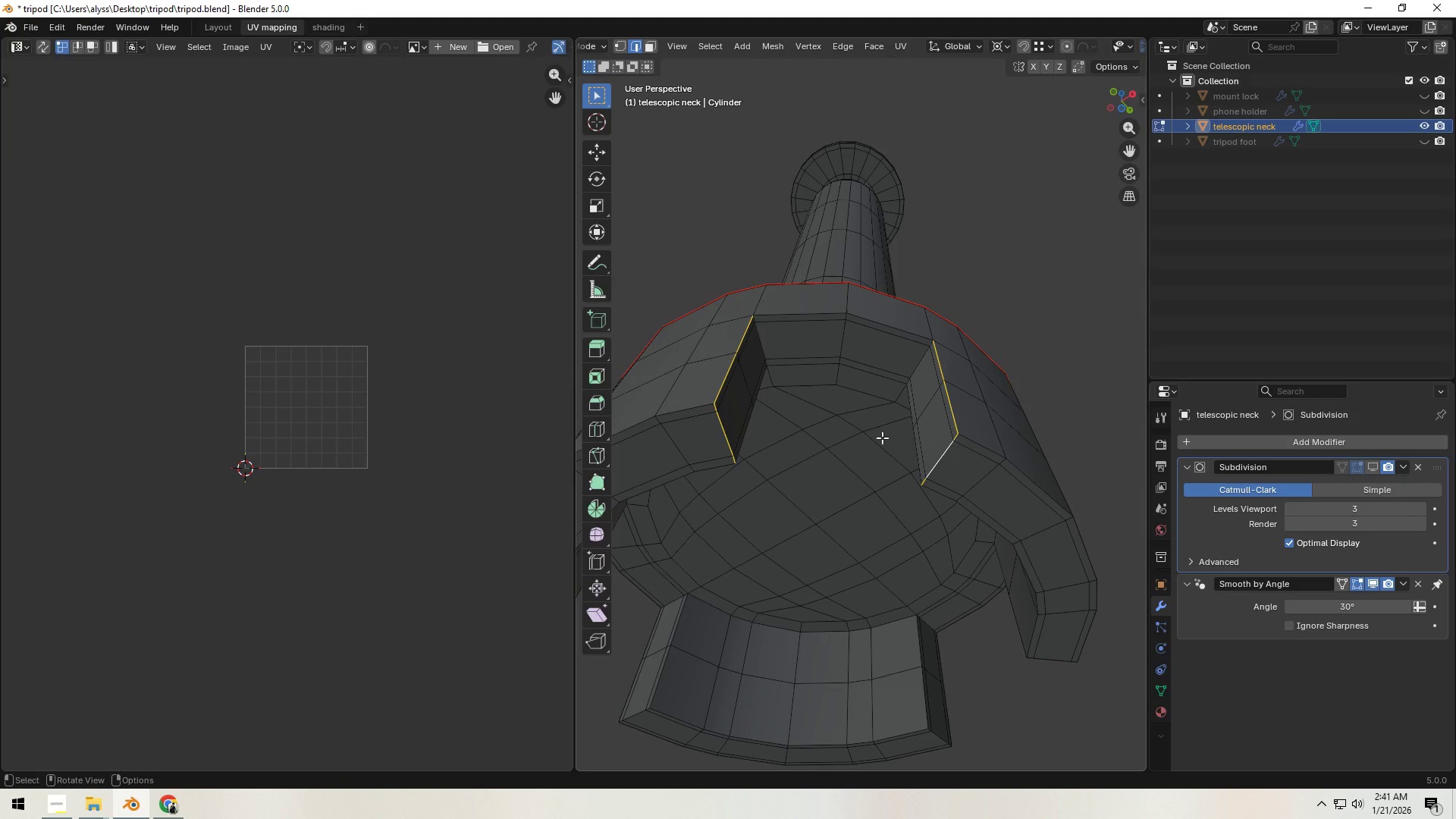 
hold_key(key=ShiftLeft, duration=3.77)
hold_key(key=AltLeft, duration=1.5)
left_click([726, 381])
 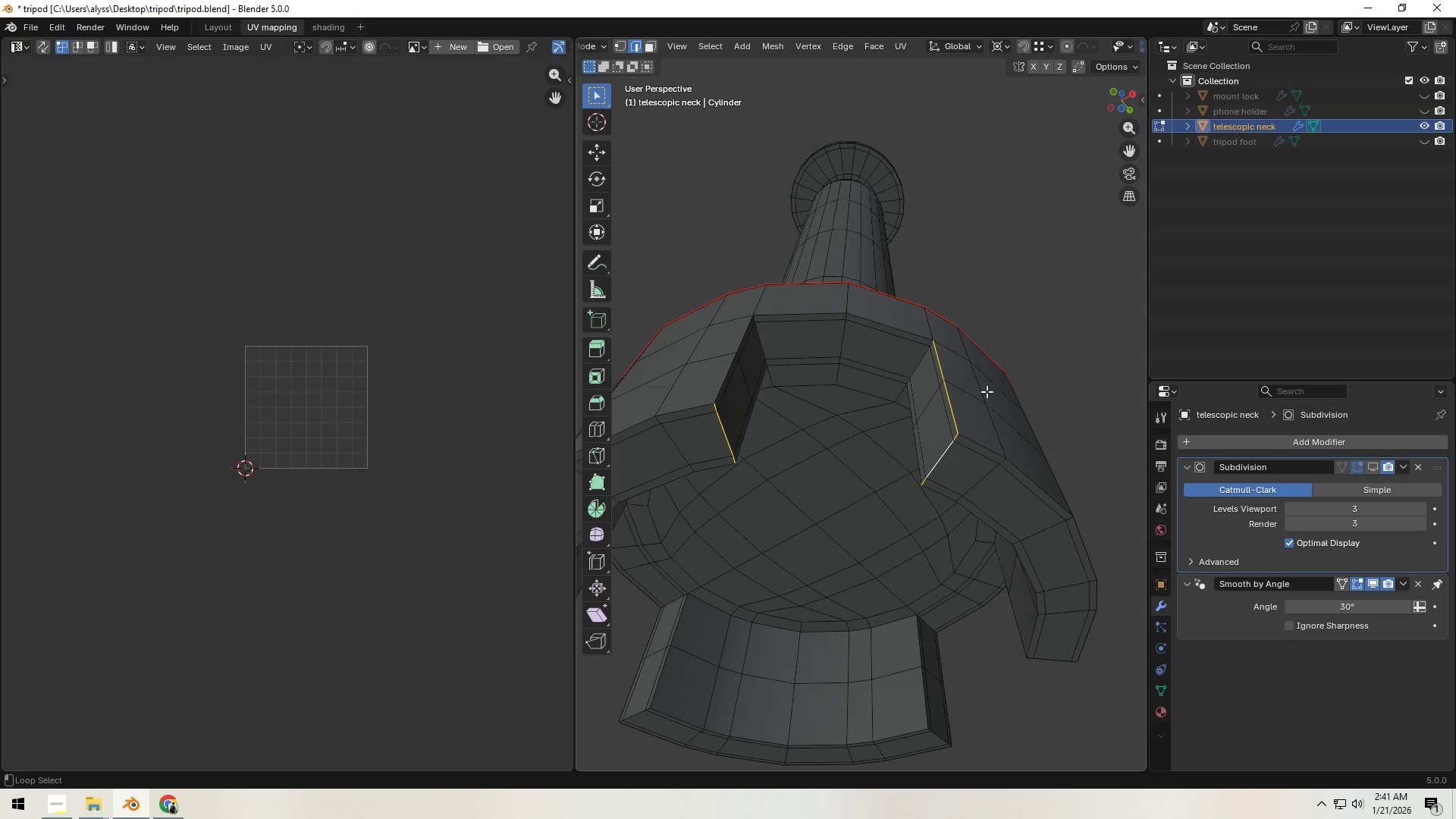 
left_click([964, 409])
 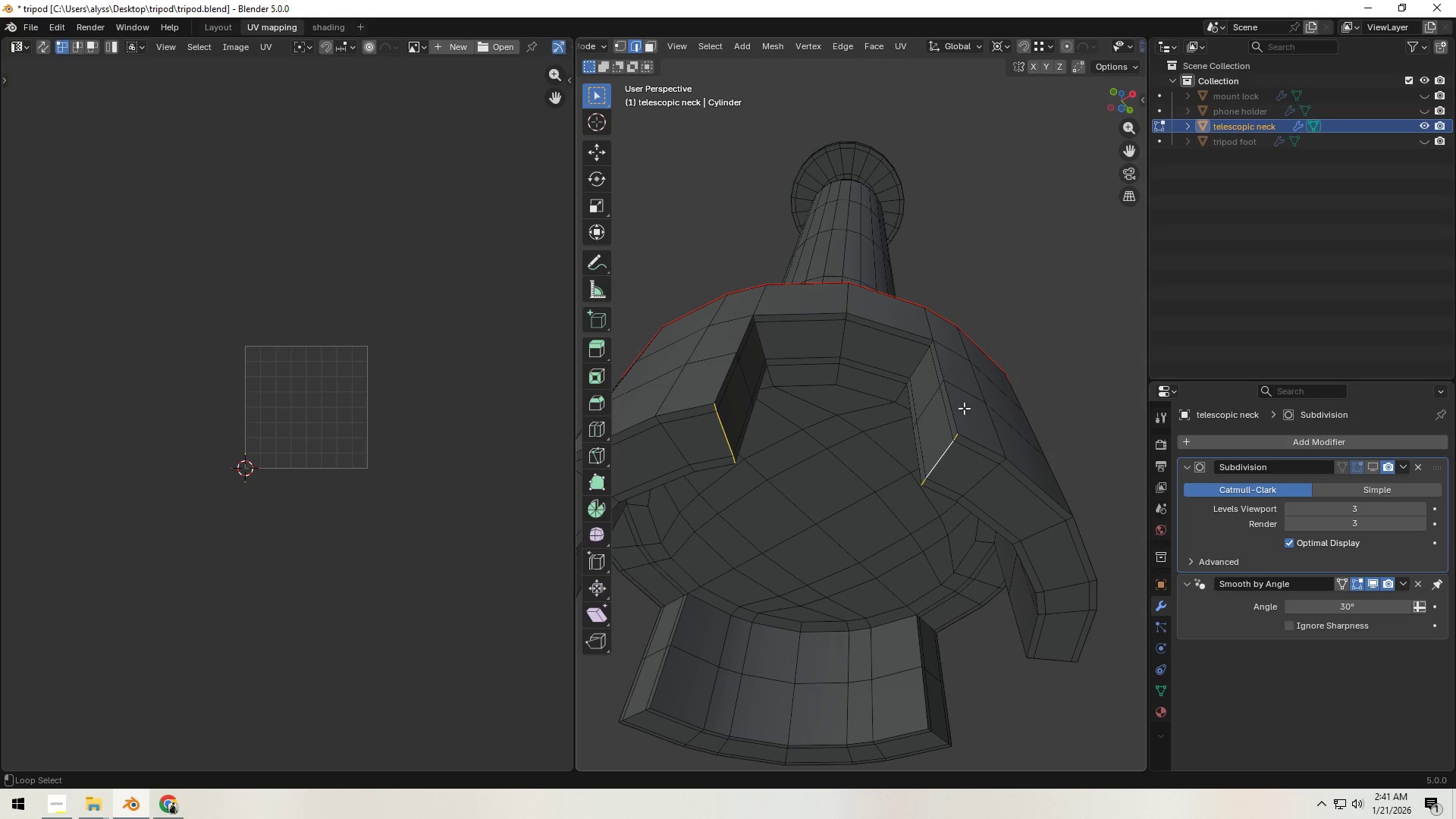 
hold_key(key=AltLeft, duration=1.51)
left_click([917, 366])
 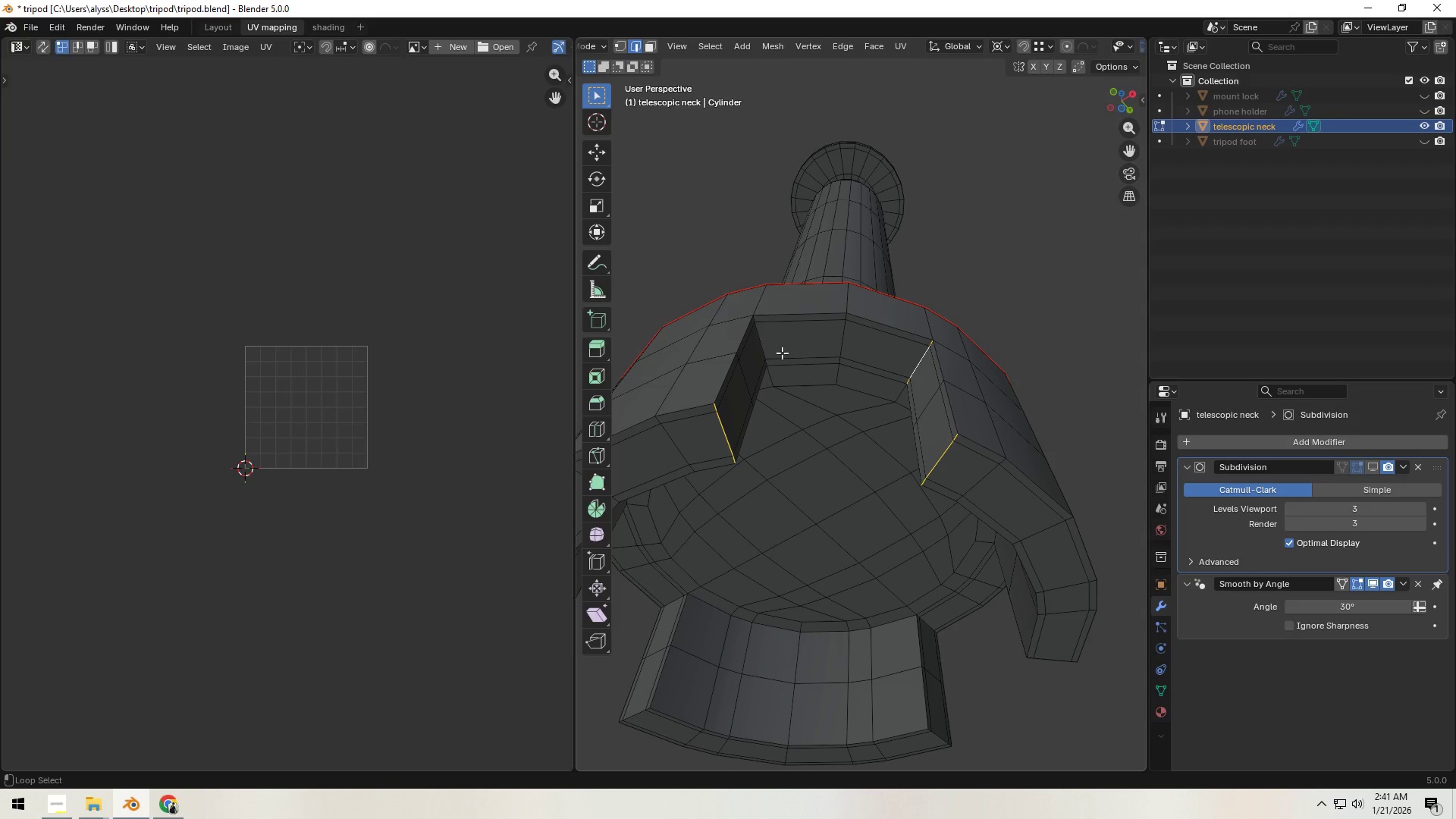 
hold_key(key=AltLeft, duration=0.56)
left_click([764, 348])
 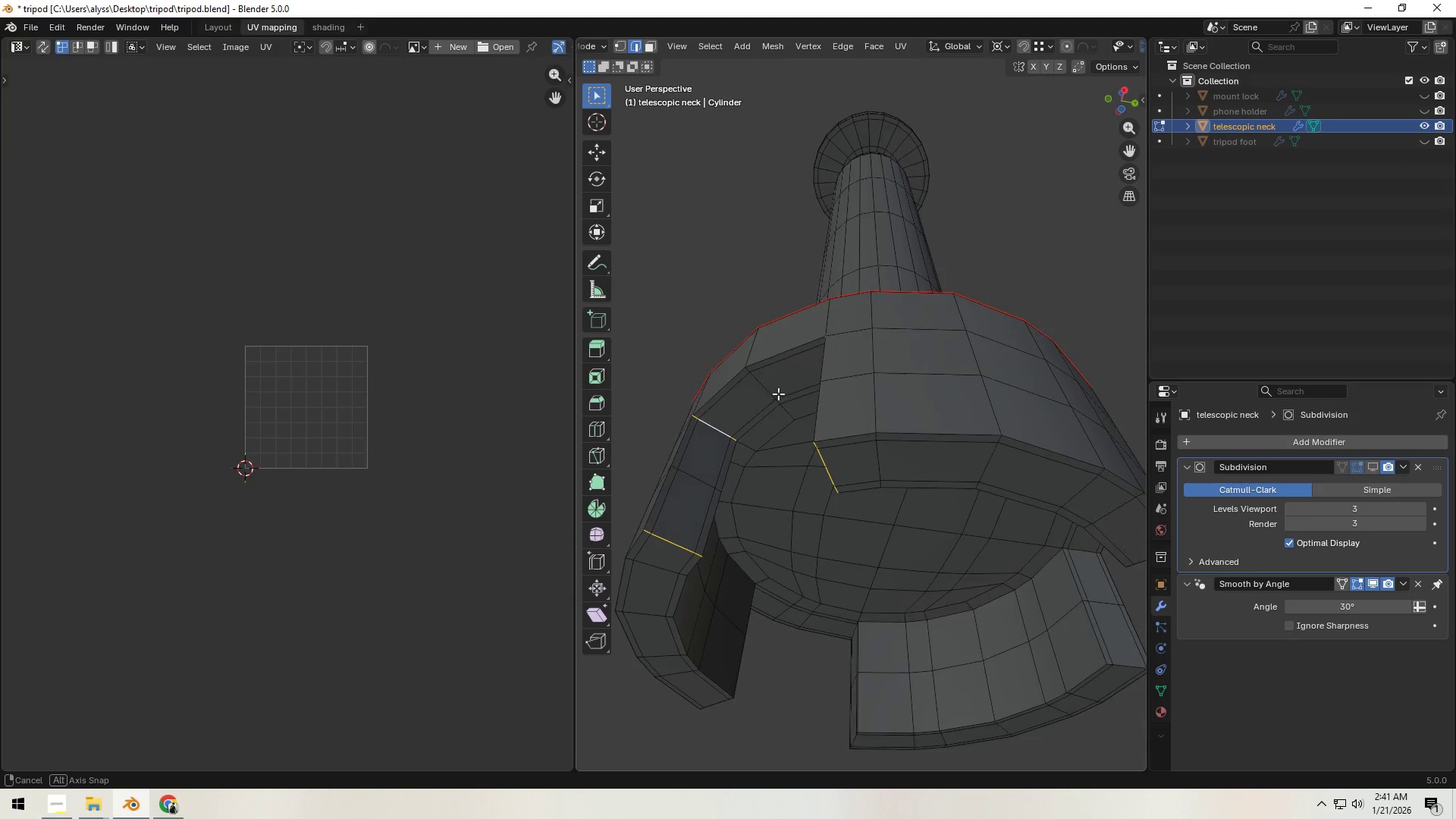 
hold_key(key=ShiftLeft, duration=1.19)
 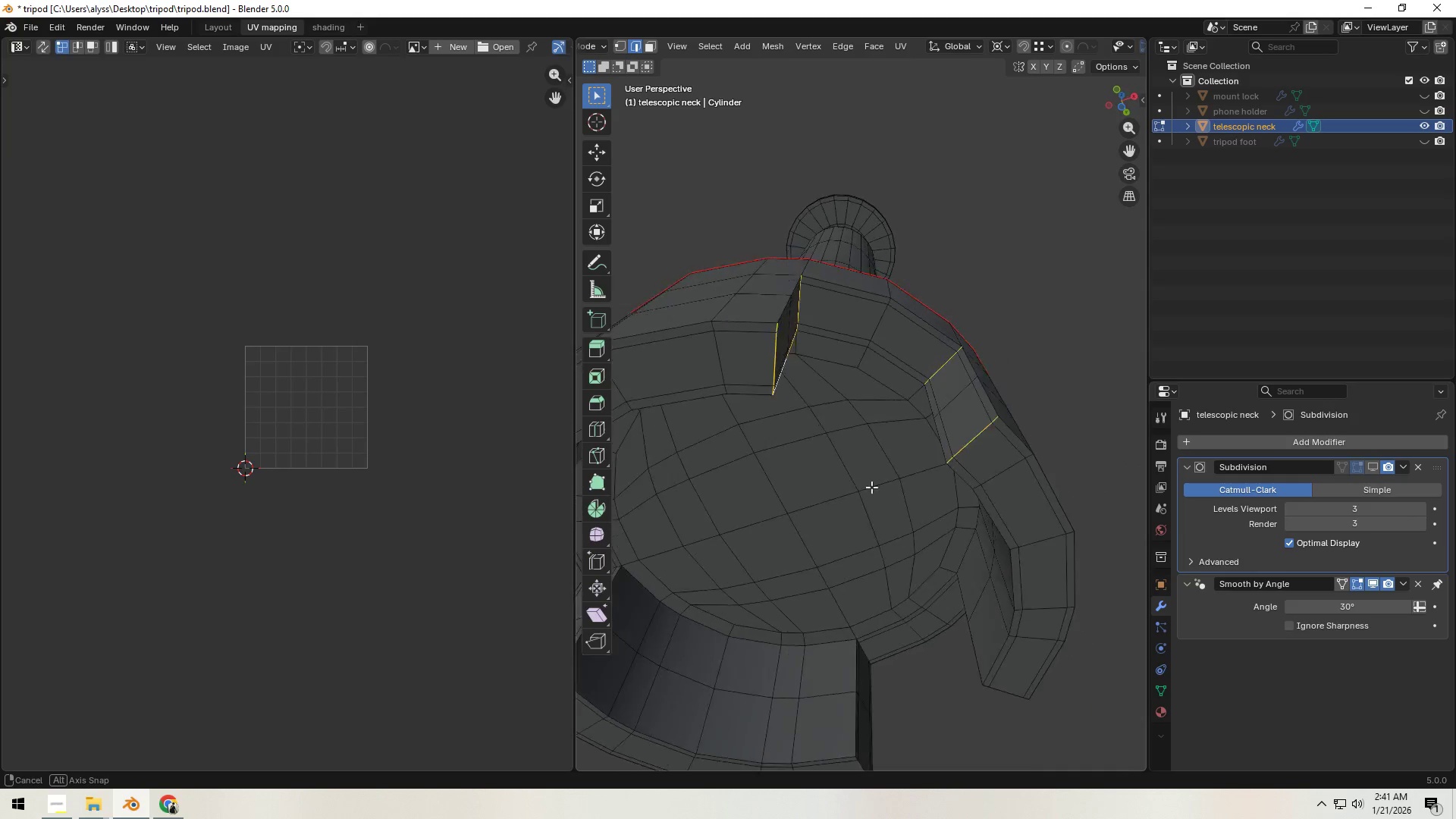 
hold_key(key=AltLeft, duration=1.0)
 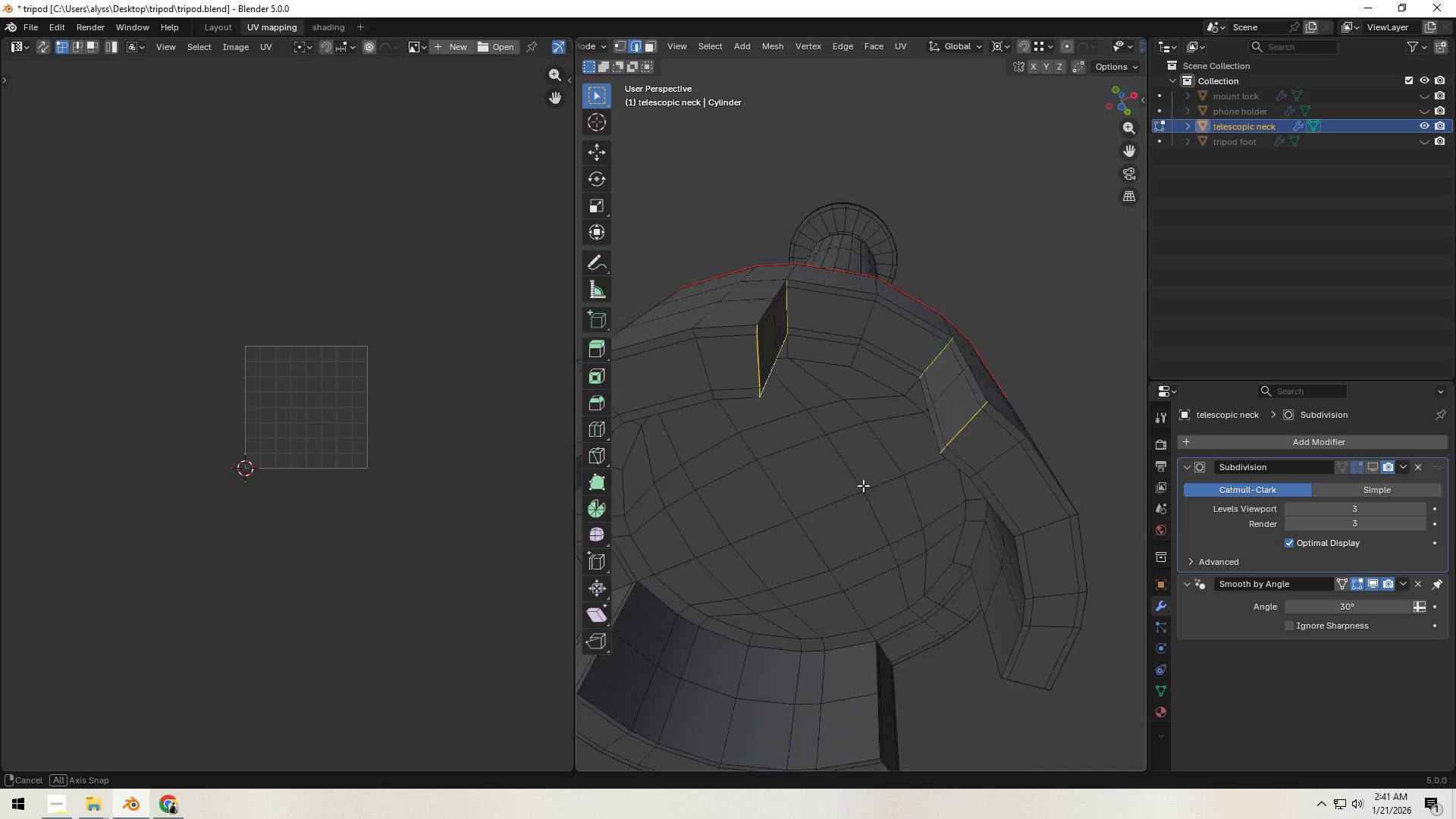 
hold_key(key=ShiftLeft, duration=1.06)
hold_key(key=AltLeft, duration=0.88)
left_click([940, 438])
 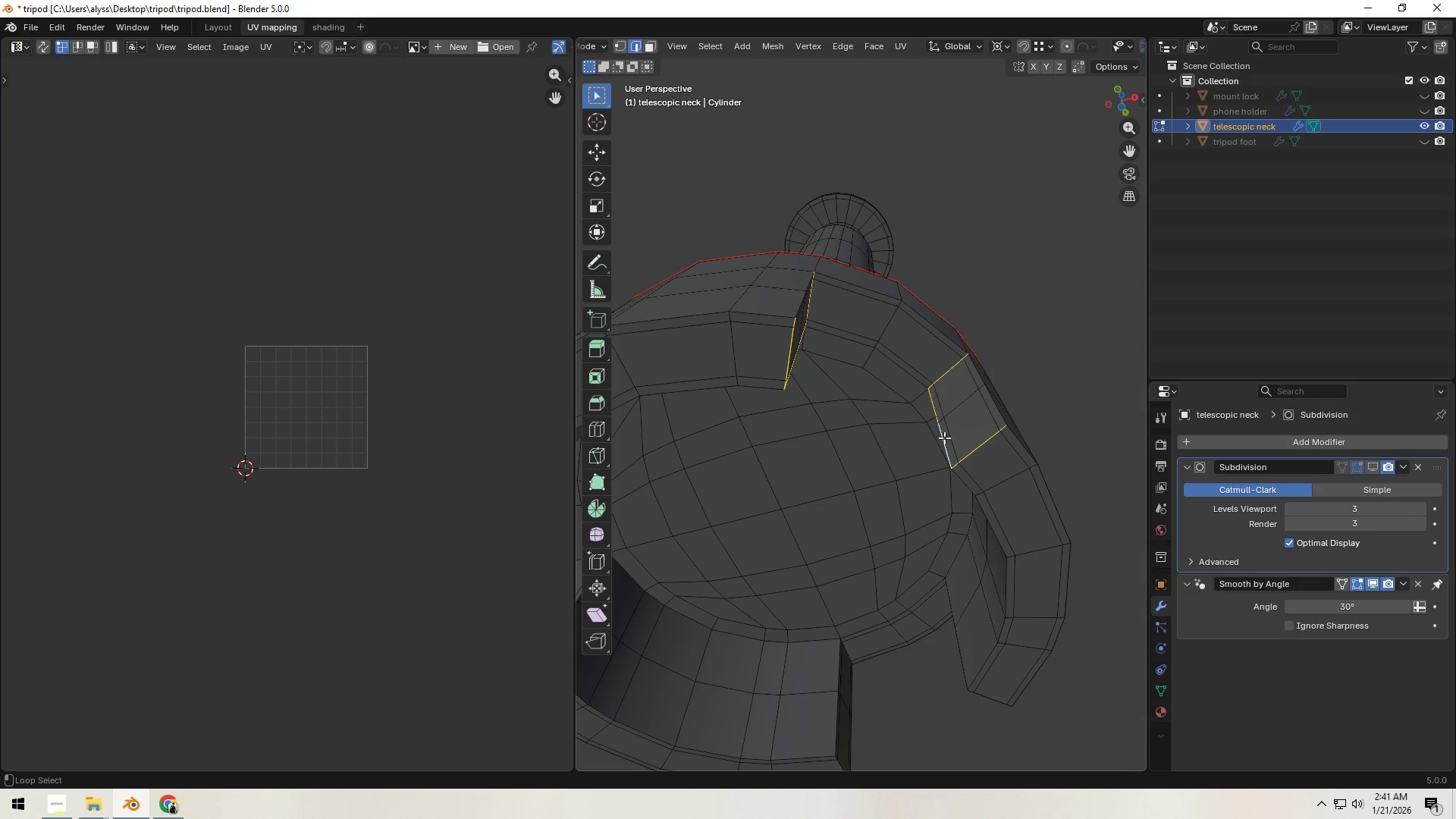 
hold_key(key=AltLeft, duration=13.42)
 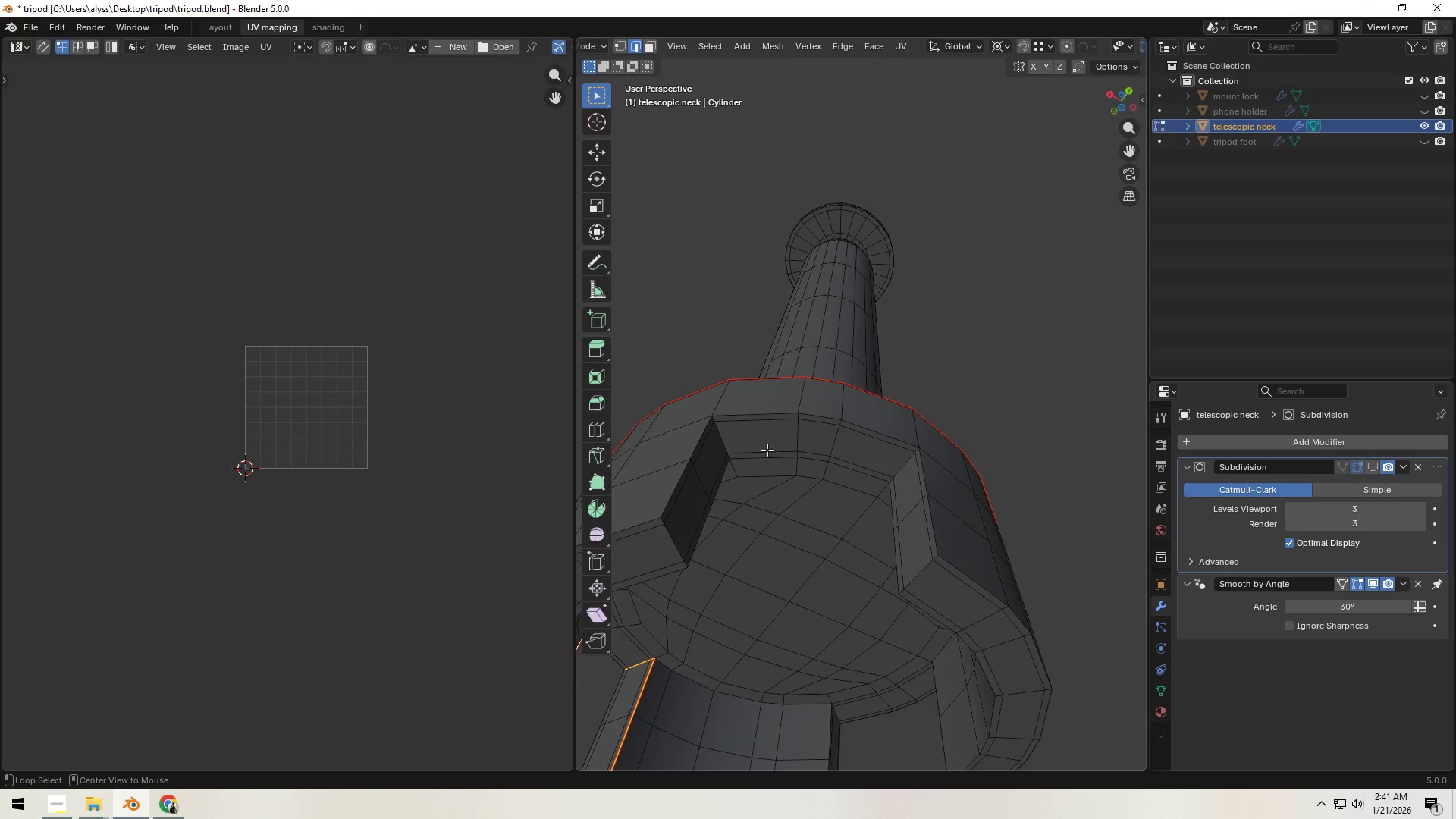 
key(Control+W)
 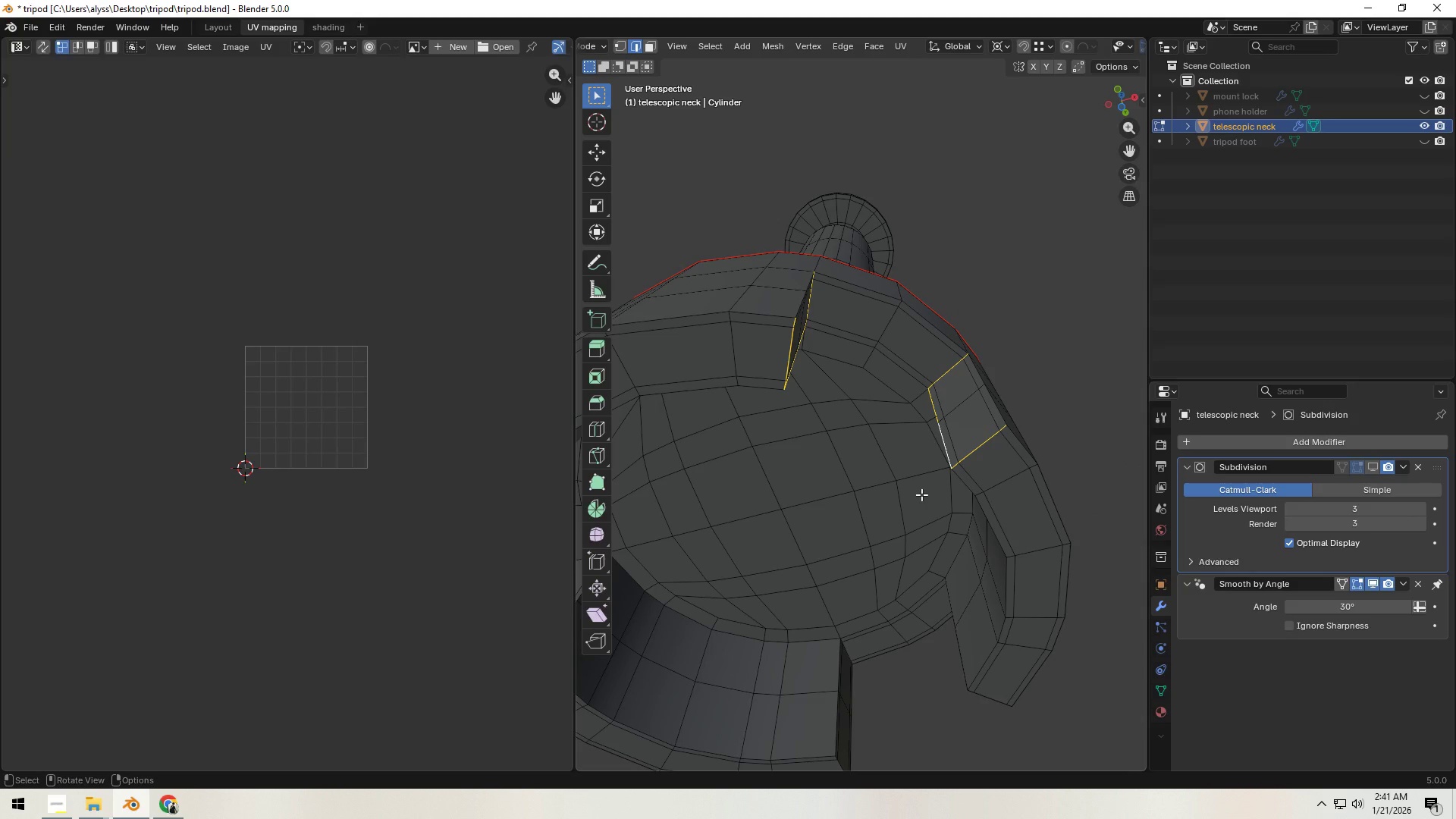 
key(Control+E)
 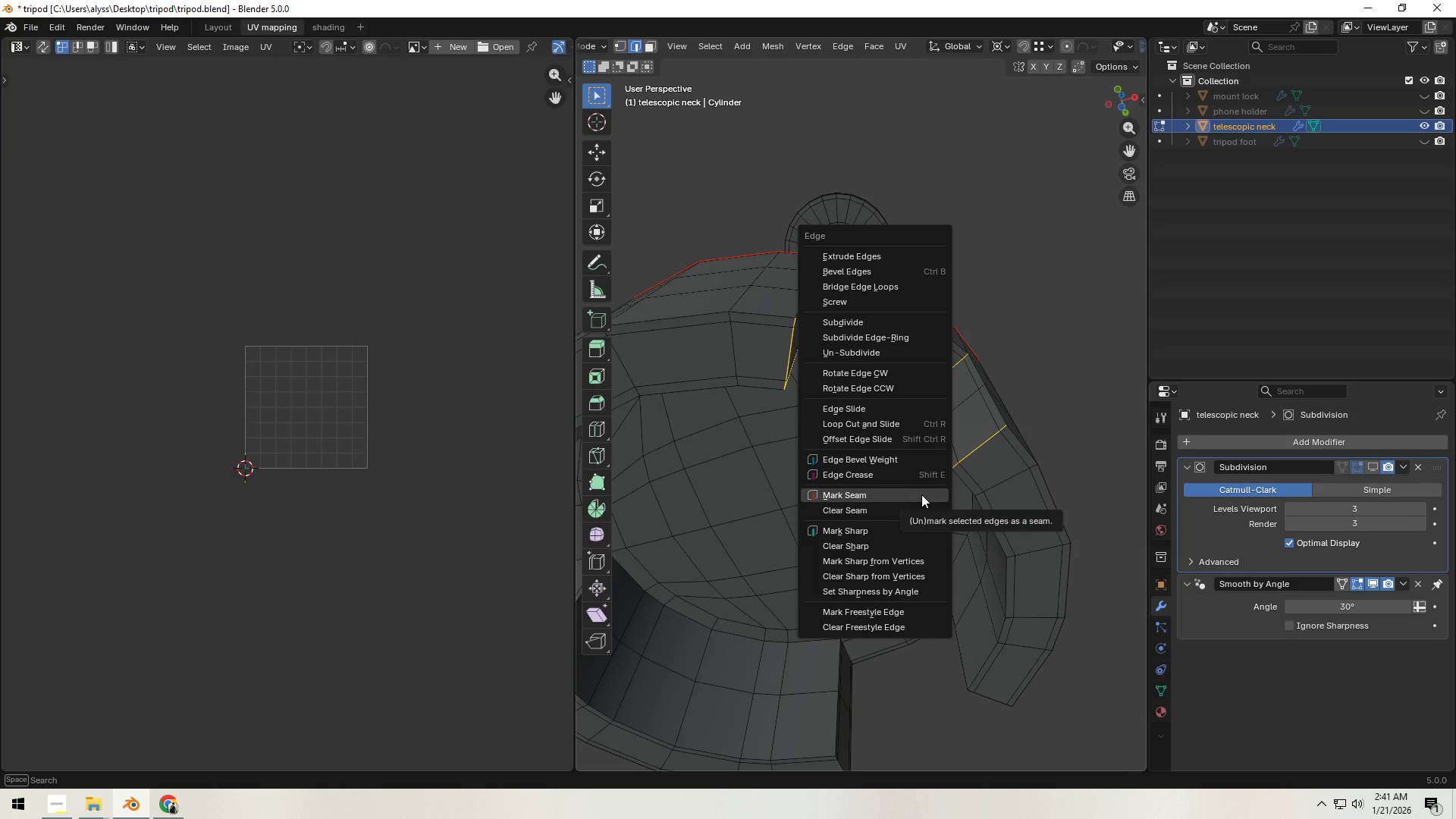 
left_click([921, 494])
 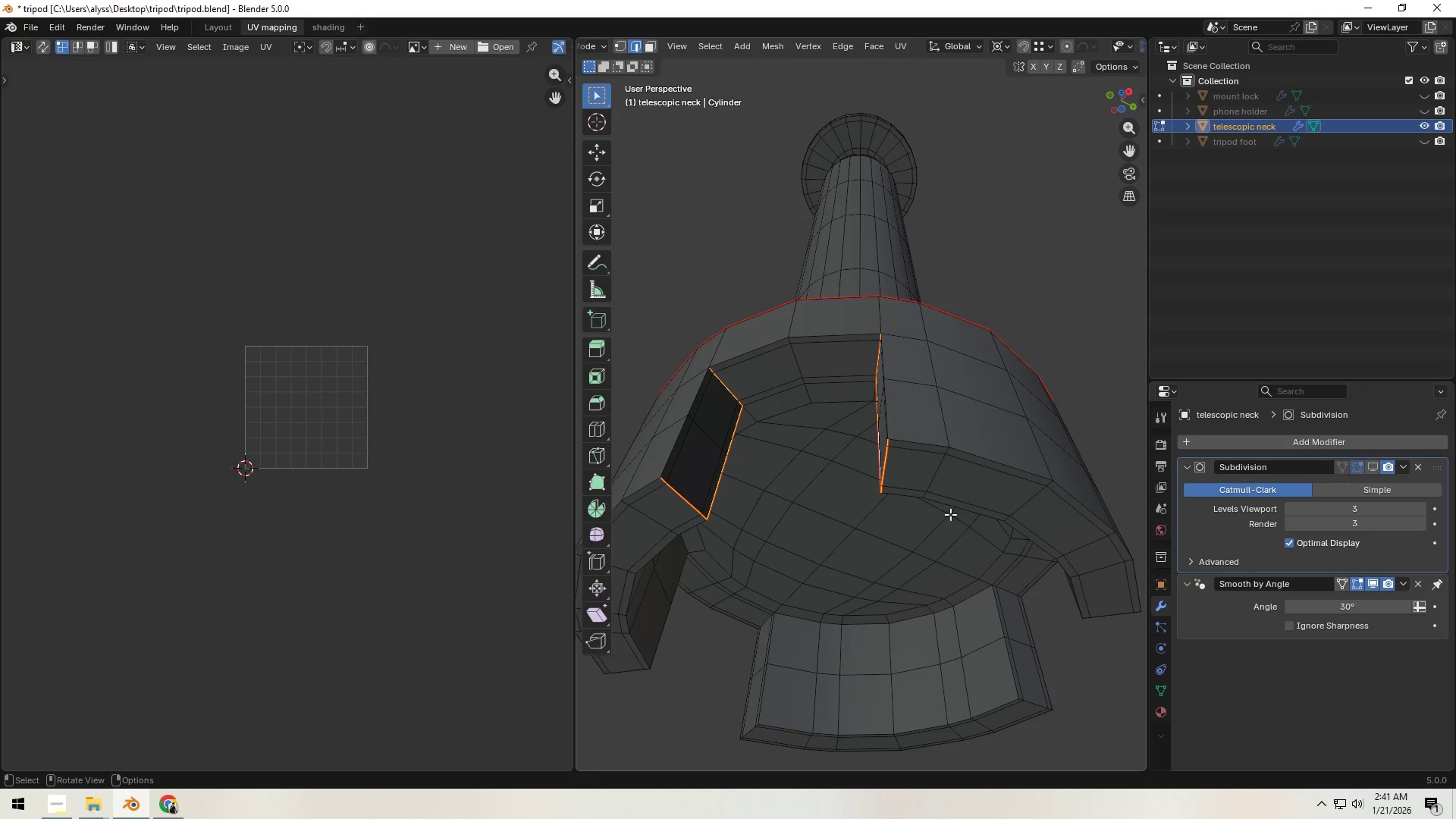 
hold_key(key=ShiftLeft, duration=0.44)
 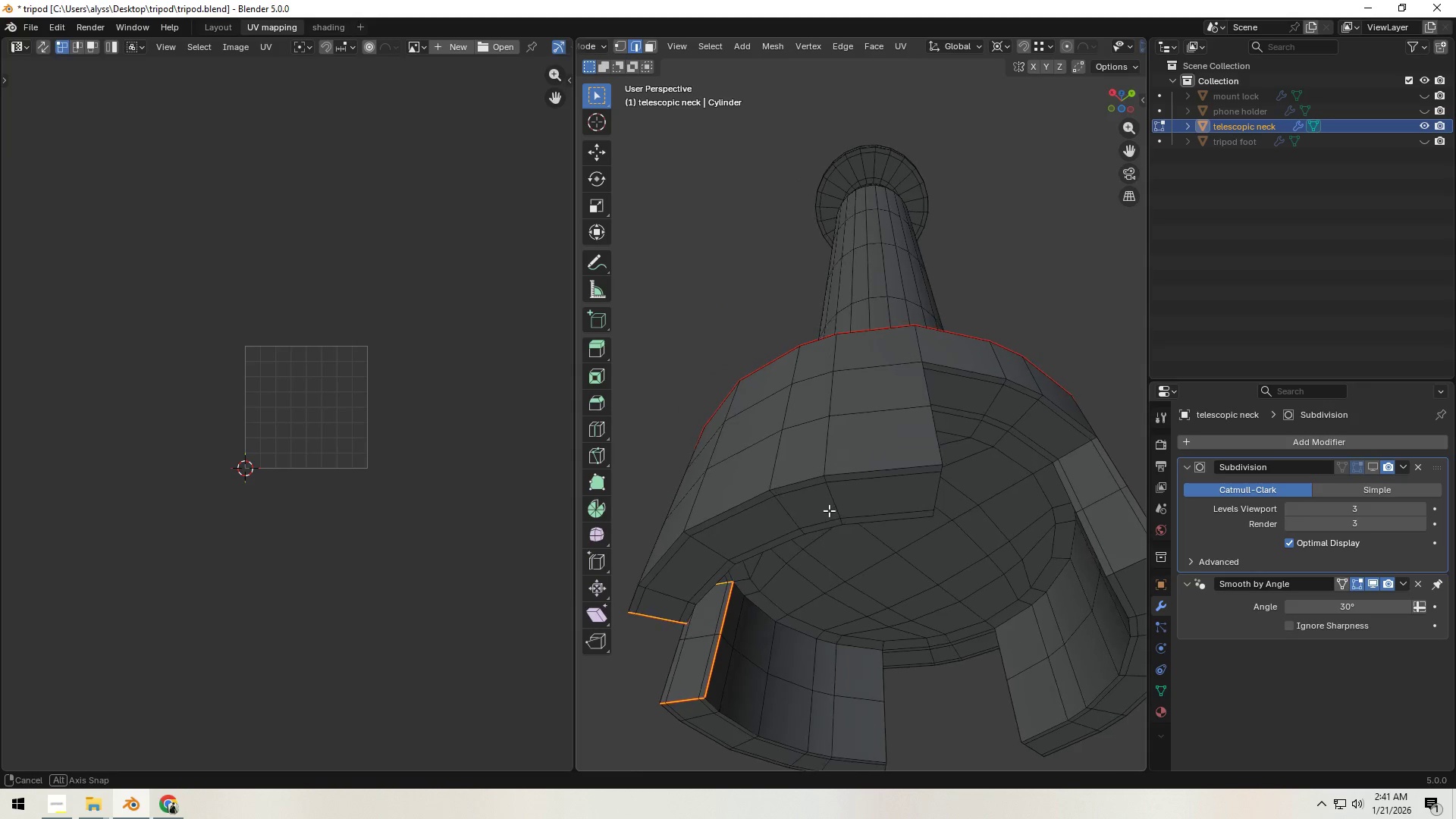 
hold_key(key=ShiftLeft, duration=0.5)
 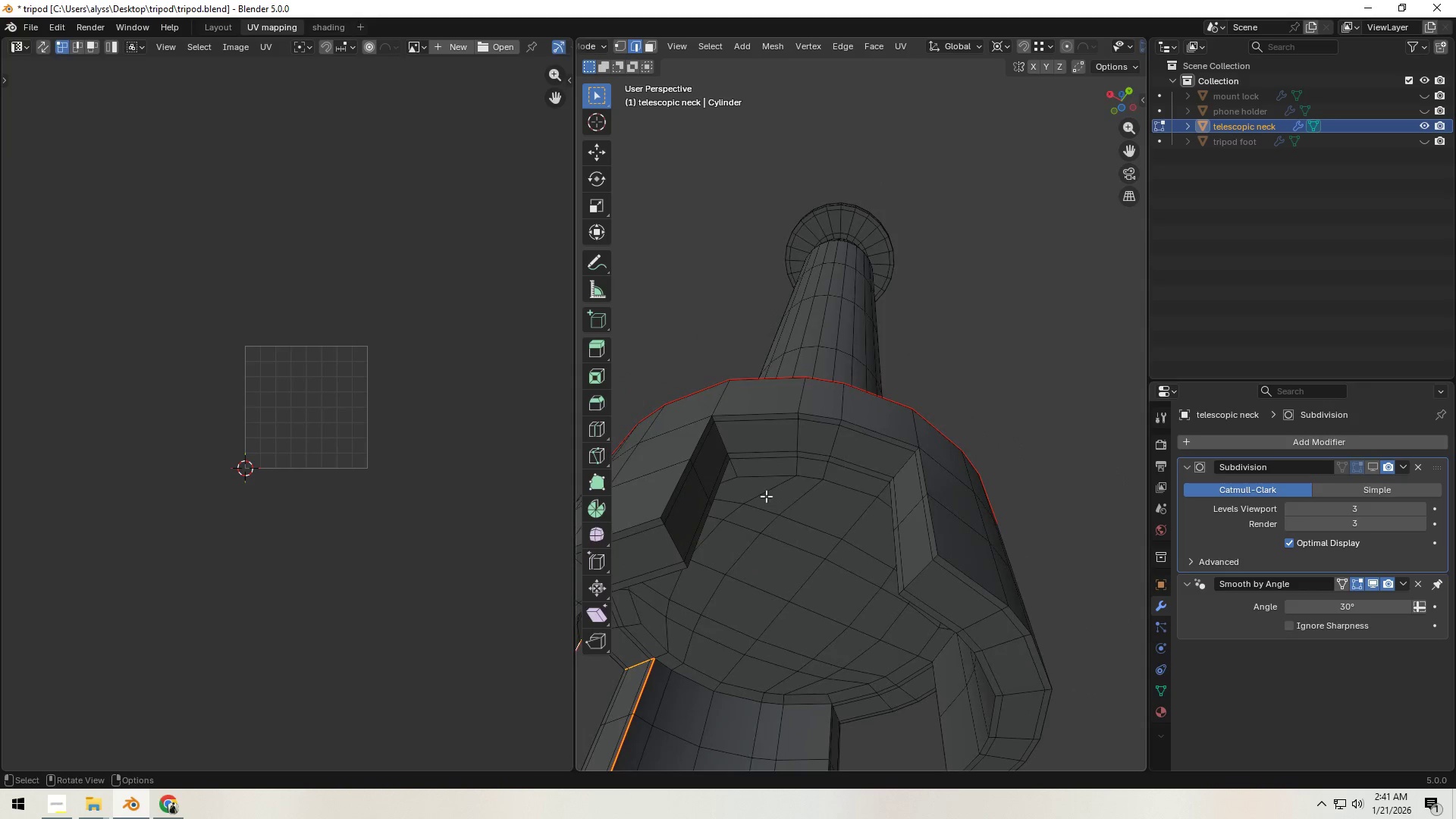 
hold_key(key=AltLeft, duration=1.12)
left_click([767, 450])
 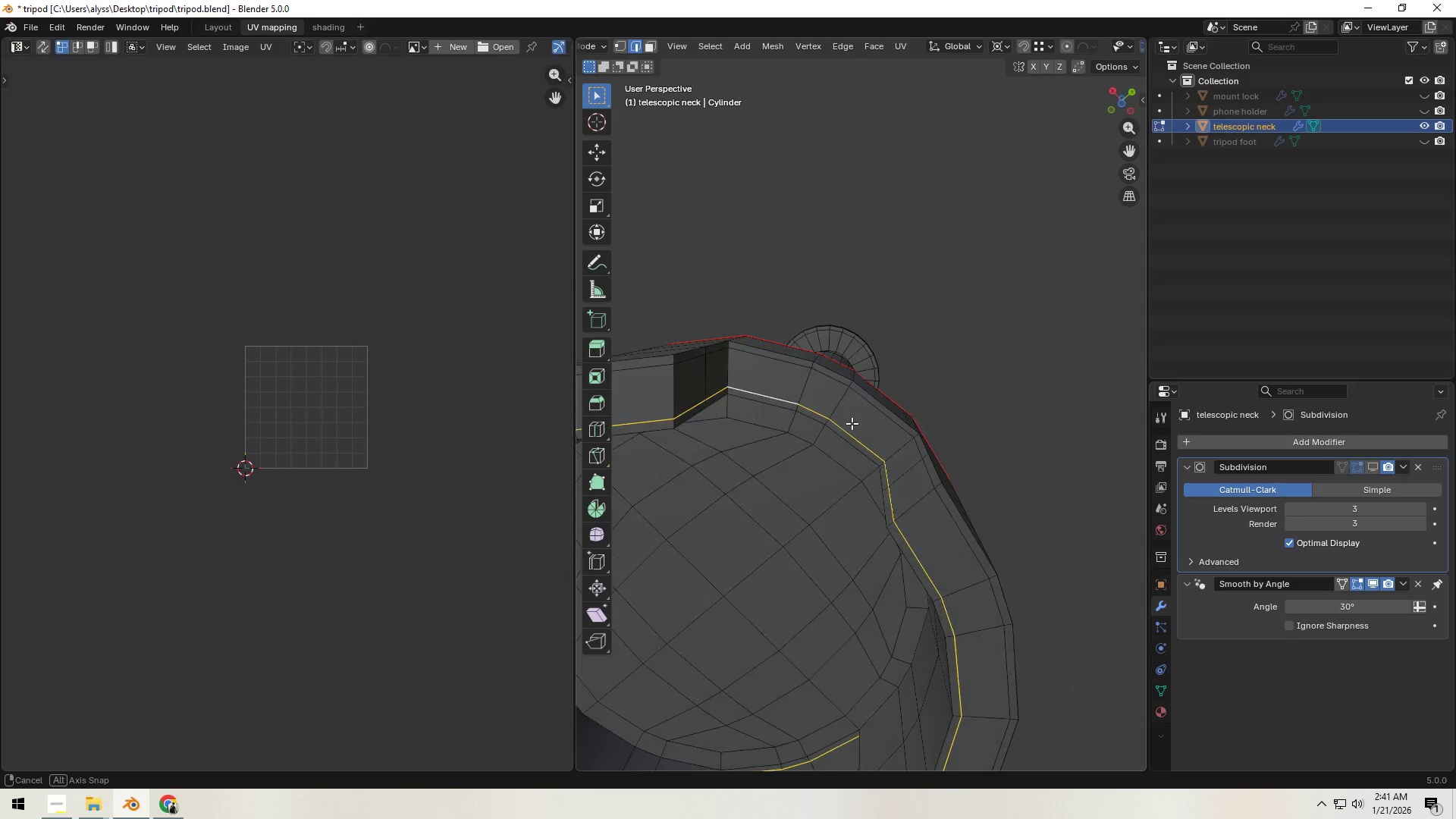 
hold_key(key=AltLeft, duration=0.73)
left_click([849, 450])
 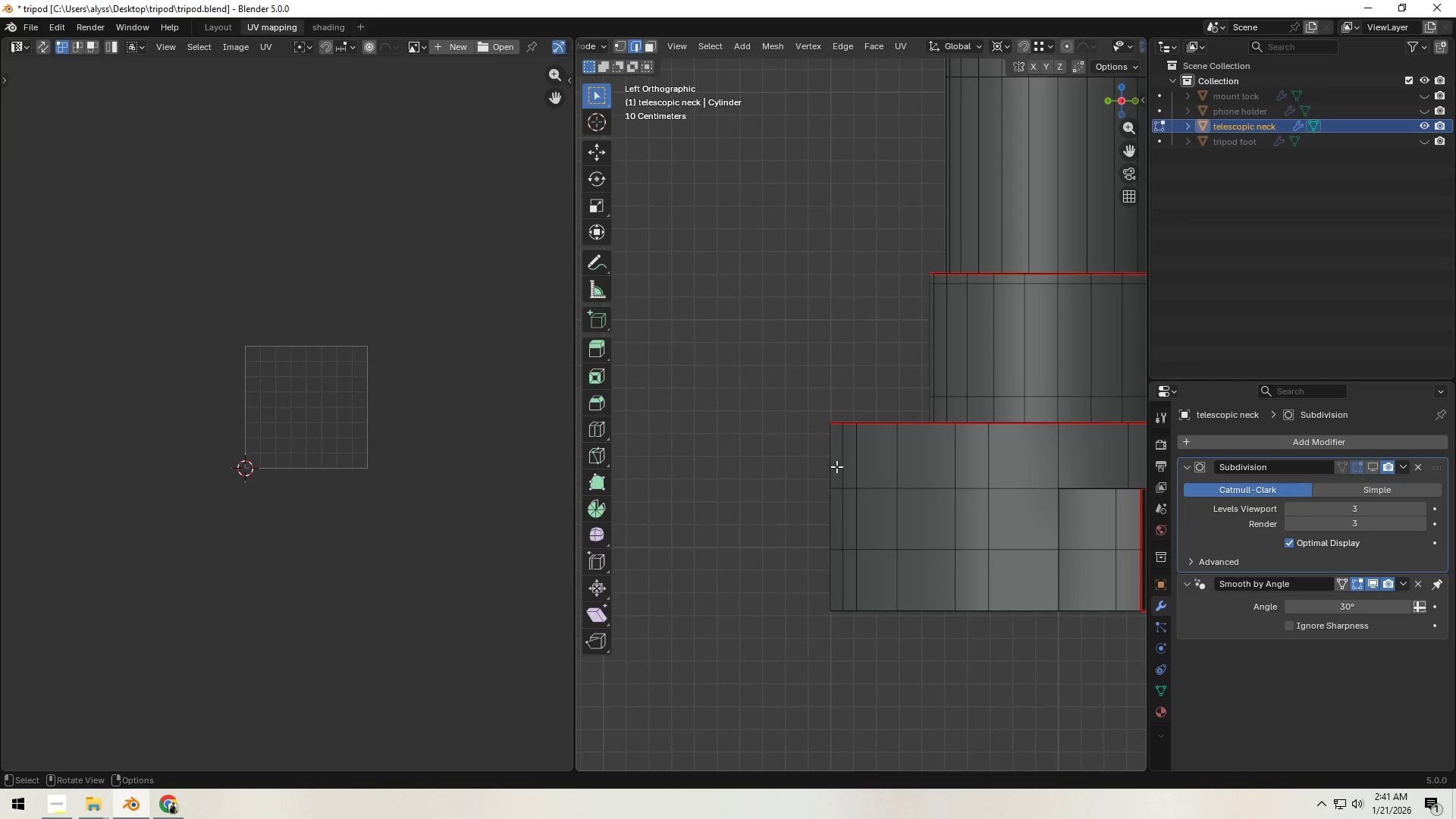 
key(Backquote)
 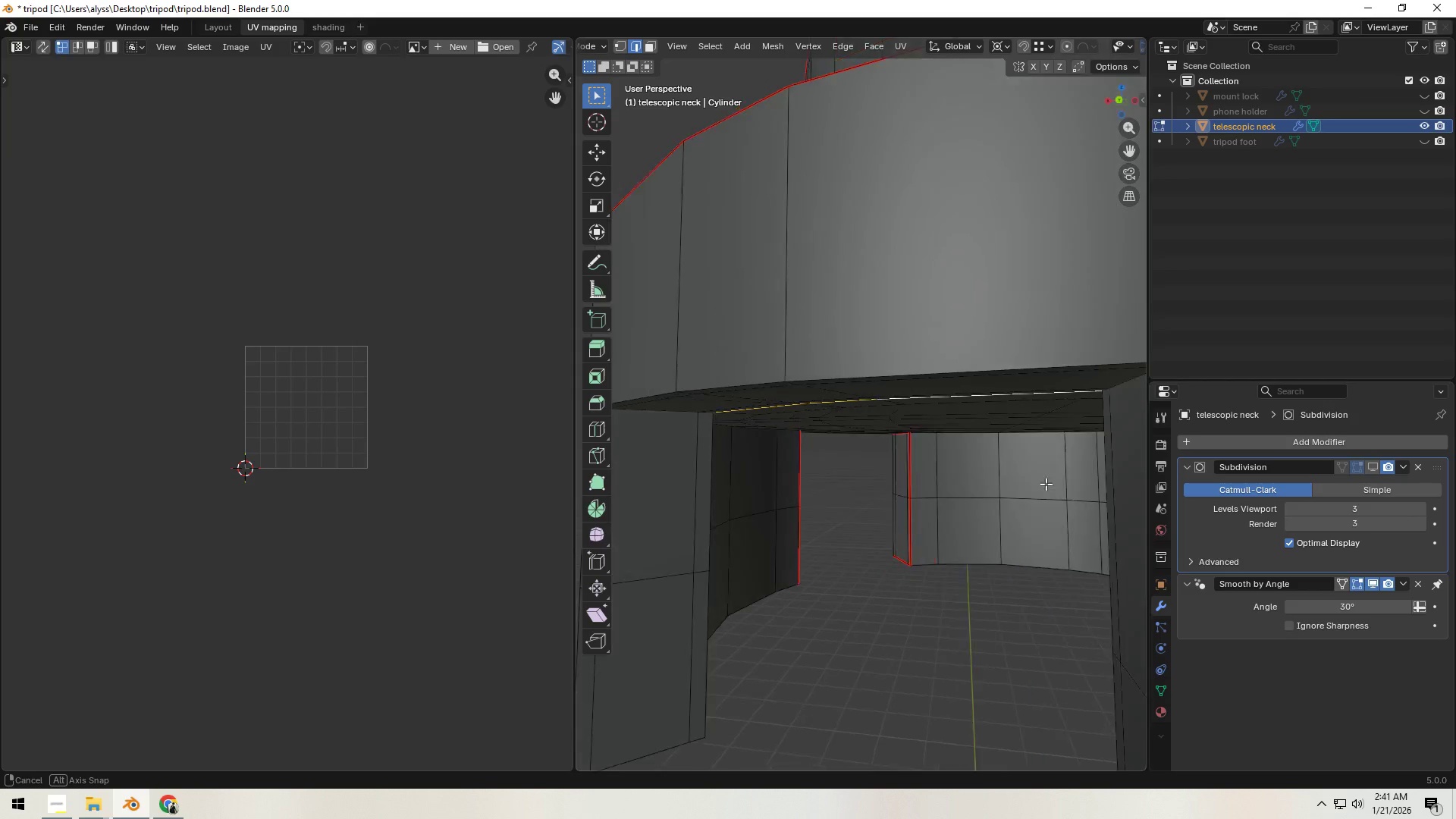 
scroll: coordinate [1033, 497], scroll_direction: down, amount: 5.0
 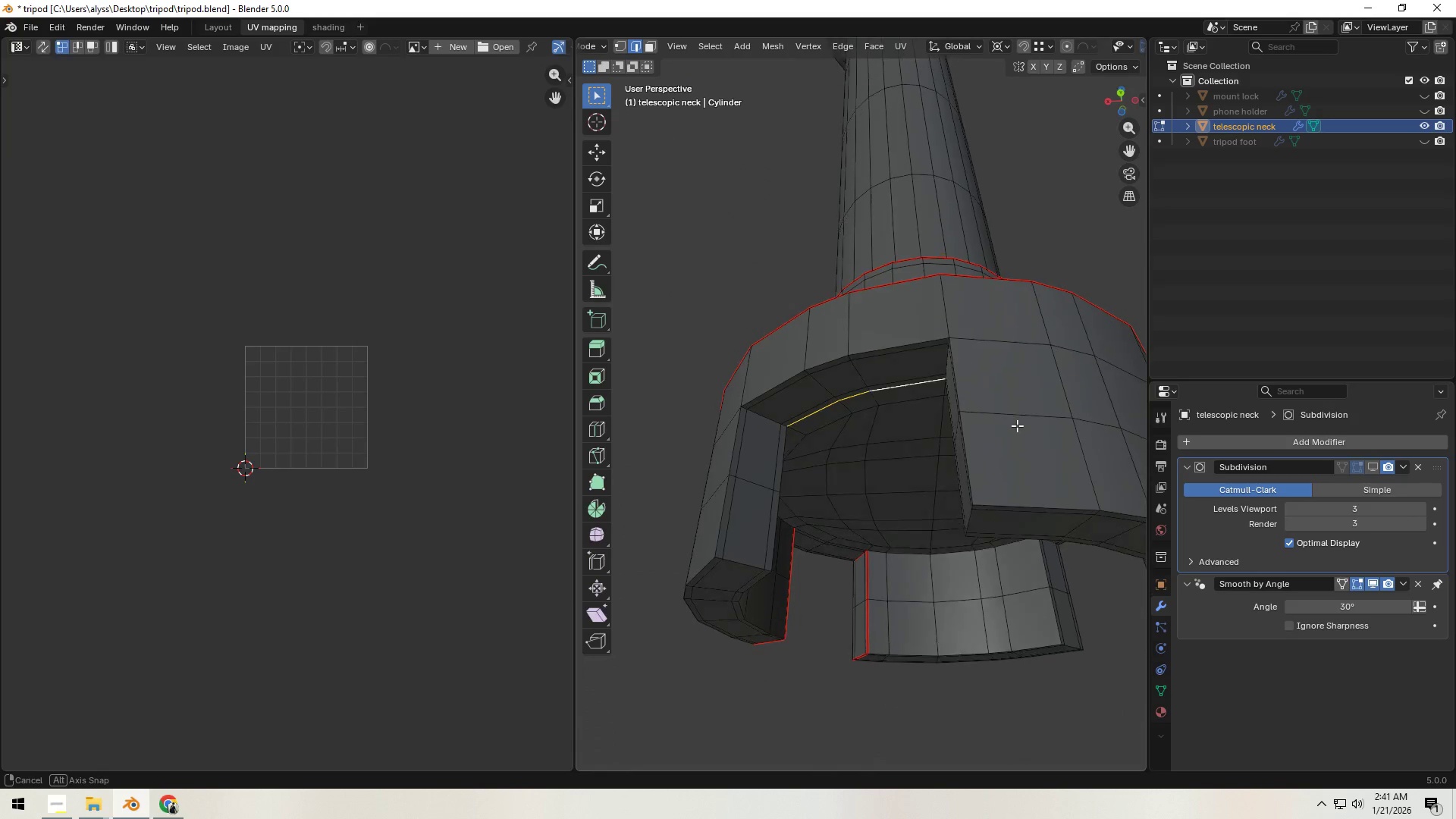 
hold_key(key=ShiftLeft, duration=1.27)
hold_key(key=AltLeft, duration=1.09)
left_click([748, 557])
 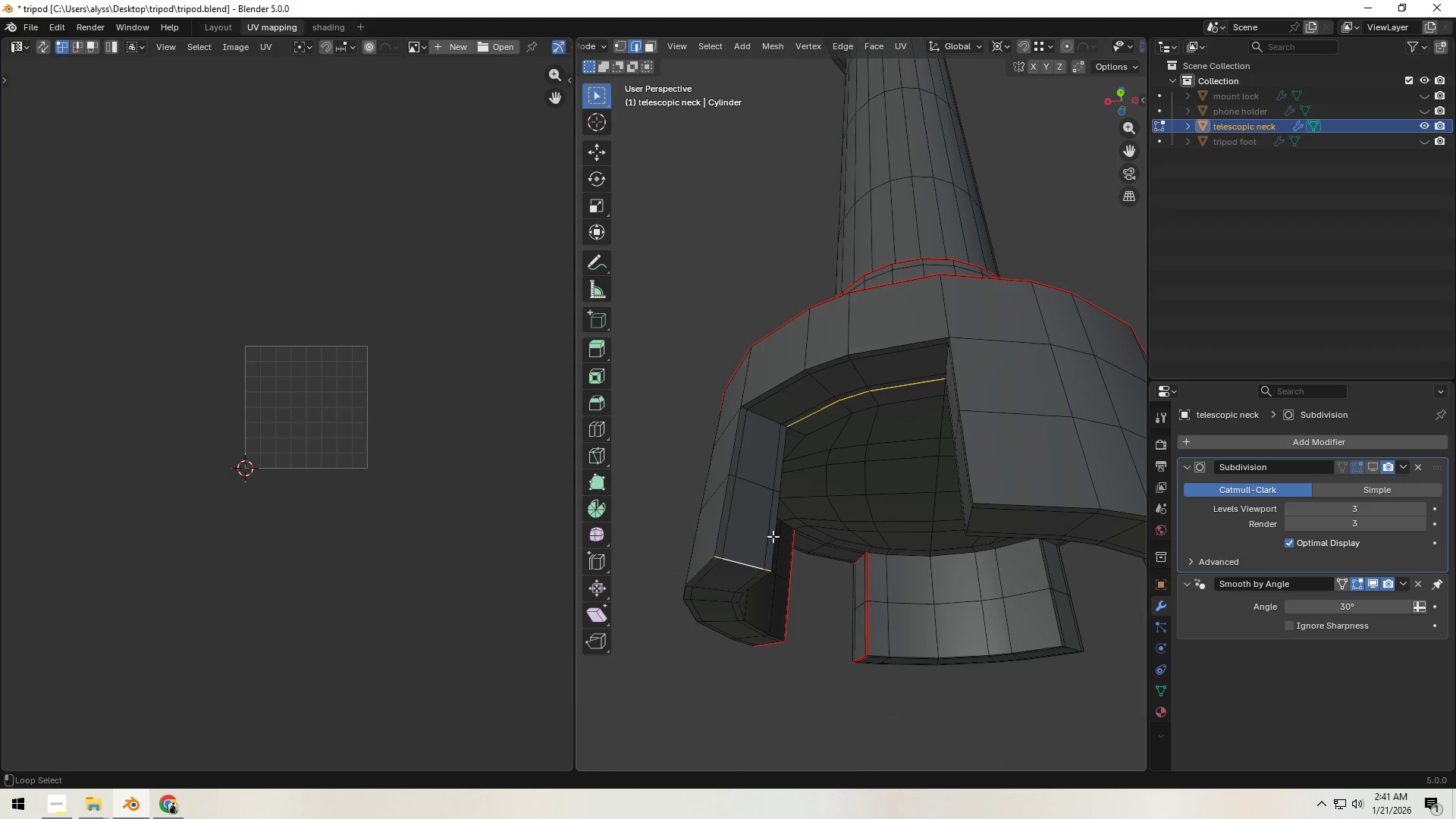 
left_click([774, 535])
 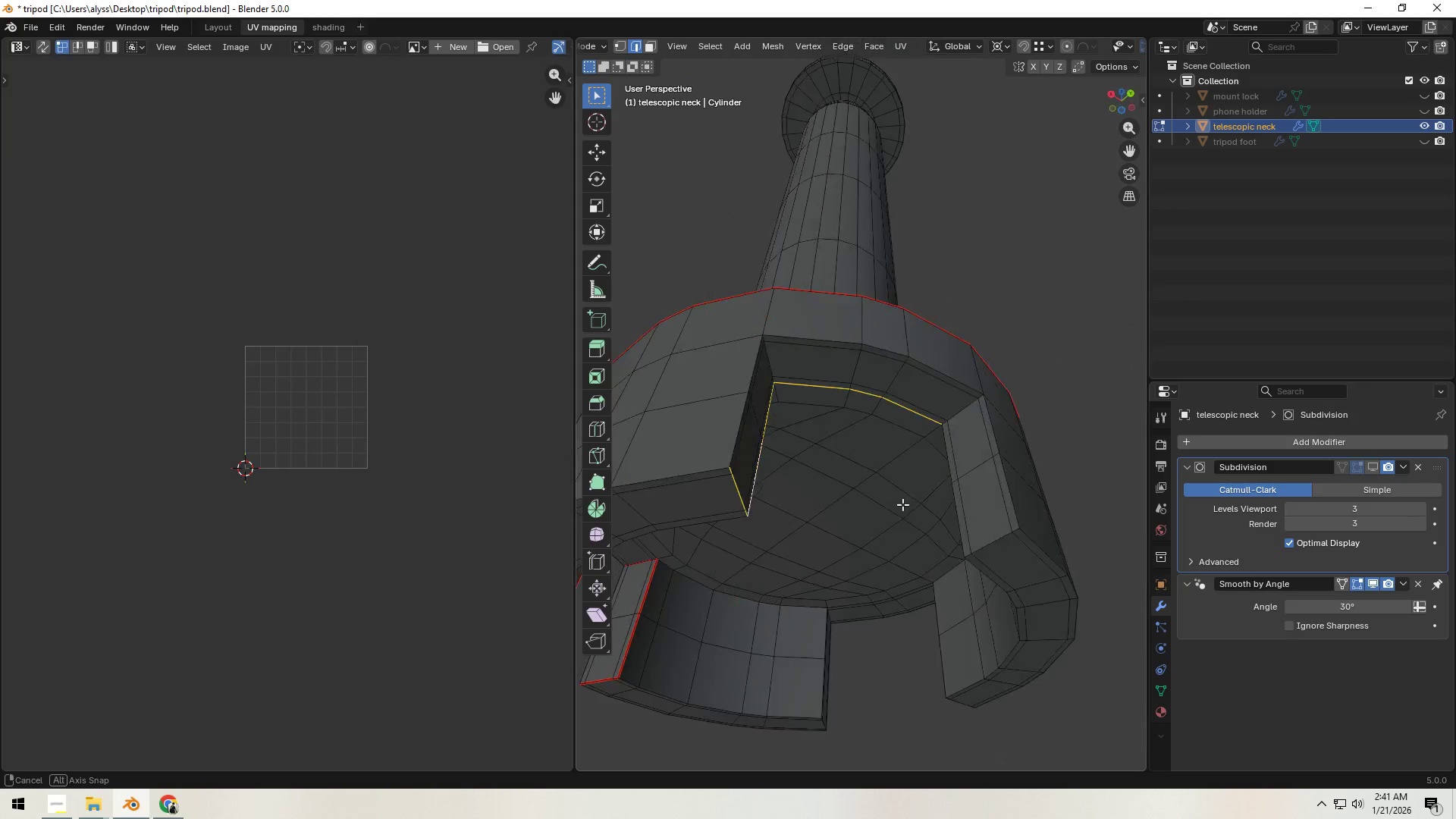 
hold_key(key=ShiftLeft, duration=1.7)
hold_key(key=AltLeft, duration=1.5)
left_click([937, 473])
 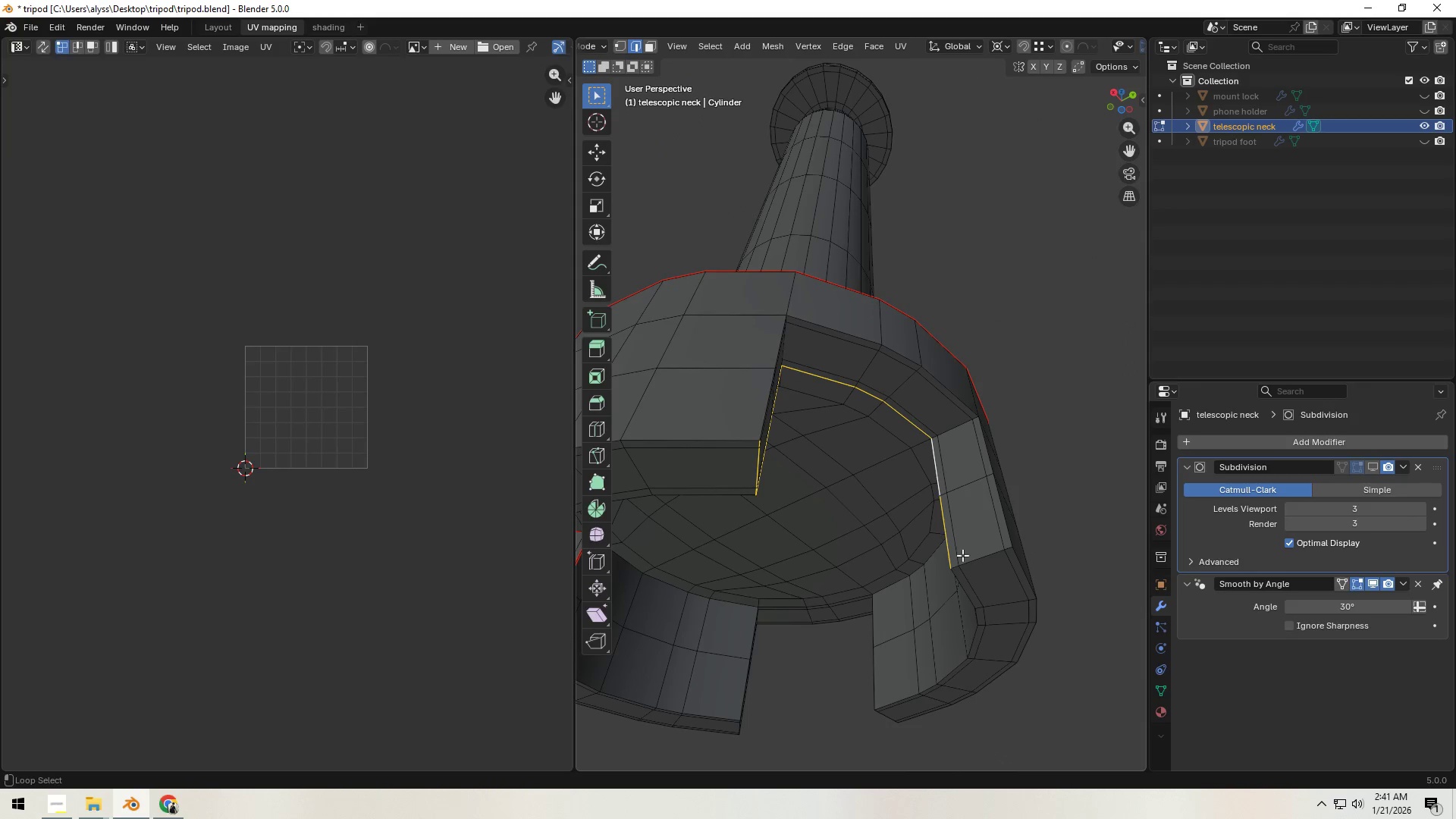 
left_click([980, 554])
 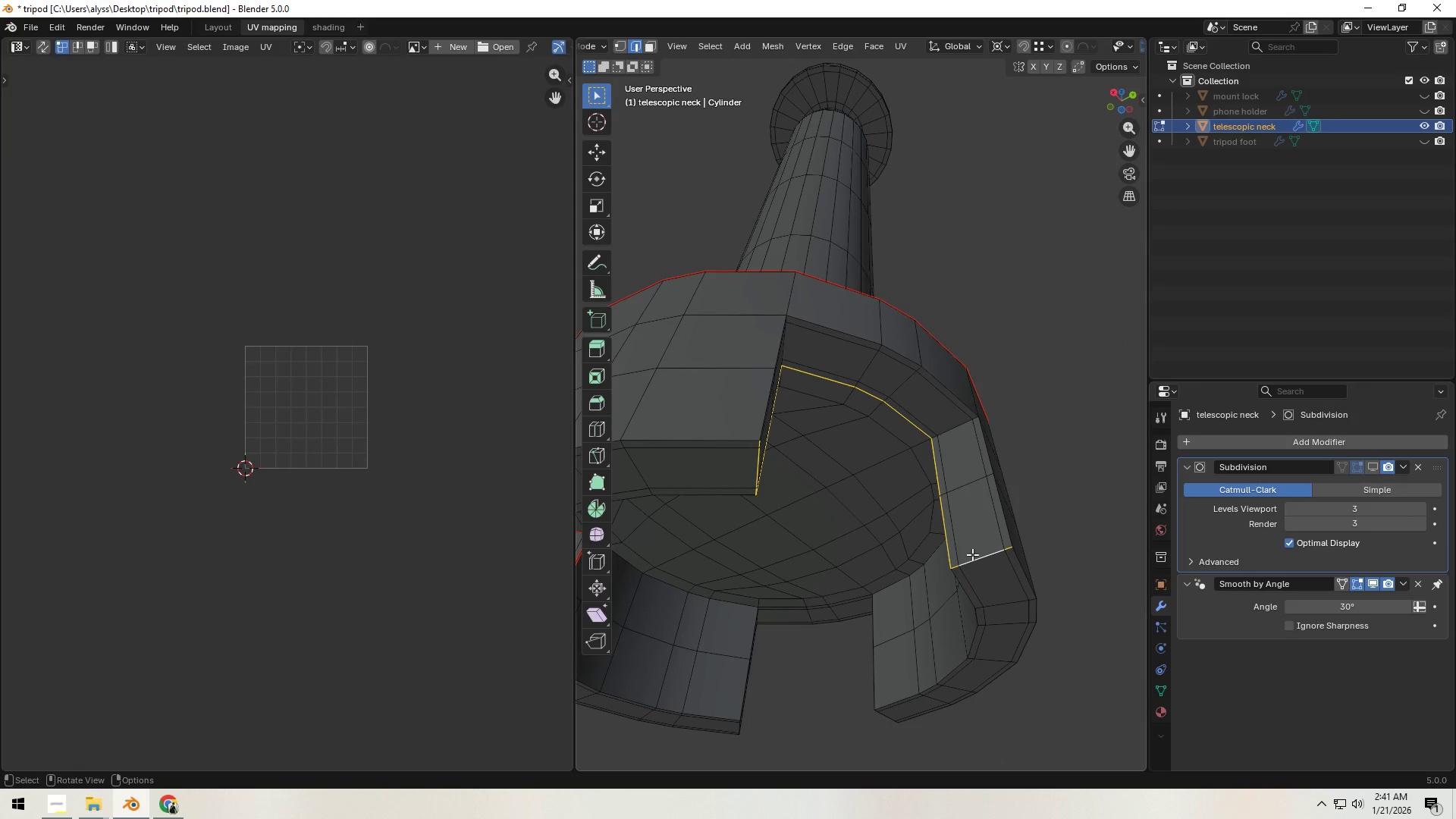 
key(Control+E)
 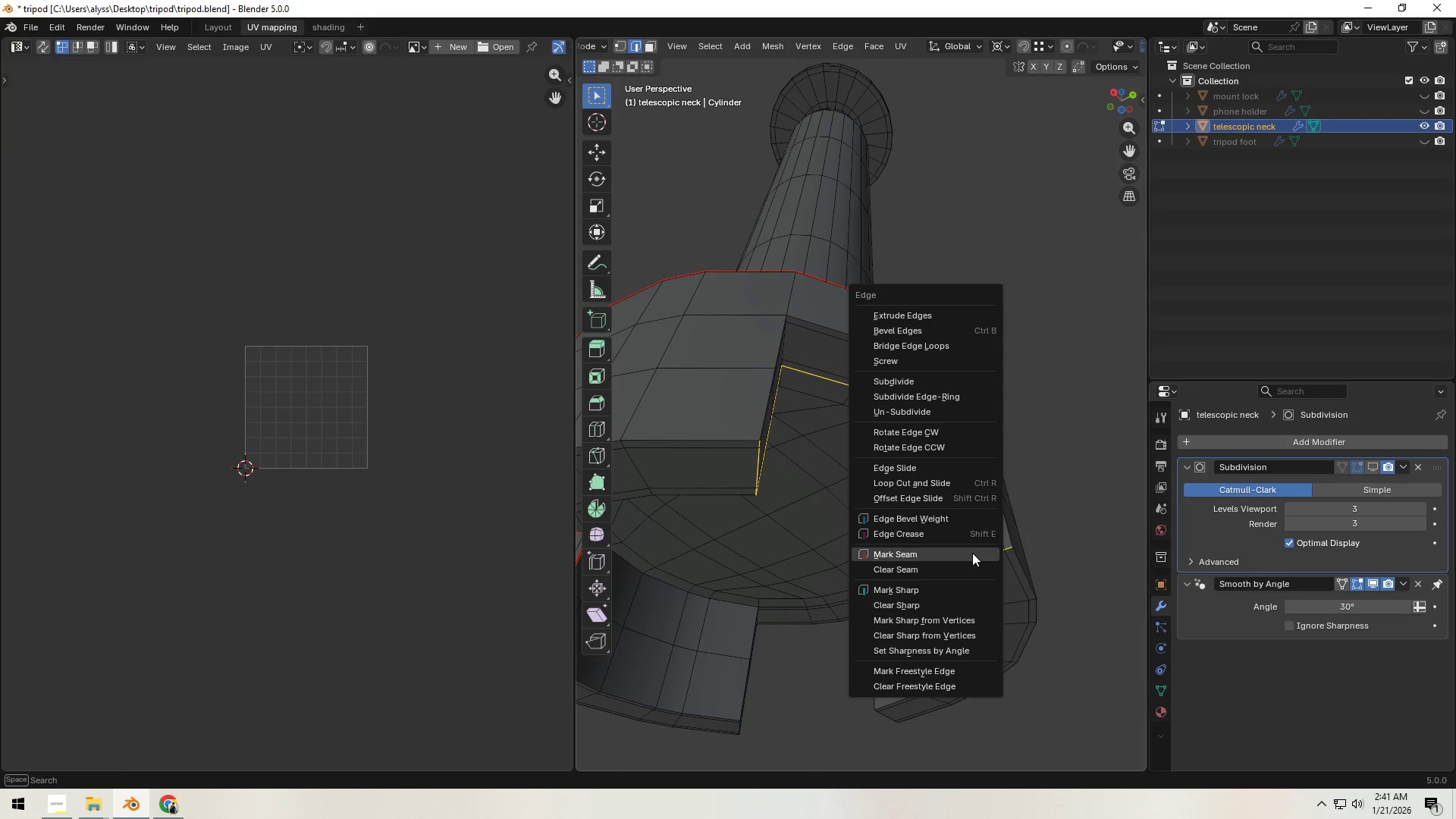 
left_click([972, 553])
 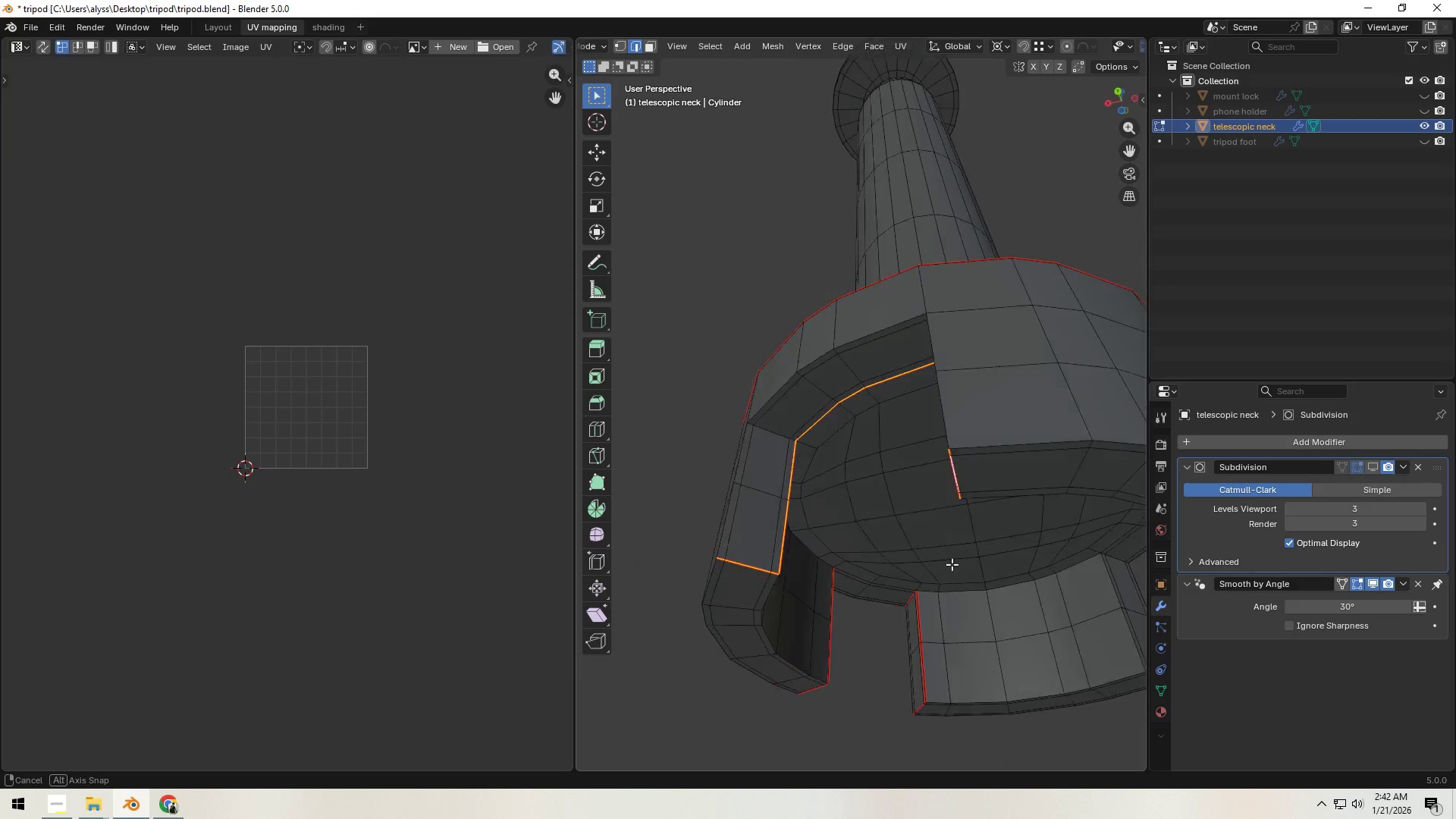 
scroll: coordinate [924, 560], scroll_direction: down, amount: 4.0
 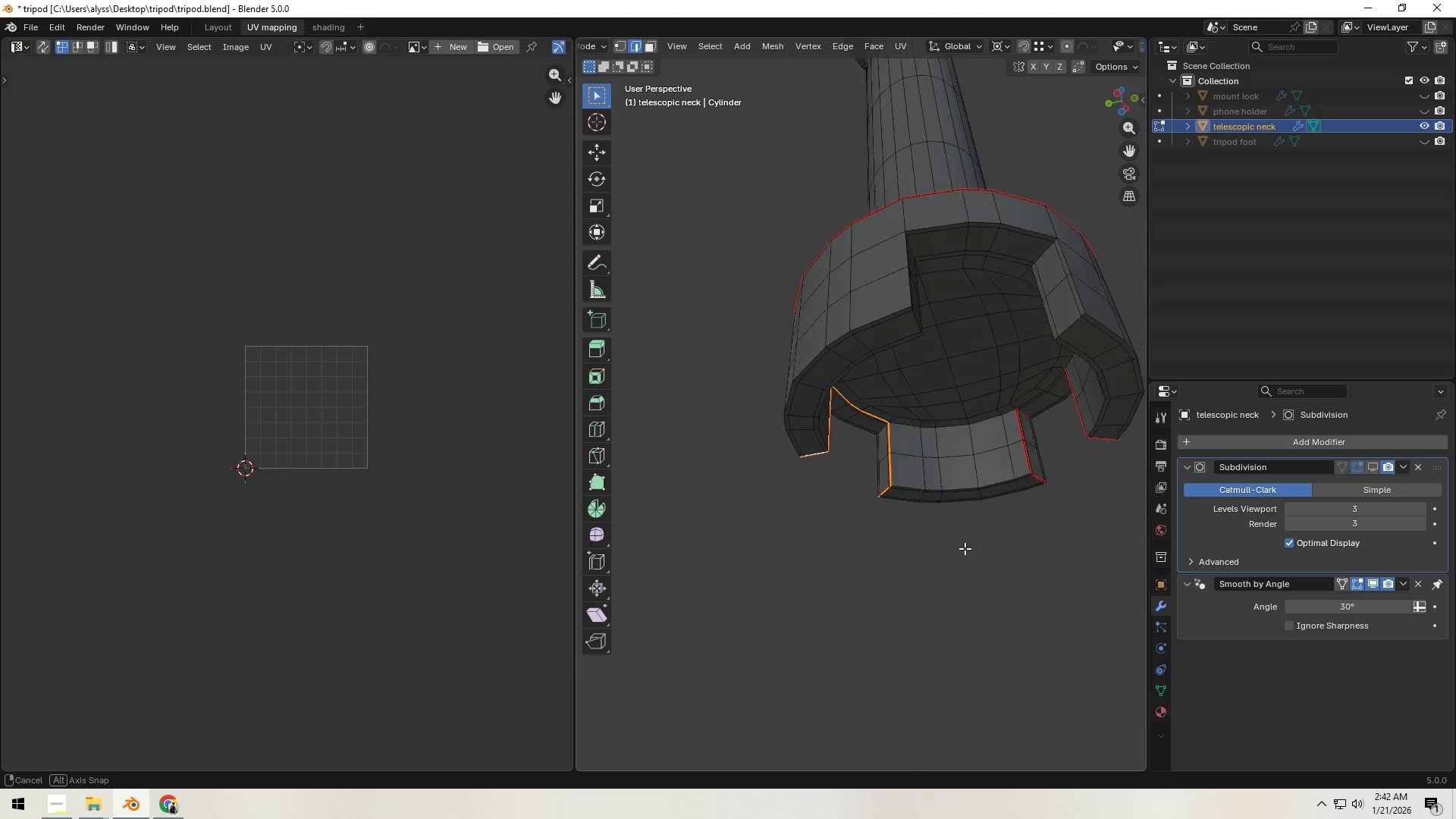 
key(Shift+ShiftLeft)
 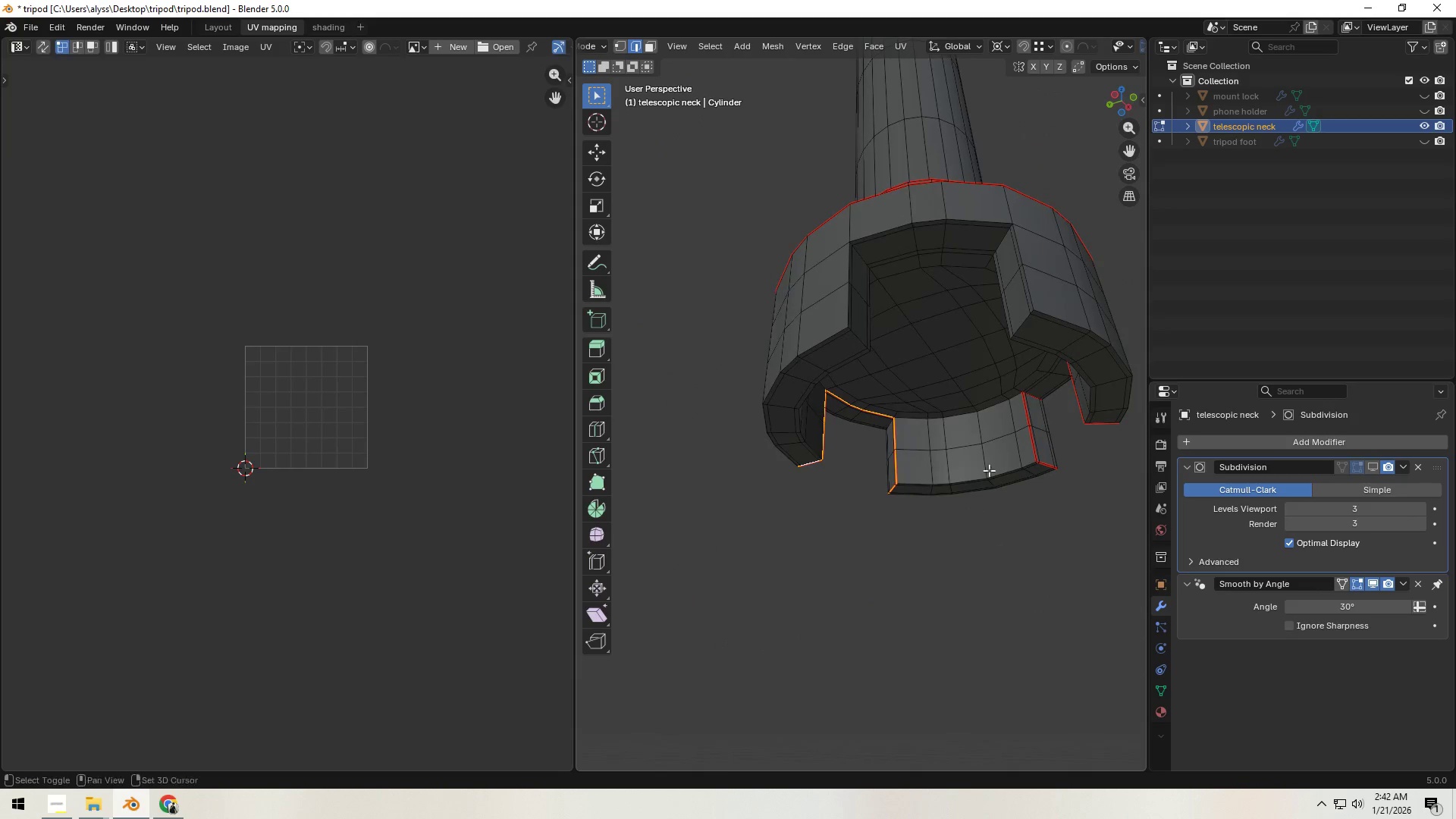 
scroll: coordinate [989, 473], scroll_direction: down, amount: 1.0
 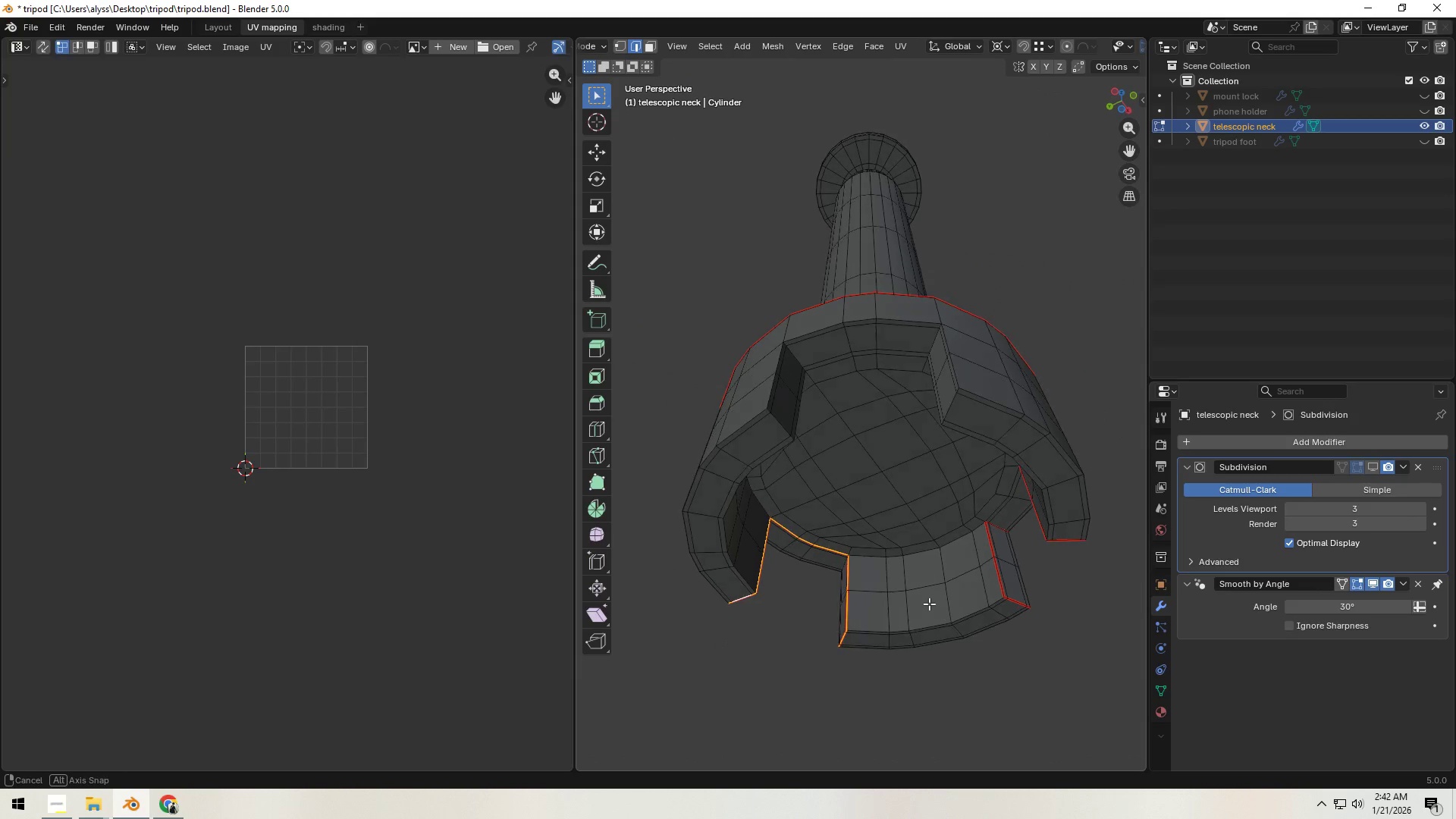 
scroll: coordinate [890, 427], scroll_direction: up, amount: 2.0
 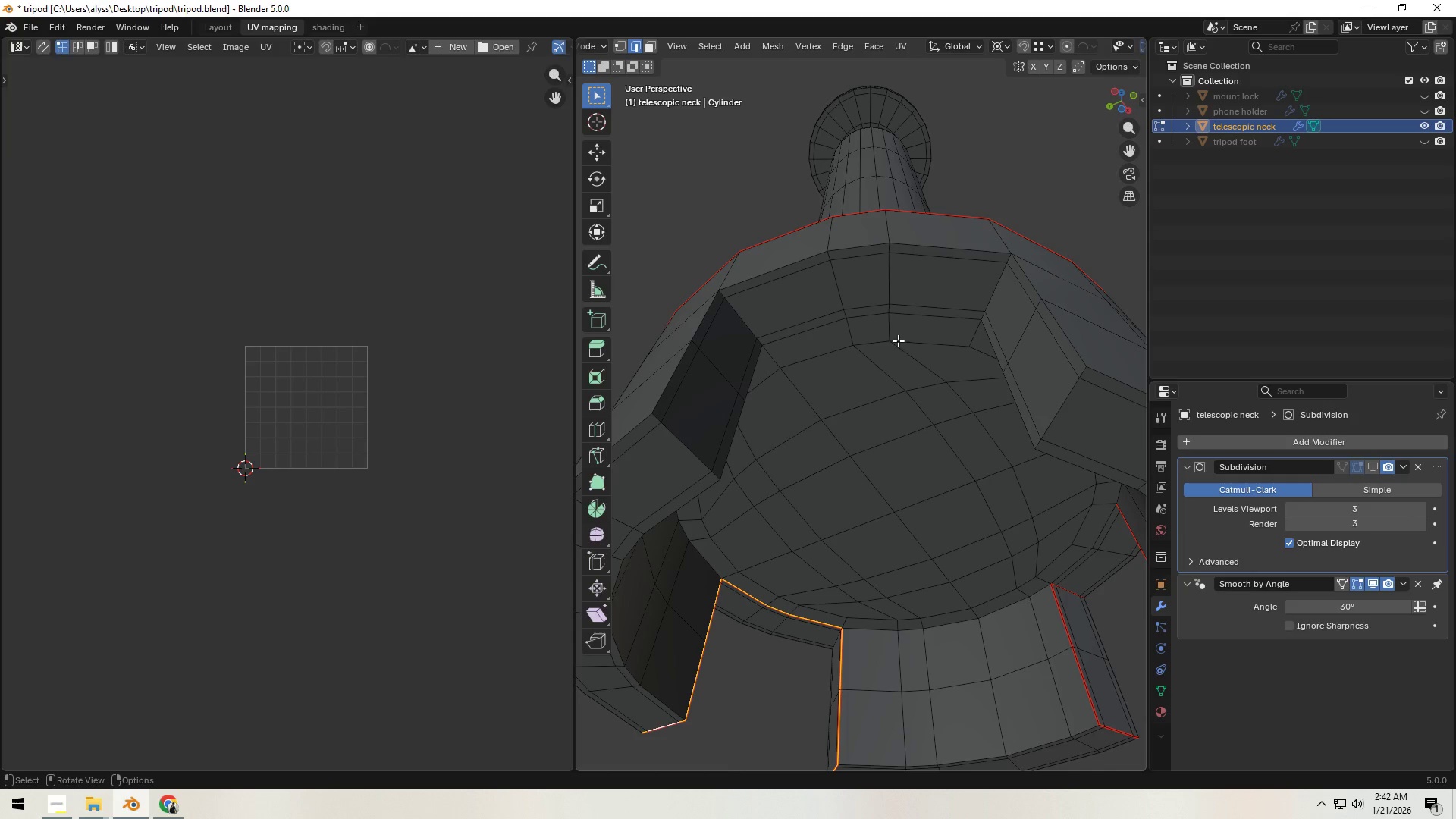 
hold_key(key=AltLeft, duration=4.19)
left_click([916, 315])
 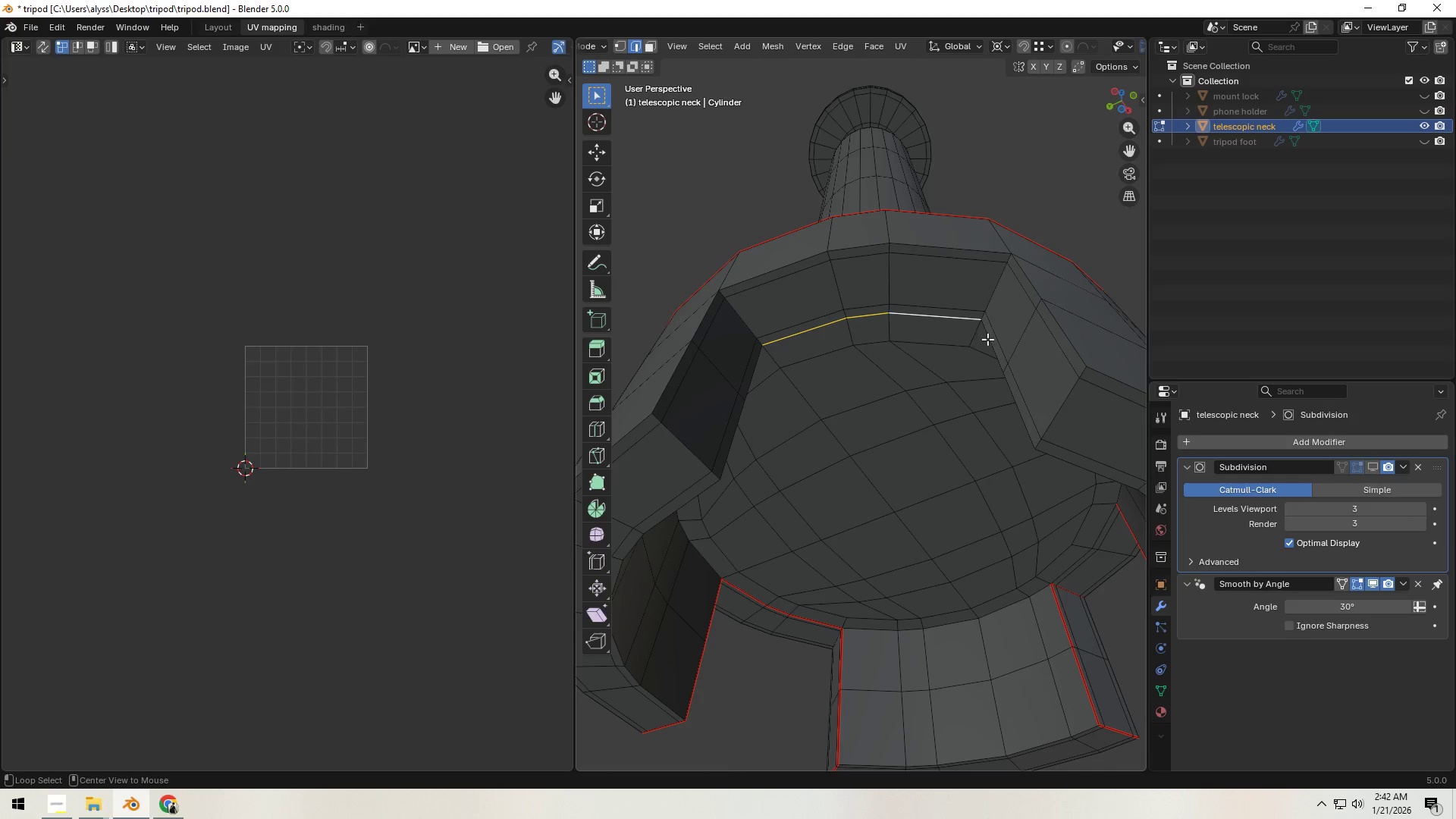 
hold_key(key=ShiftLeft, duration=1.5)
left_click([990, 340])
 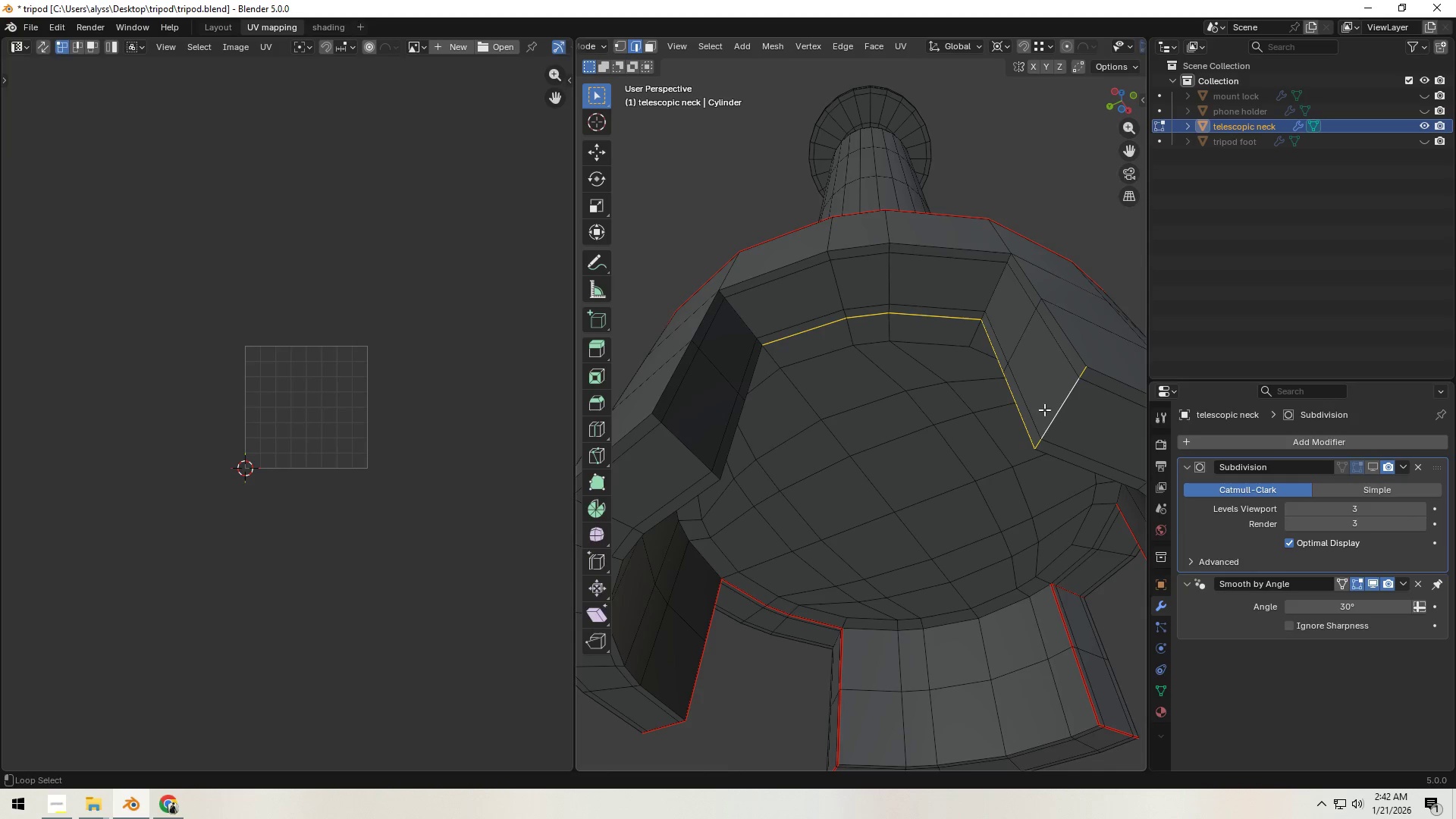 
hold_key(key=ShiftLeft, duration=1.23)
left_click([753, 362])
 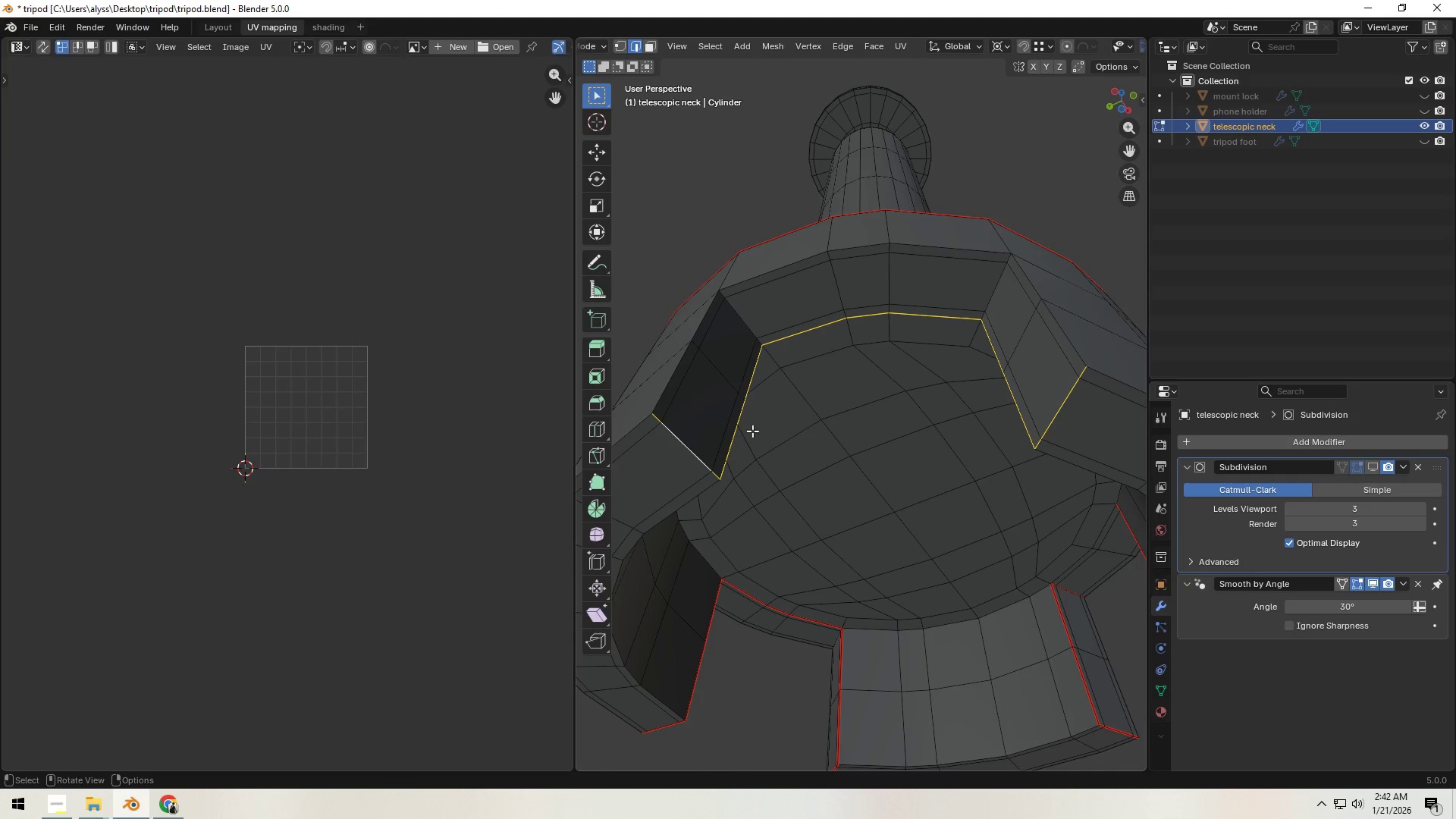 
key(Control+E)
 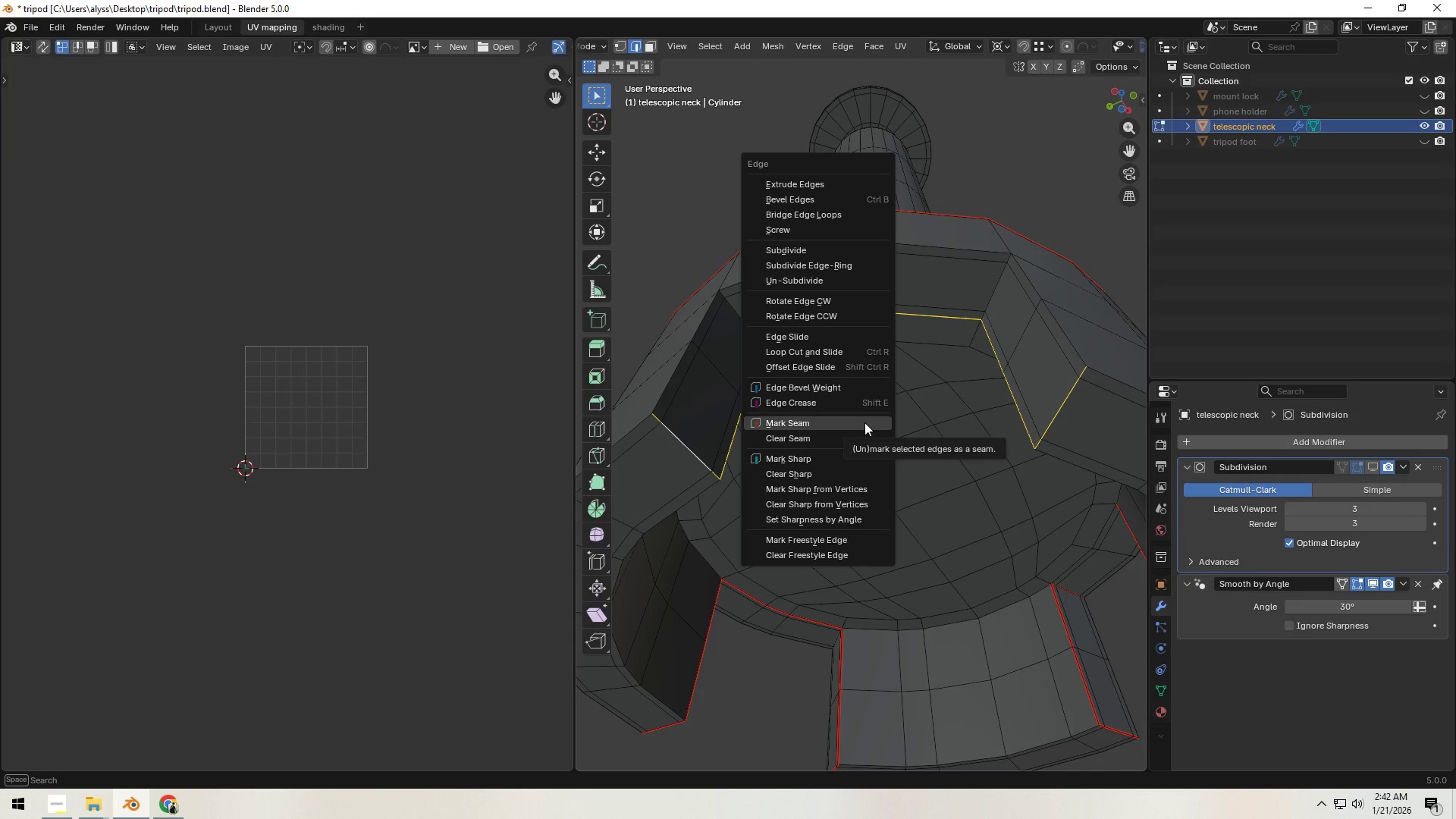 
left_click([864, 422])
 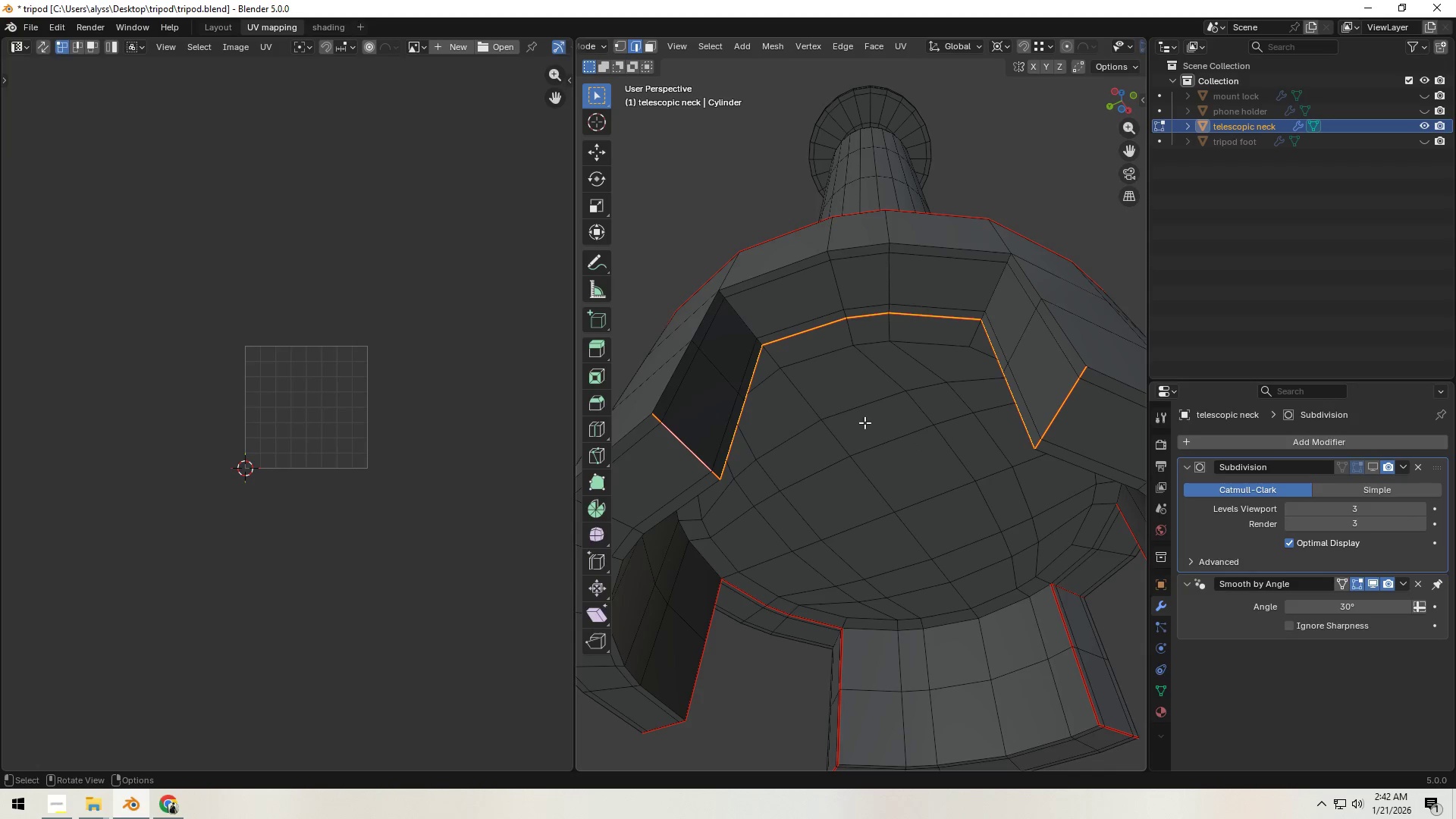 
scroll: coordinate [893, 422], scroll_direction: down, amount: 3.0
 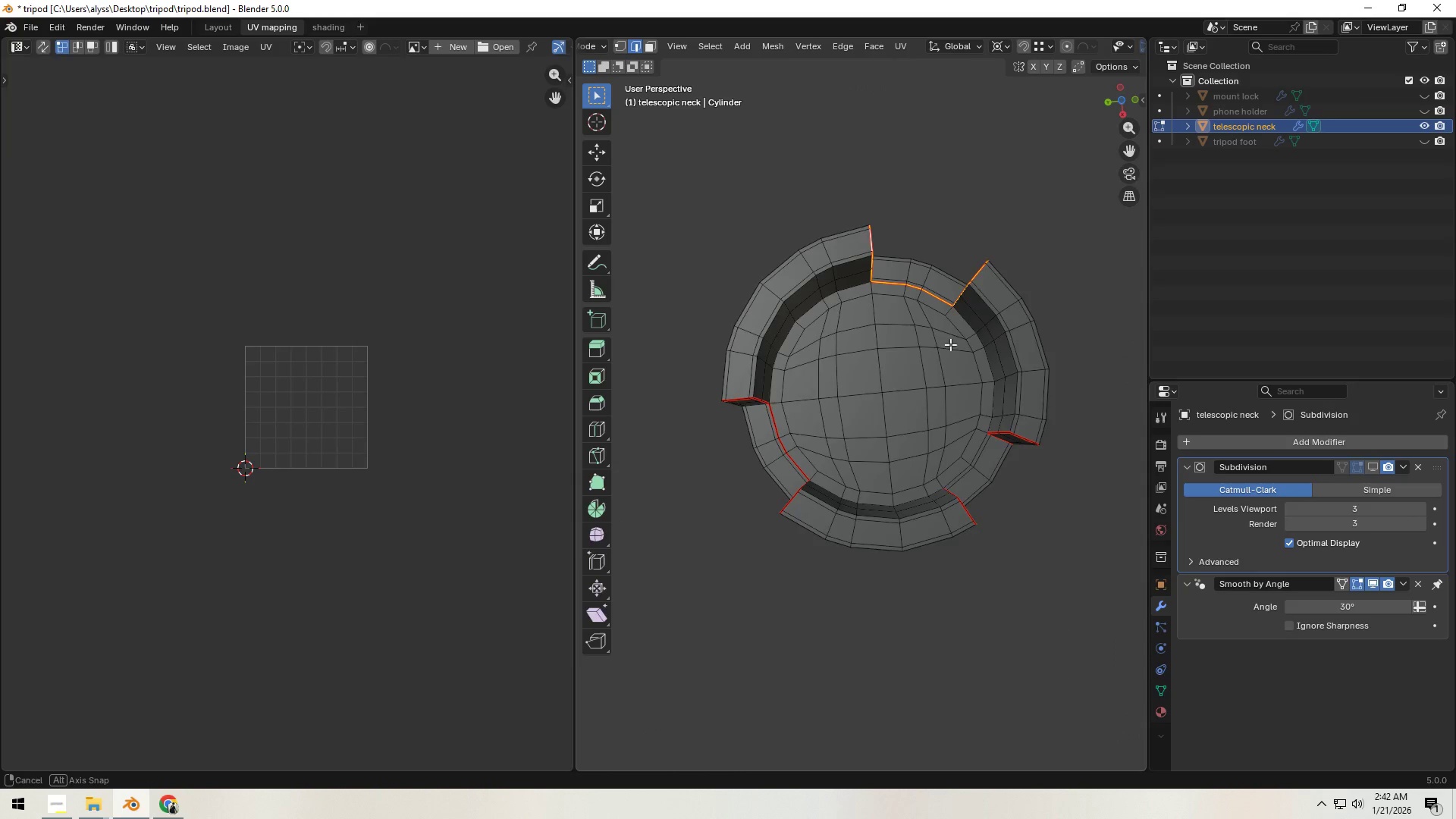 
scroll: coordinate [992, 352], scroll_direction: up, amount: 2.0
 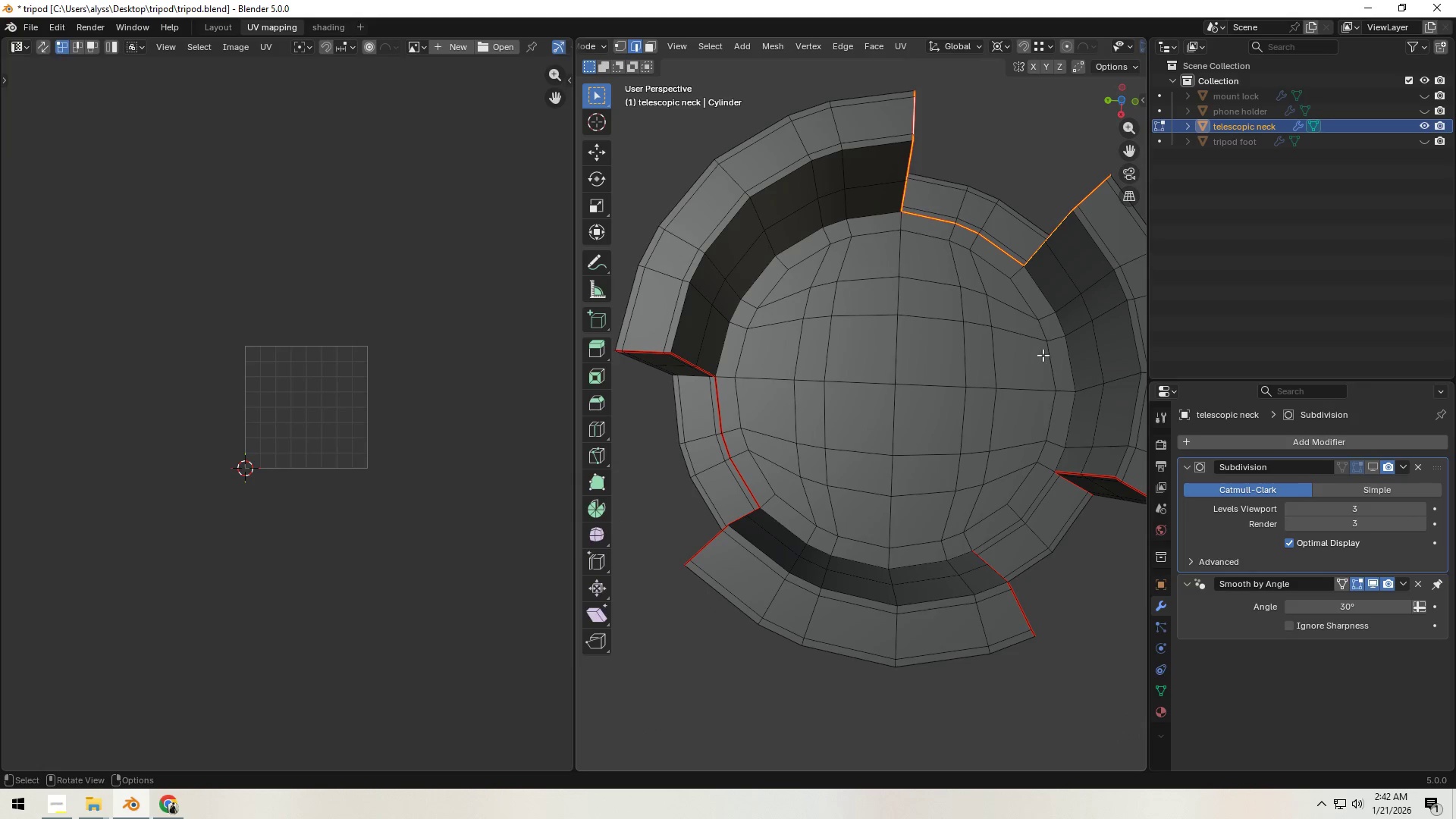 
hold_key(key=ShiftLeft, duration=0.5)
 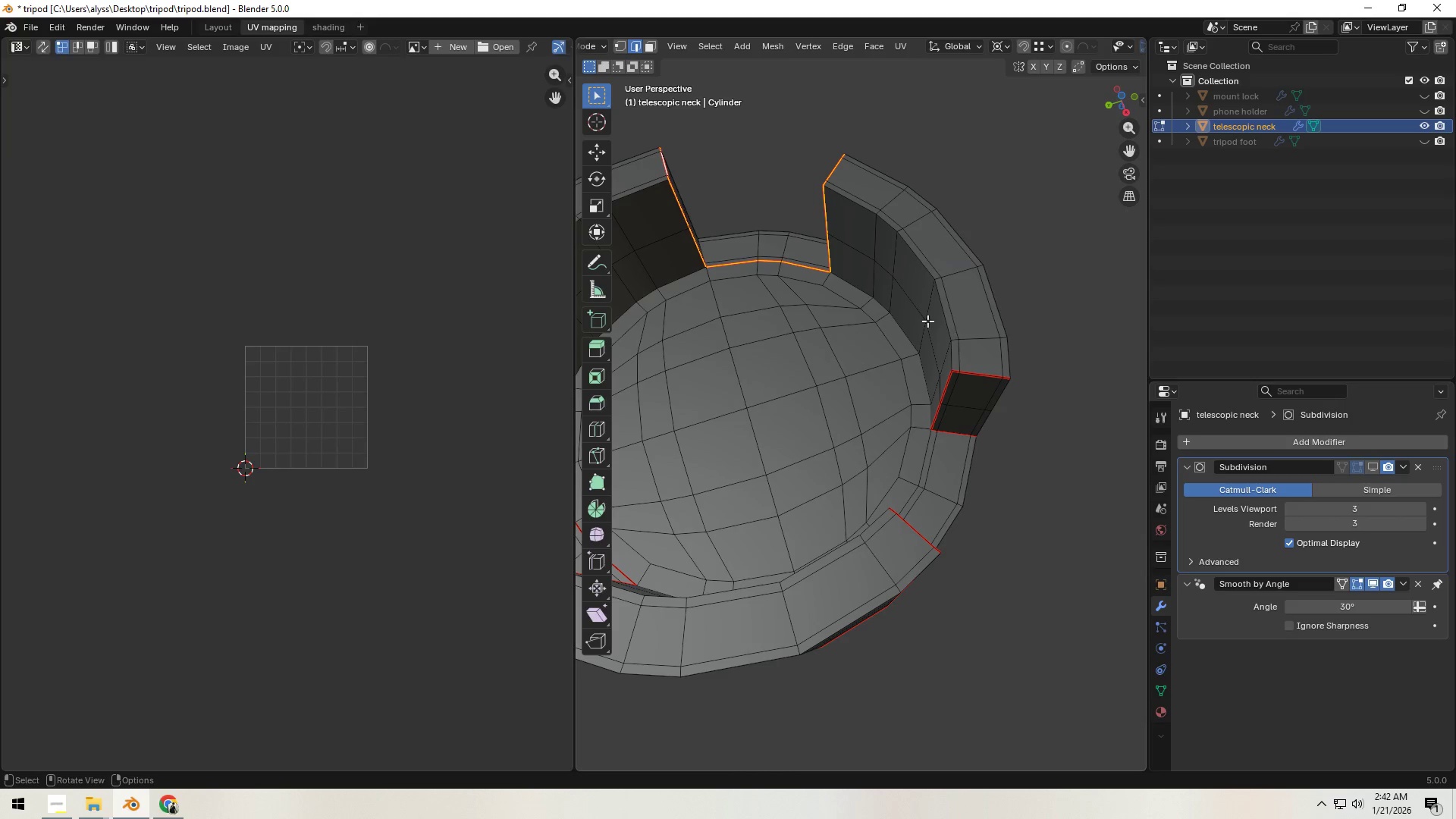 
hold_key(key=AltLeft, duration=0.77)
left_click([864, 207])
 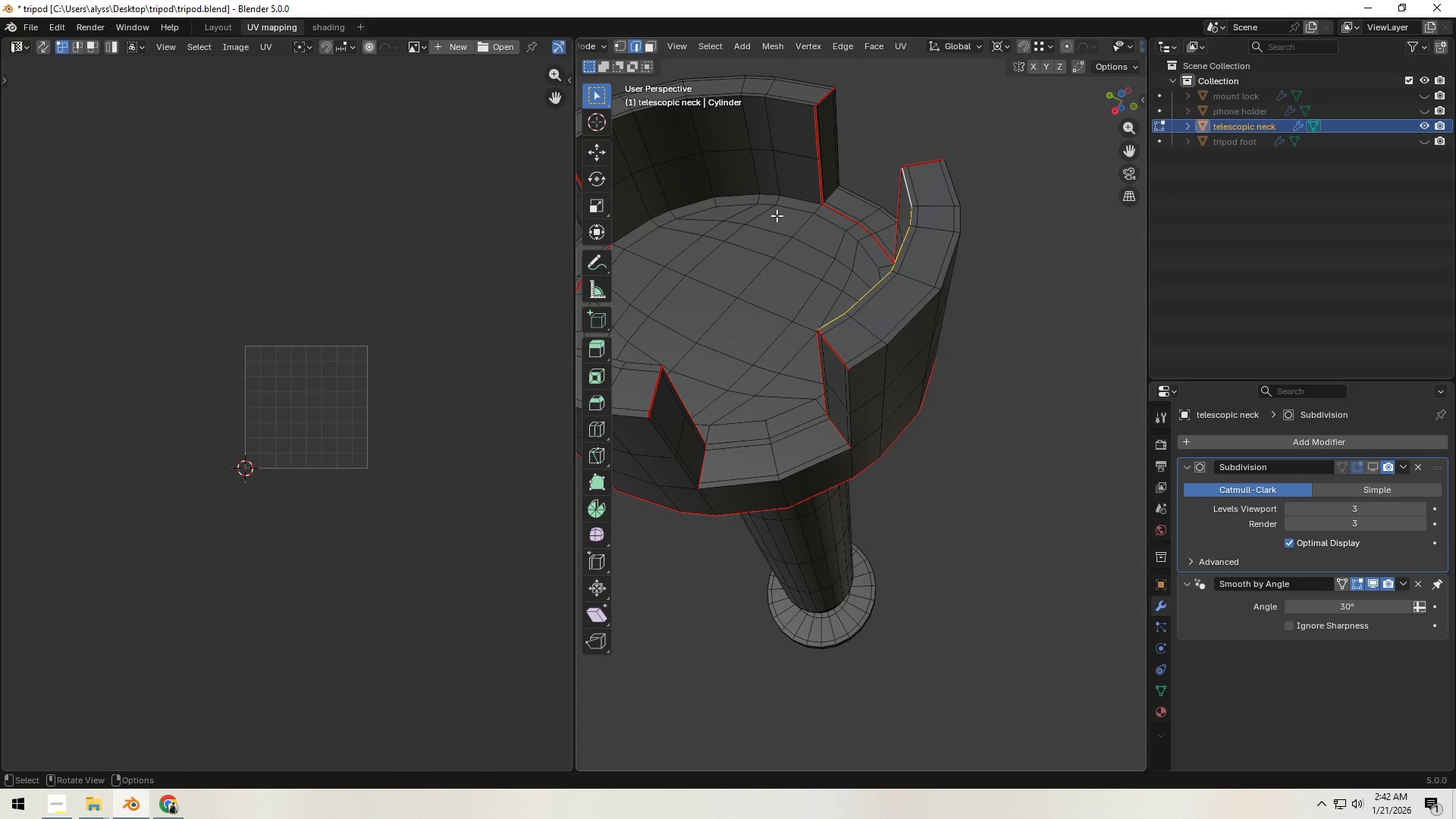 
hold_key(key=ShiftLeft, duration=2.66)
hold_key(key=AltLeft, duration=1.5)
left_click([825, 147])
 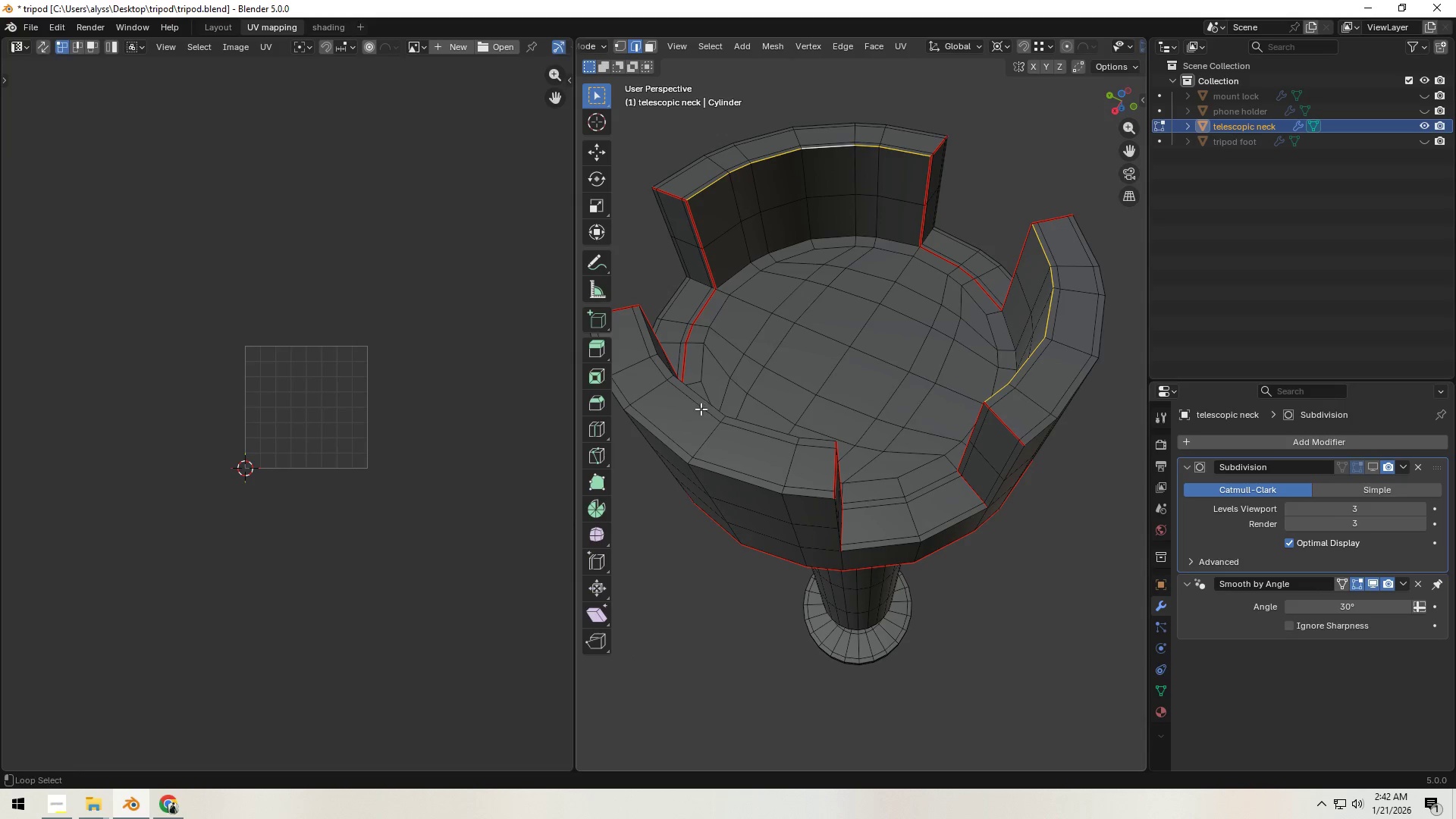 
hold_key(key=AltLeft, duration=0.47)
left_click([701, 398])
 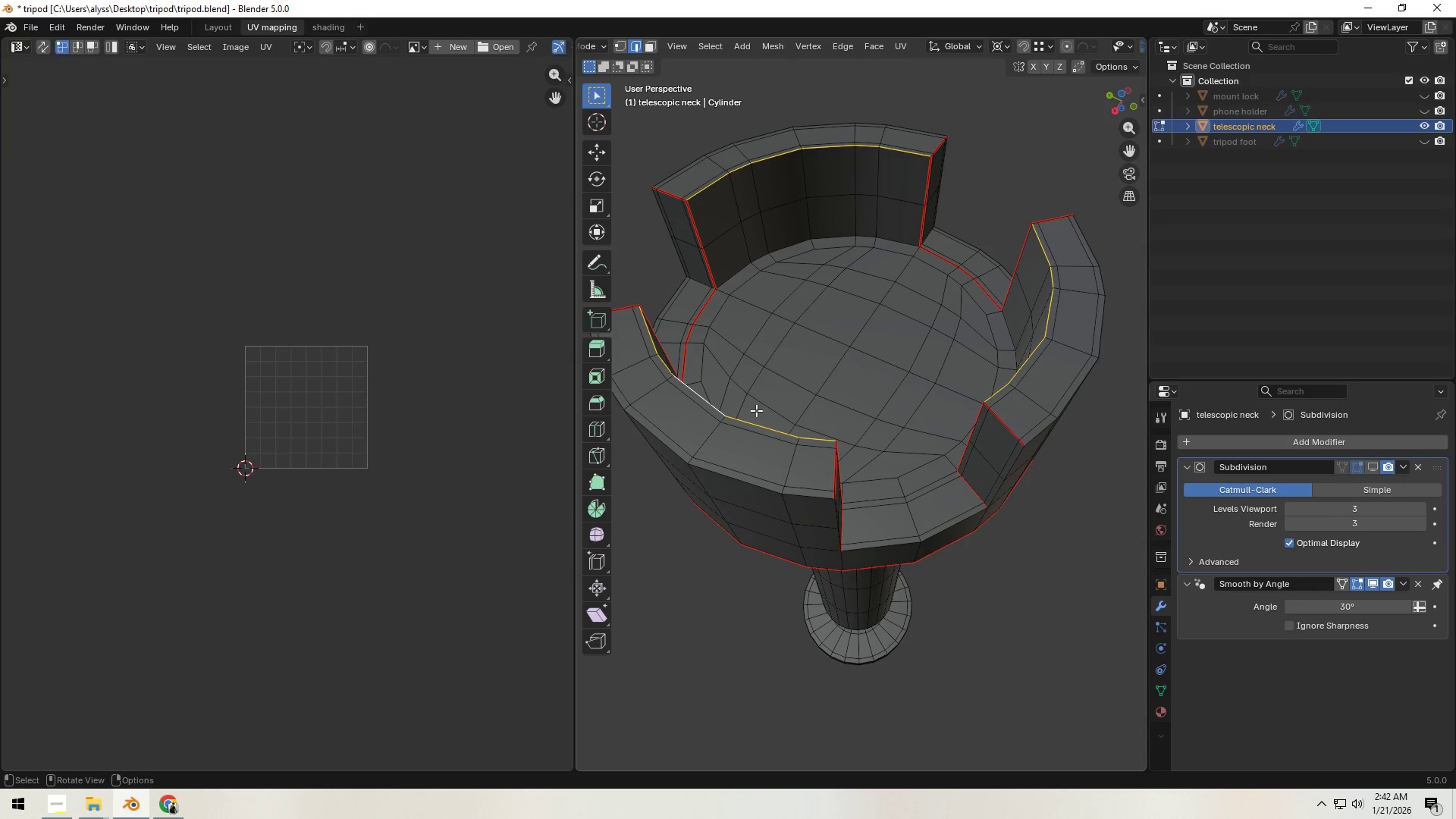 
key(Control+E)
 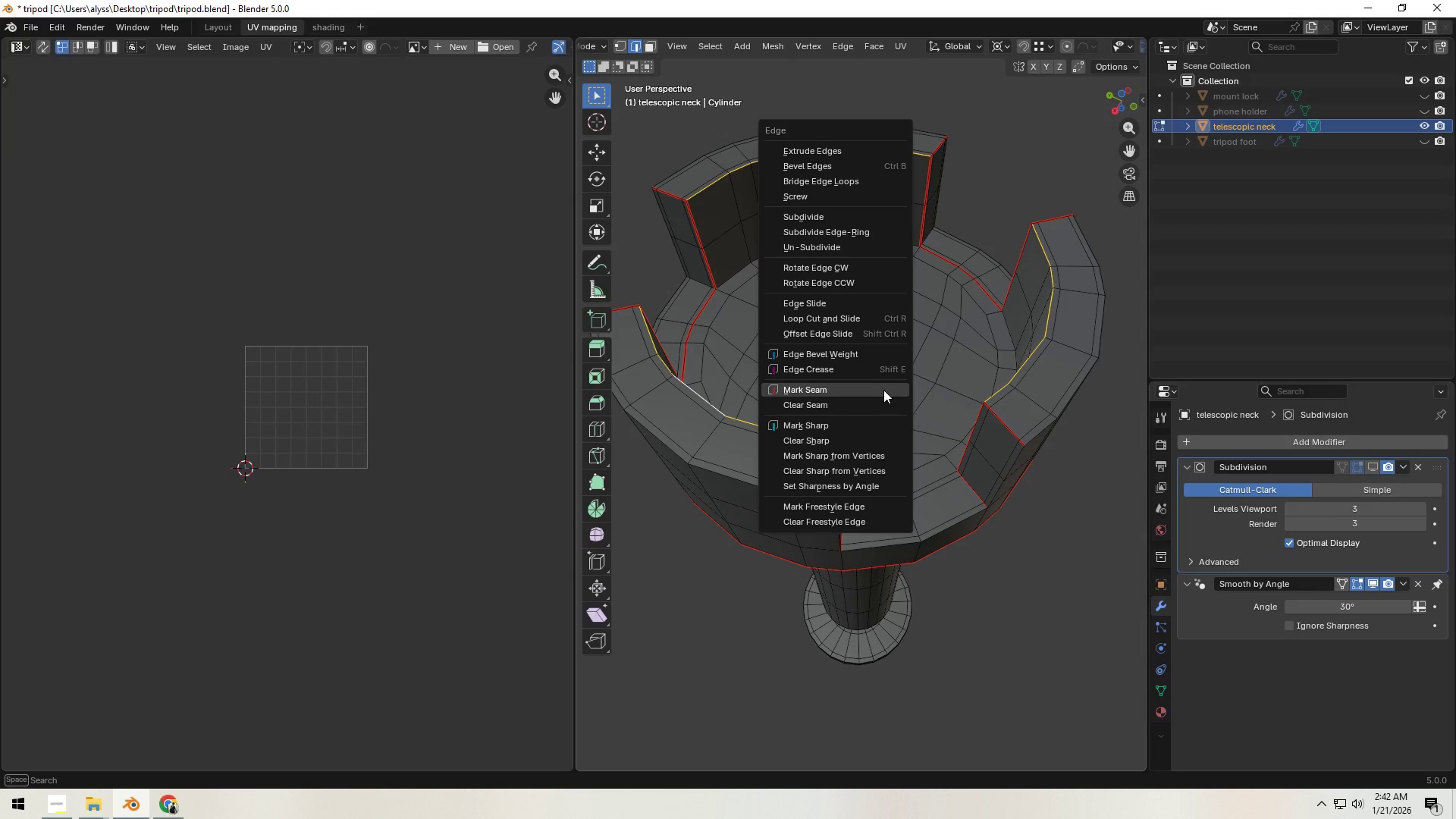 
left_click([883, 390])
 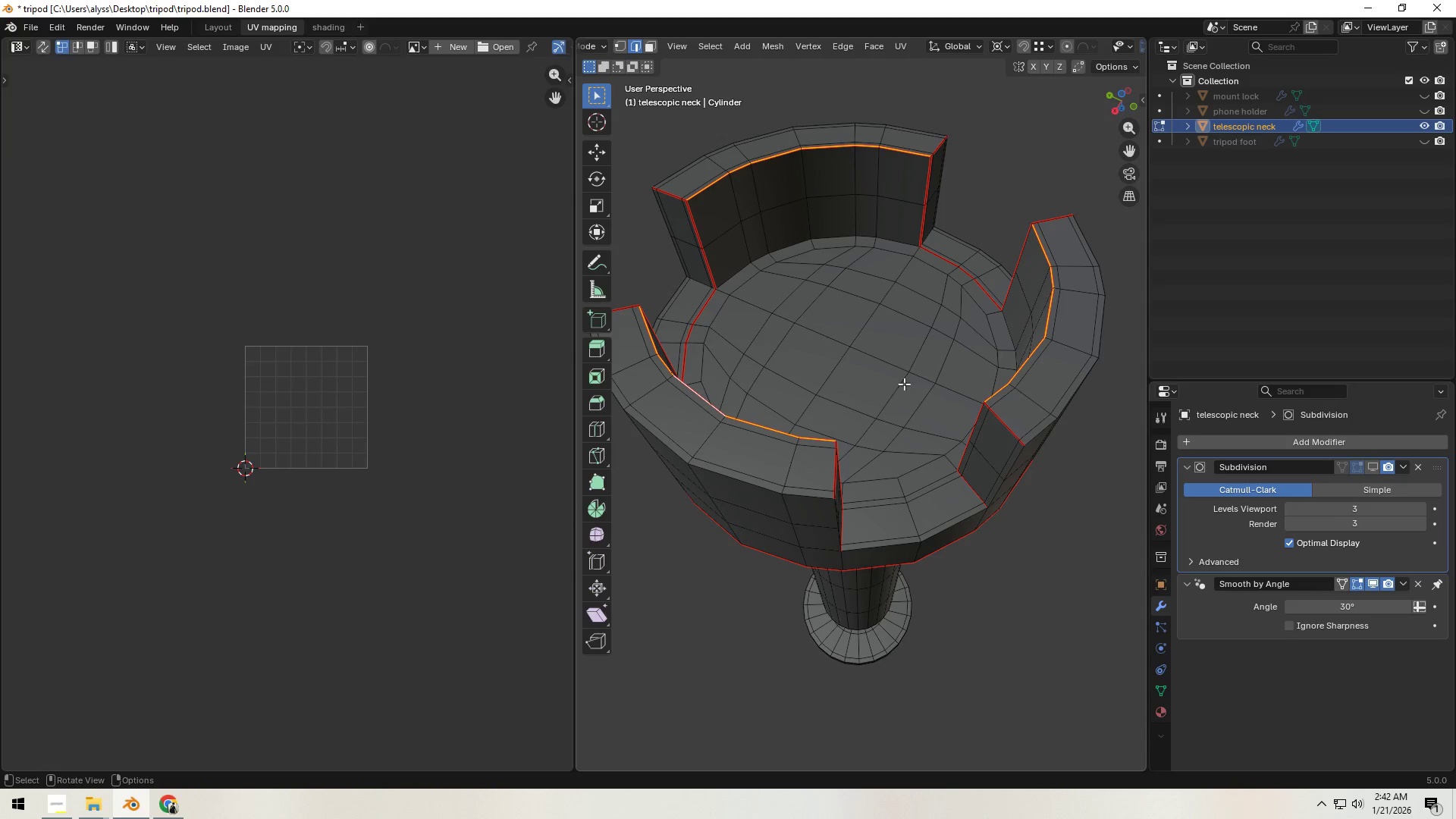 
scroll: coordinate [924, 381], scroll_direction: down, amount: 3.0
 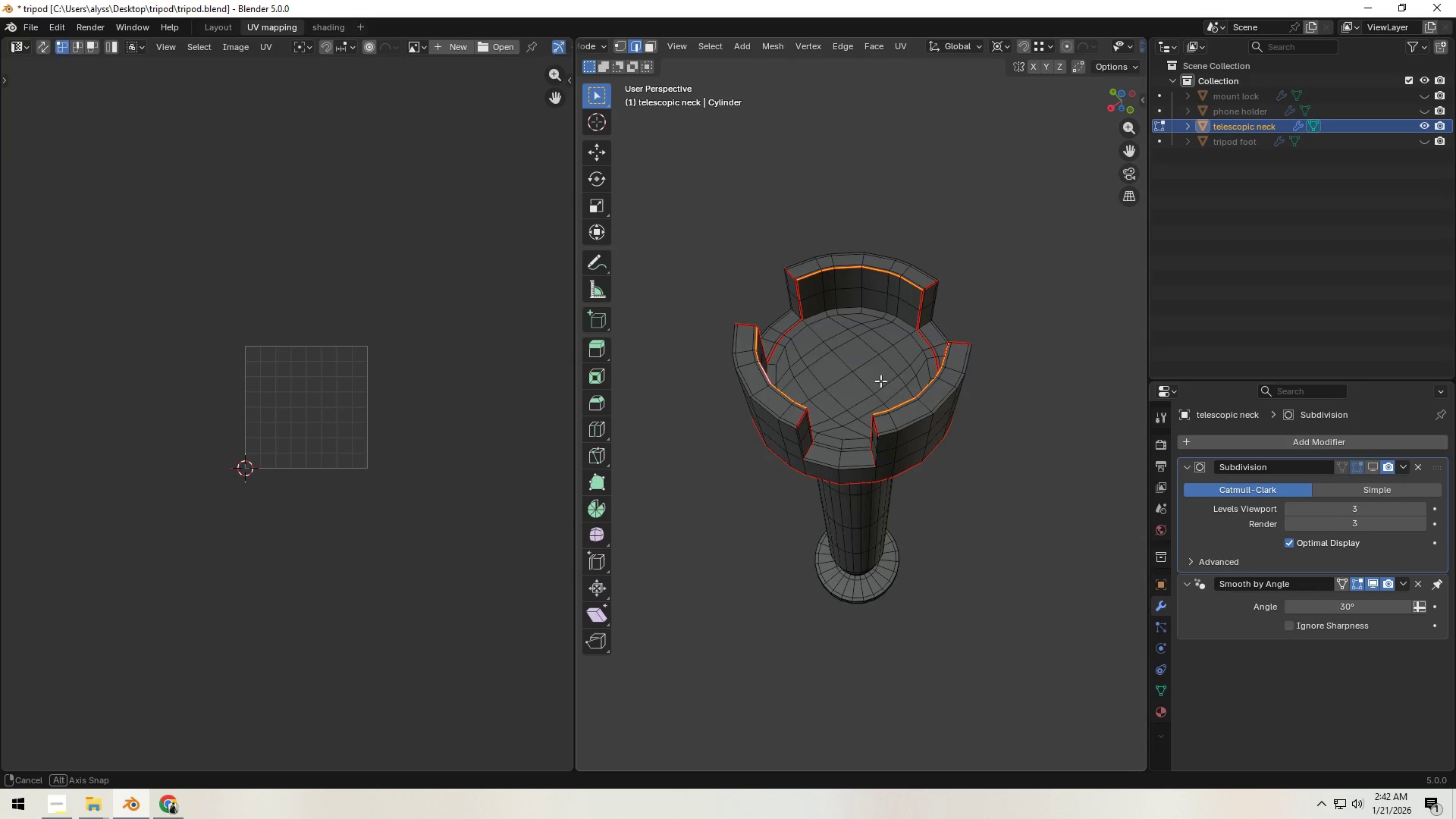 
left_click([1078, 377])
 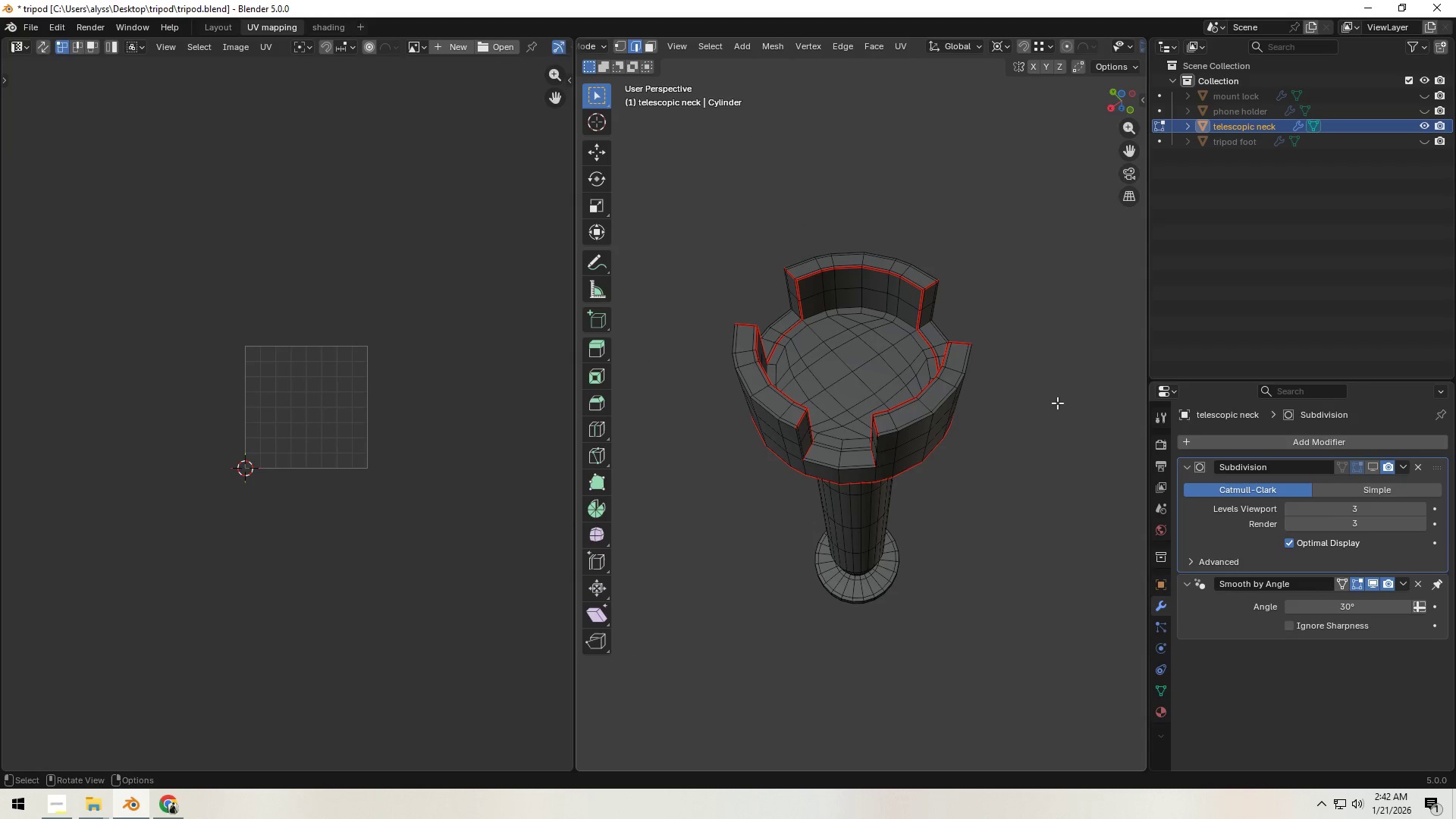 
key(Control+S)
 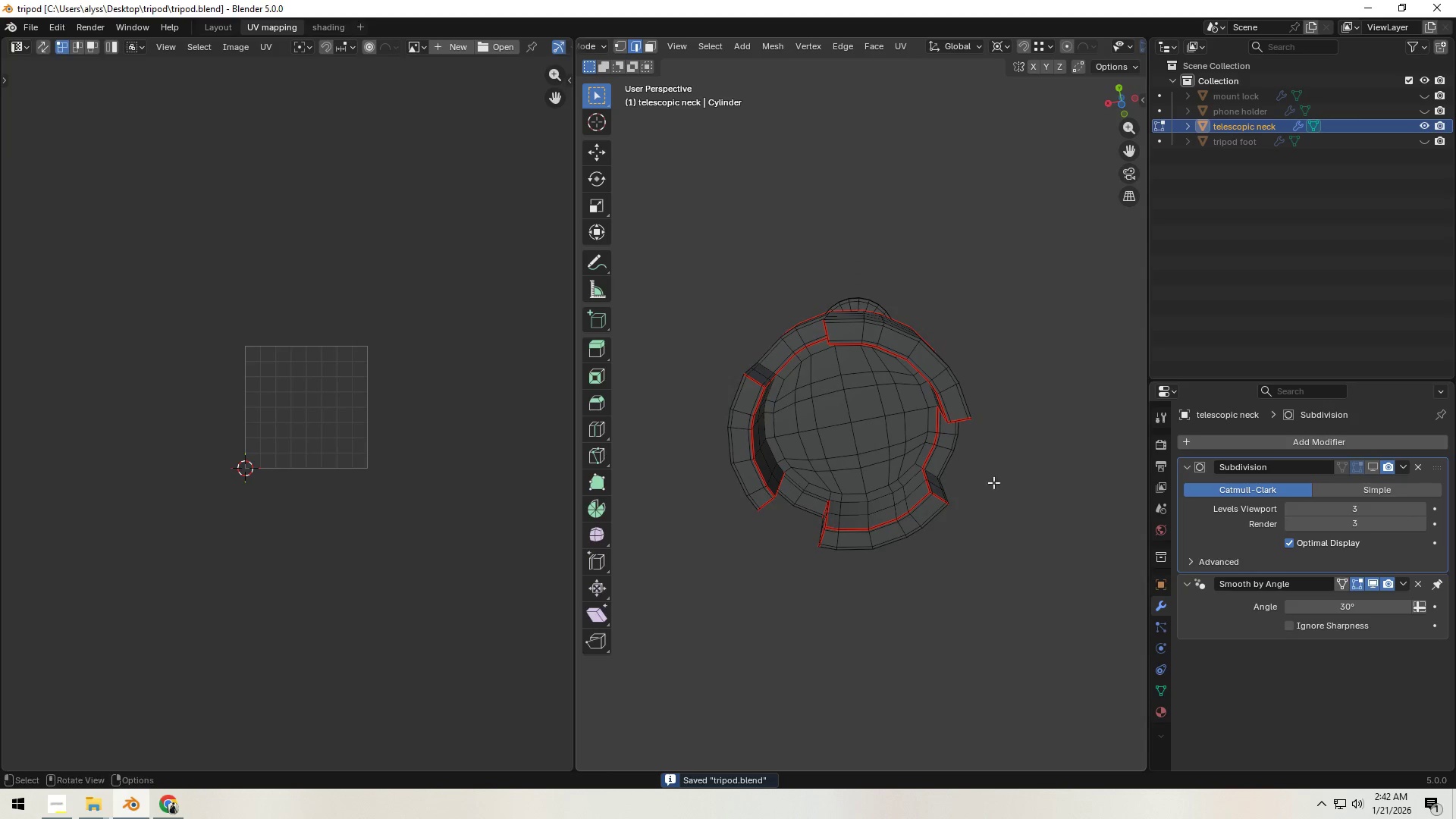 
scroll: coordinate [980, 507], scroll_direction: up, amount: 2.0
 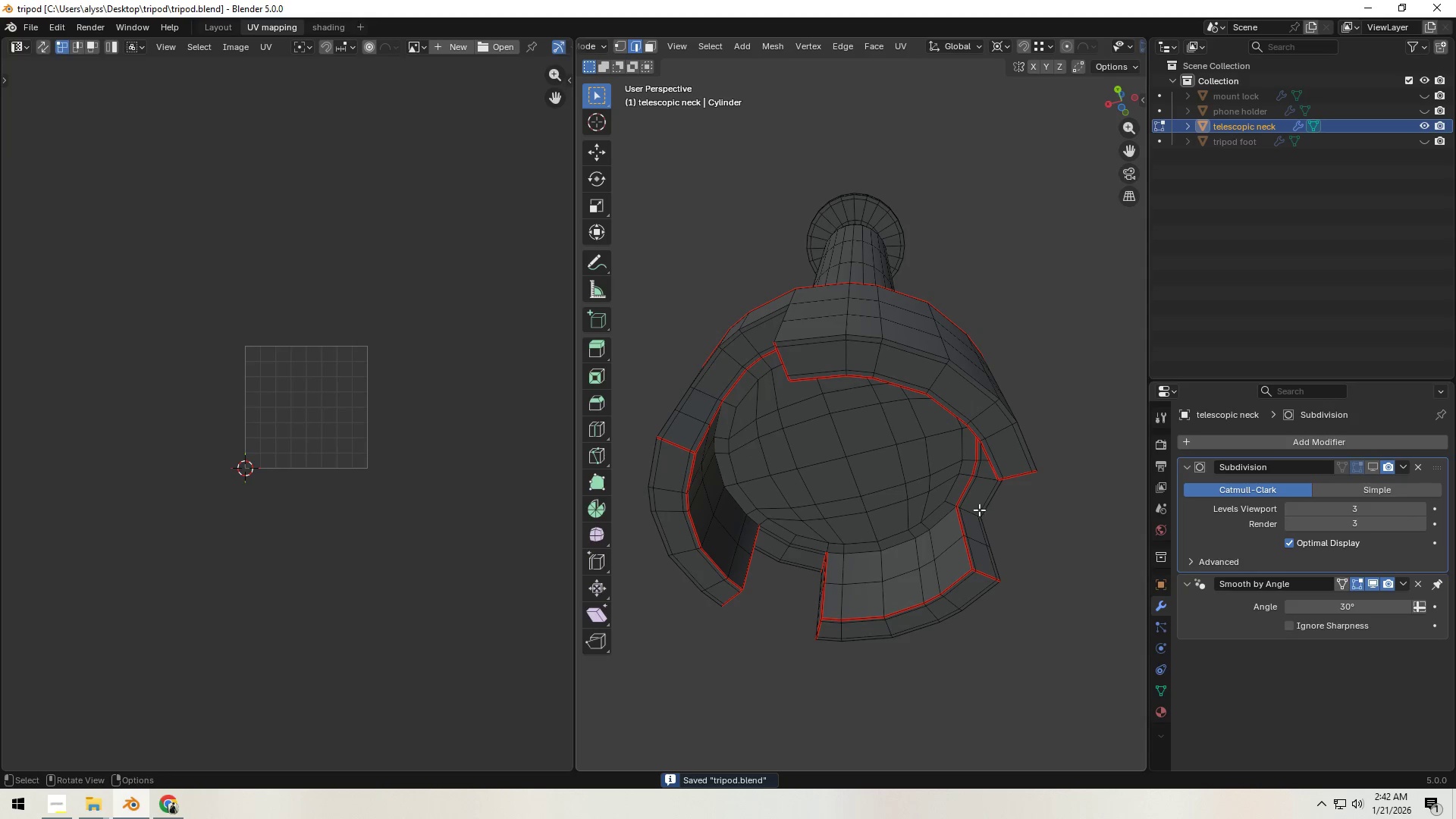 
hold_key(key=ShiftLeft, duration=0.44)
 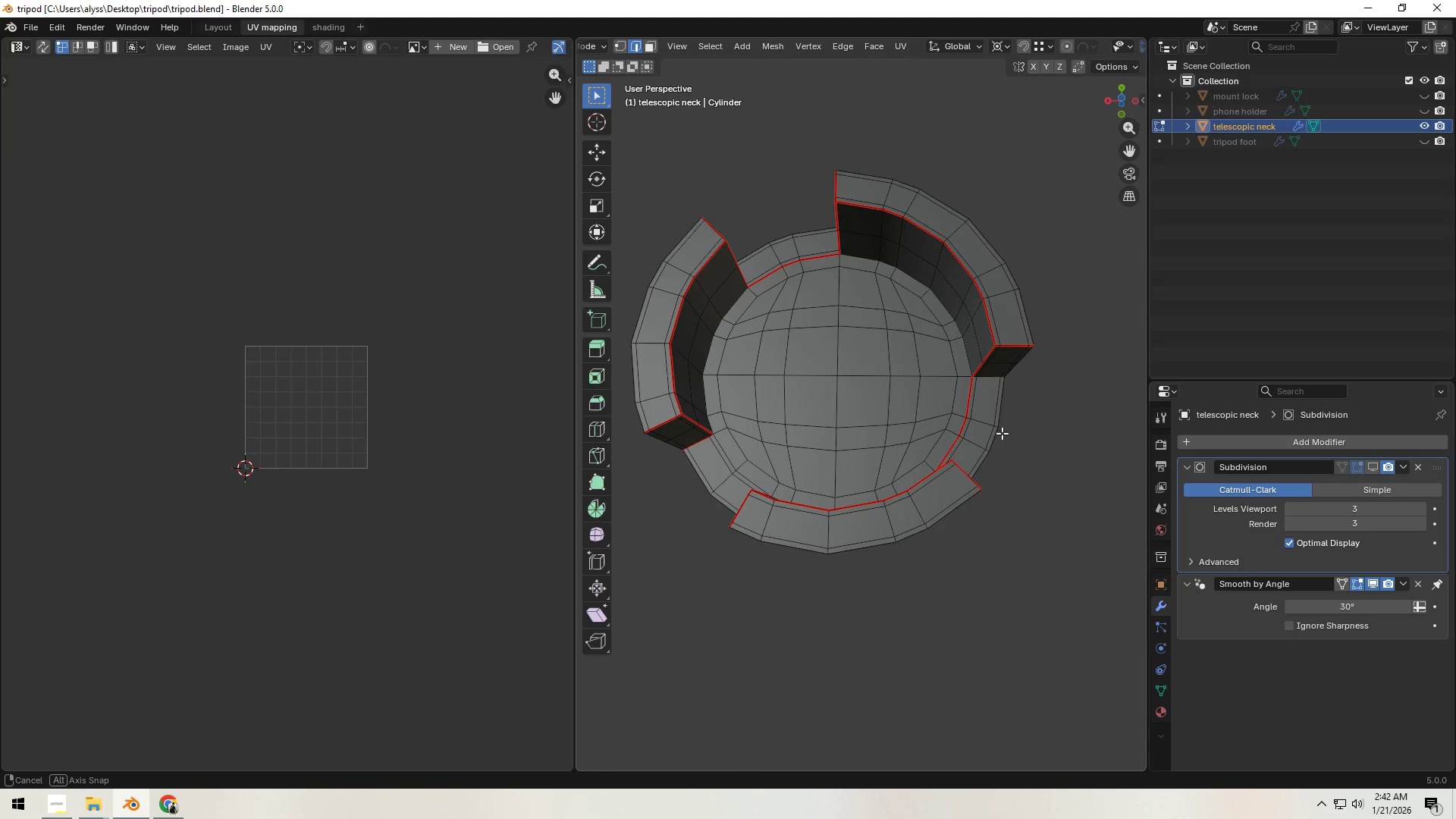 
hold_key(key=ShiftLeft, duration=0.39)
 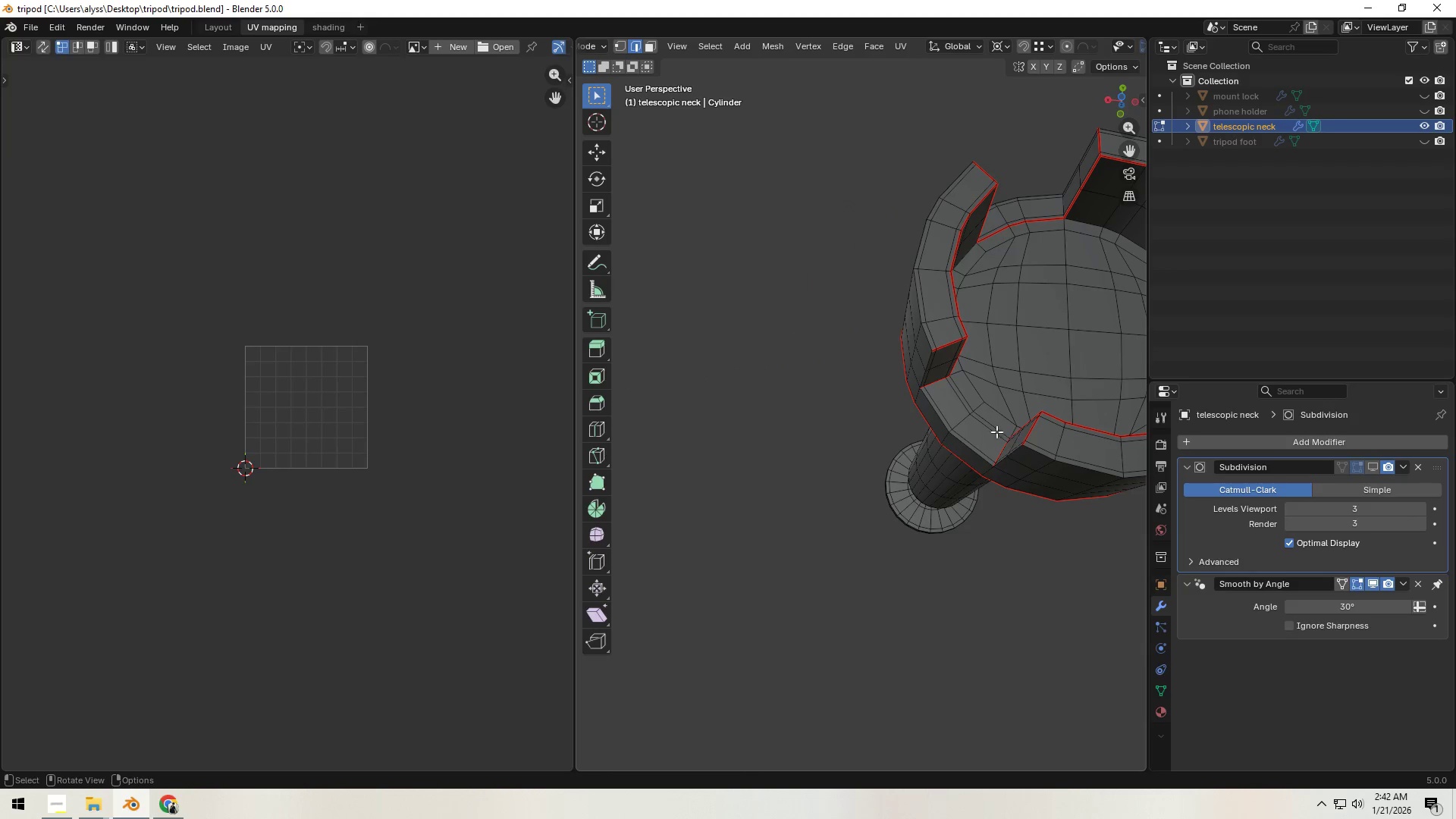 
hold_key(key=AltLeft, duration=0.91)
 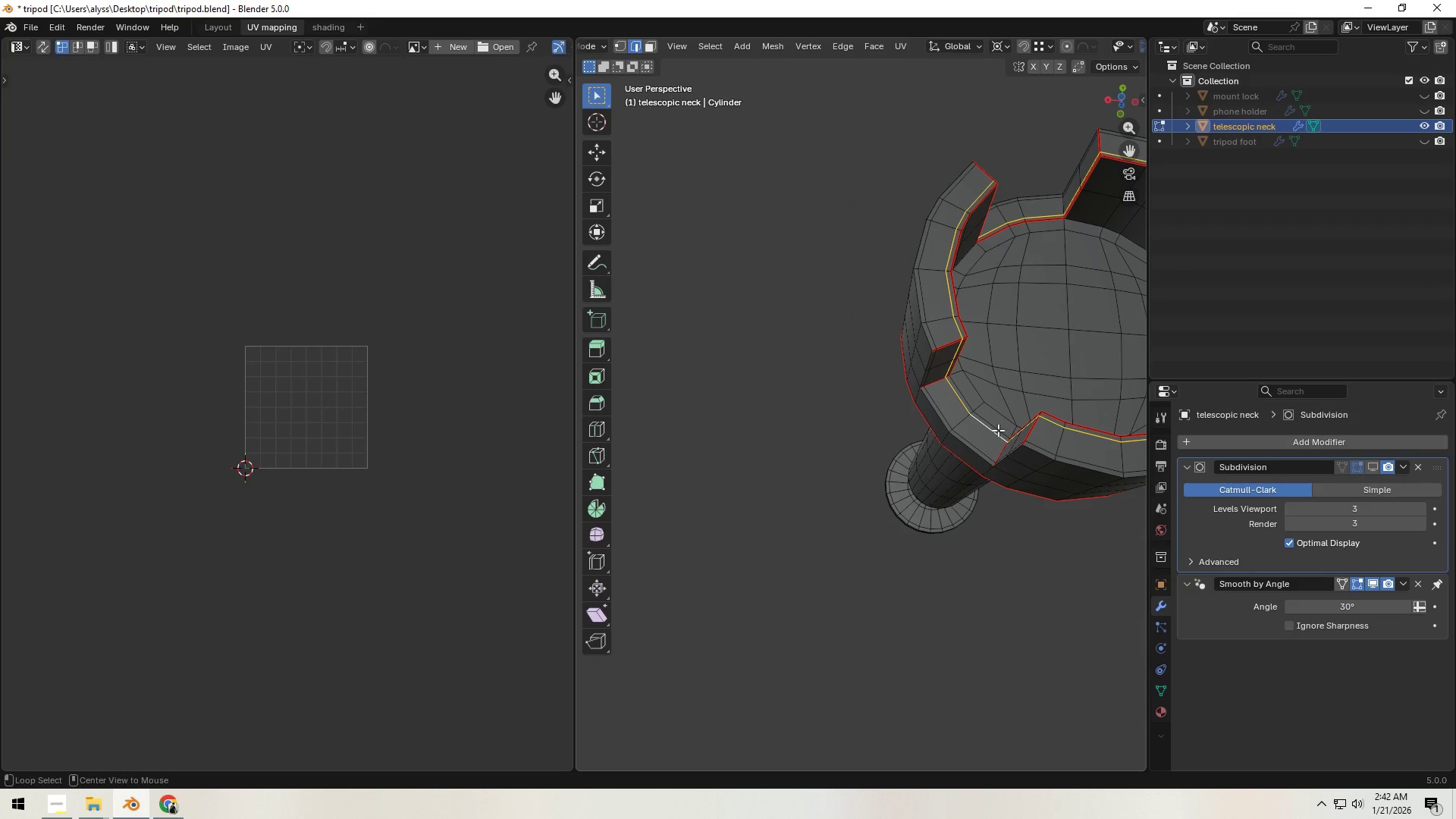 
hold_key(key=AltLeft, duration=0.53)
left_click([998, 427])
 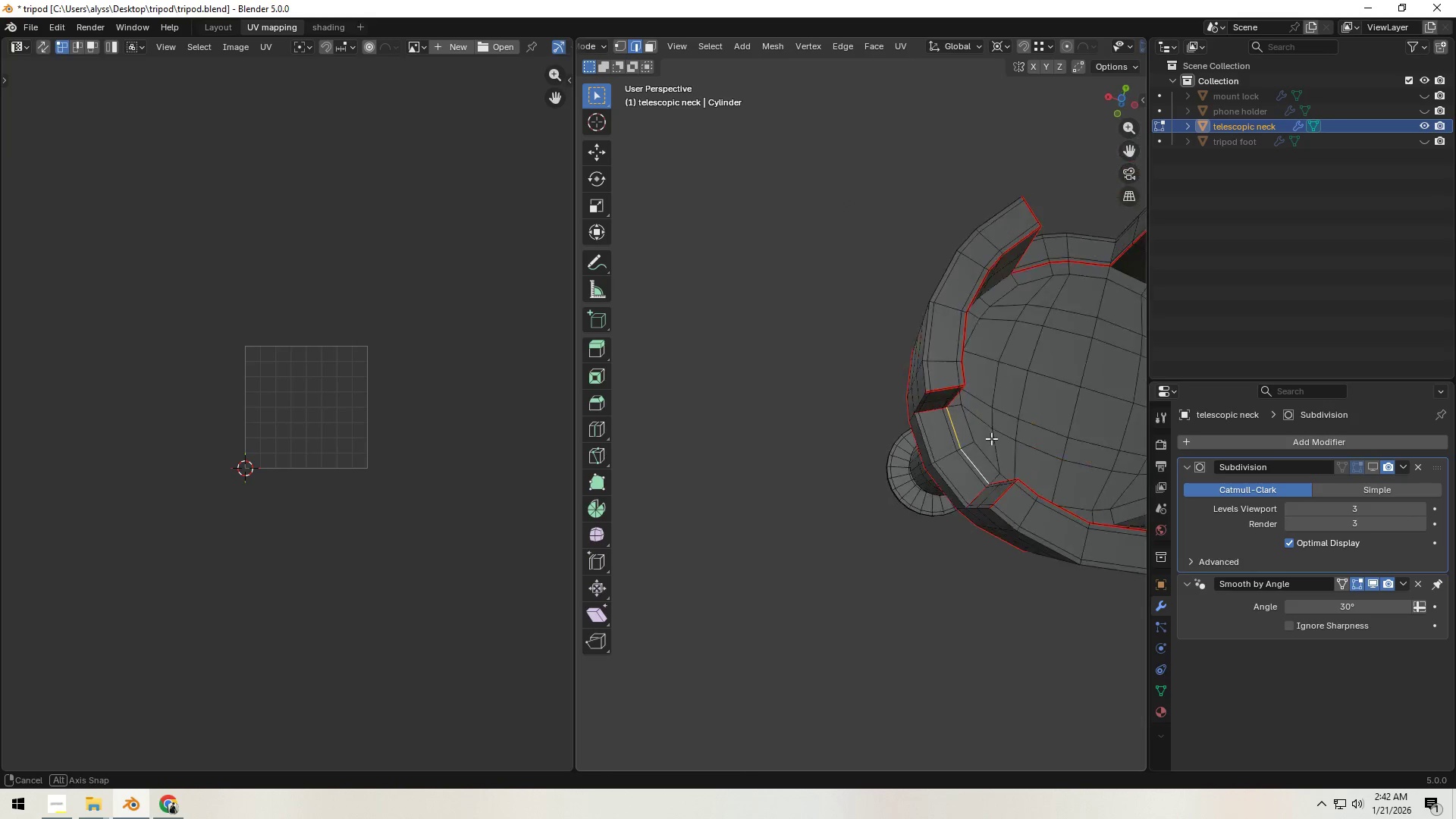 
key(Control+ControlLeft)
 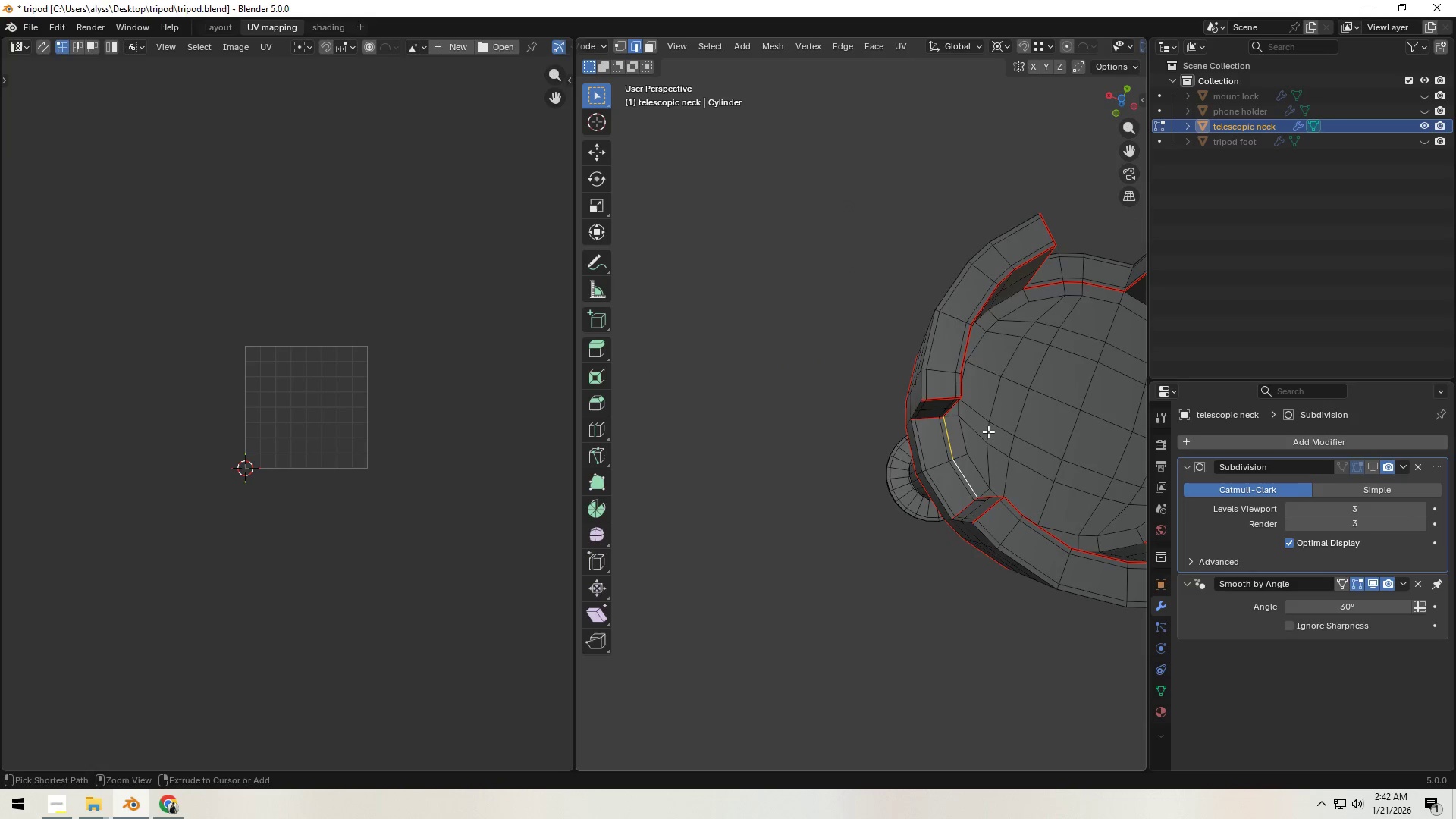 
key(Control+E)
 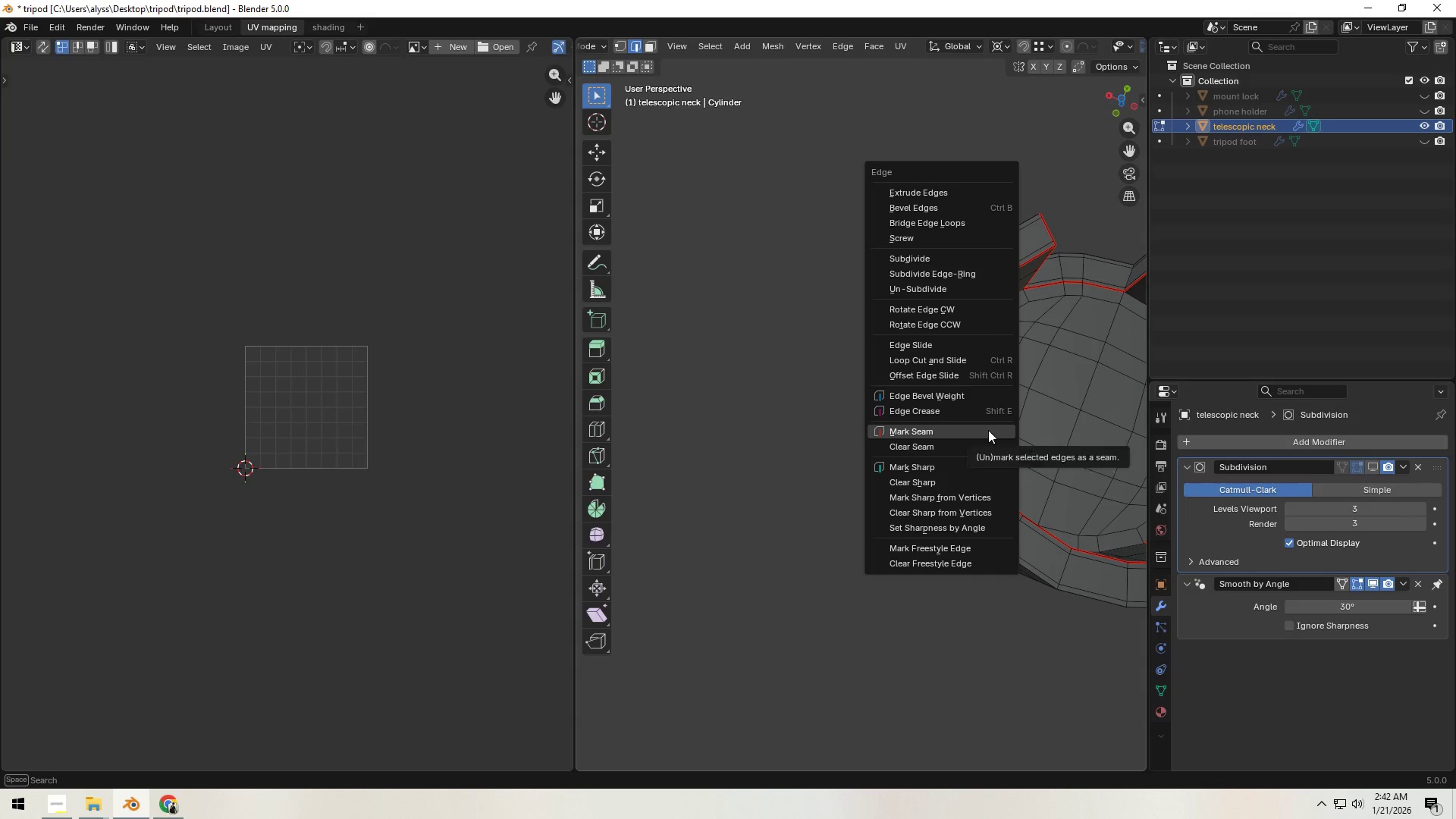 
left_click([988, 430])
 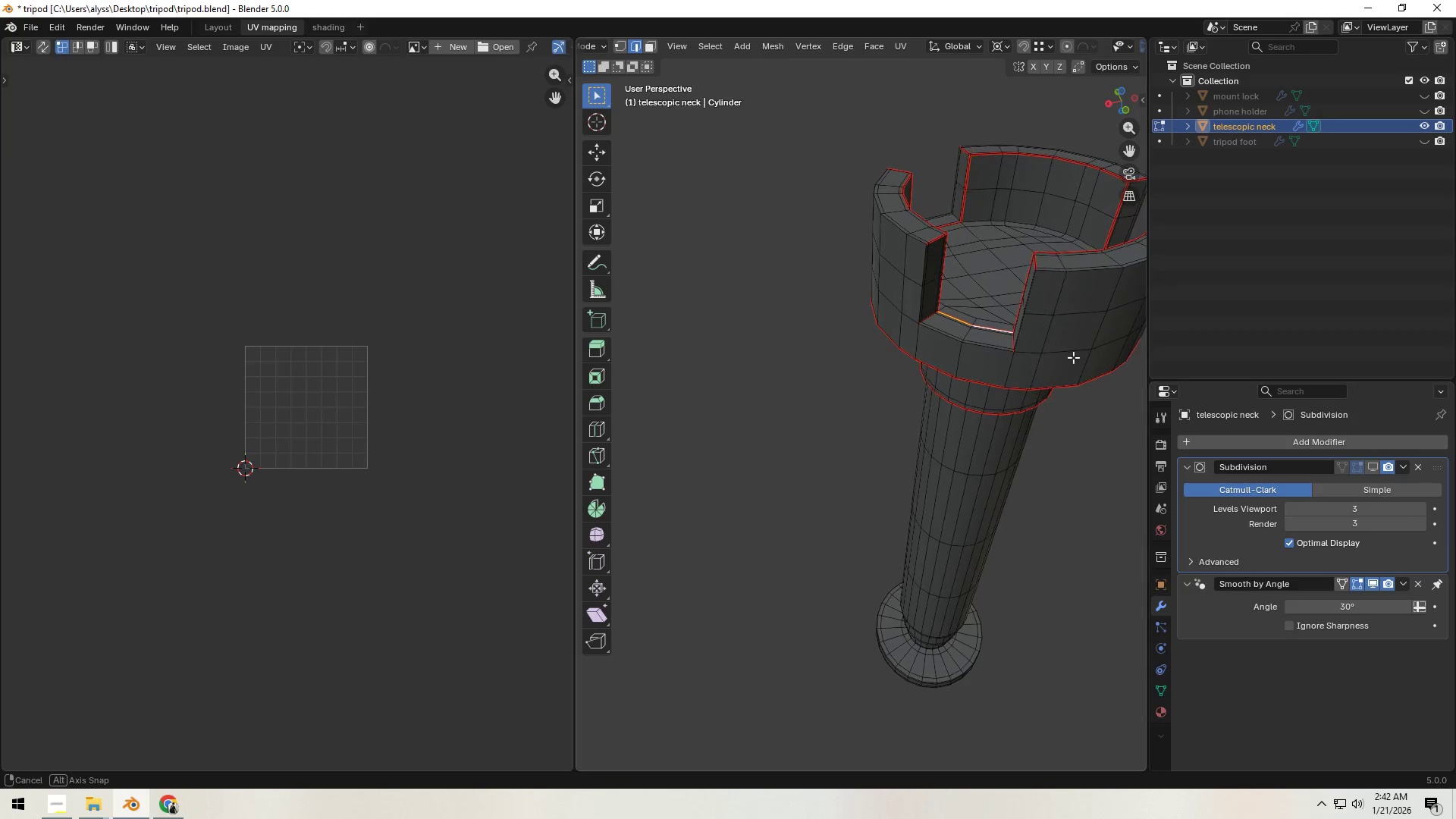 
scroll: coordinate [1031, 390], scroll_direction: down, amount: 4.0
 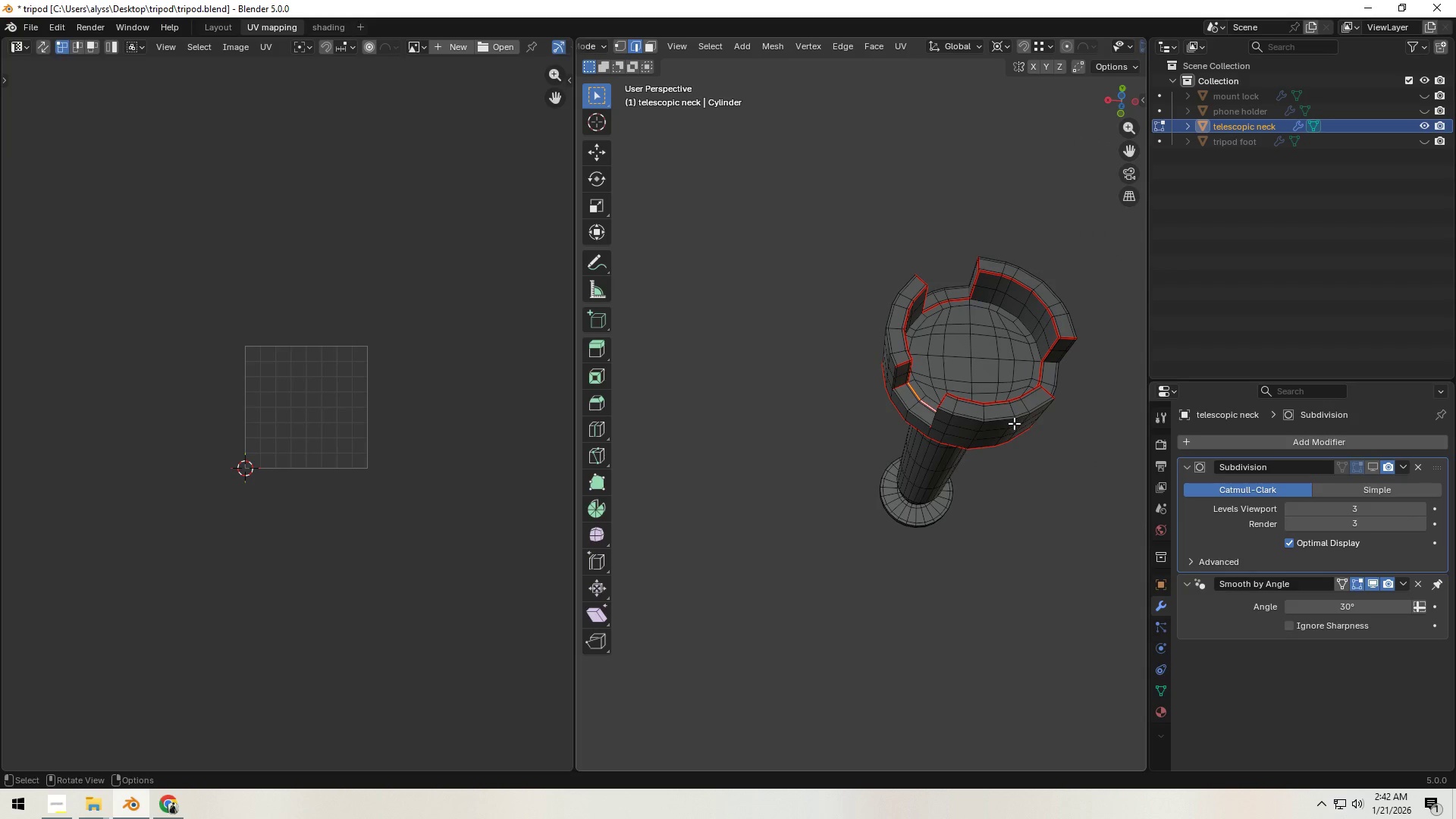 
left_click([1014, 423])
 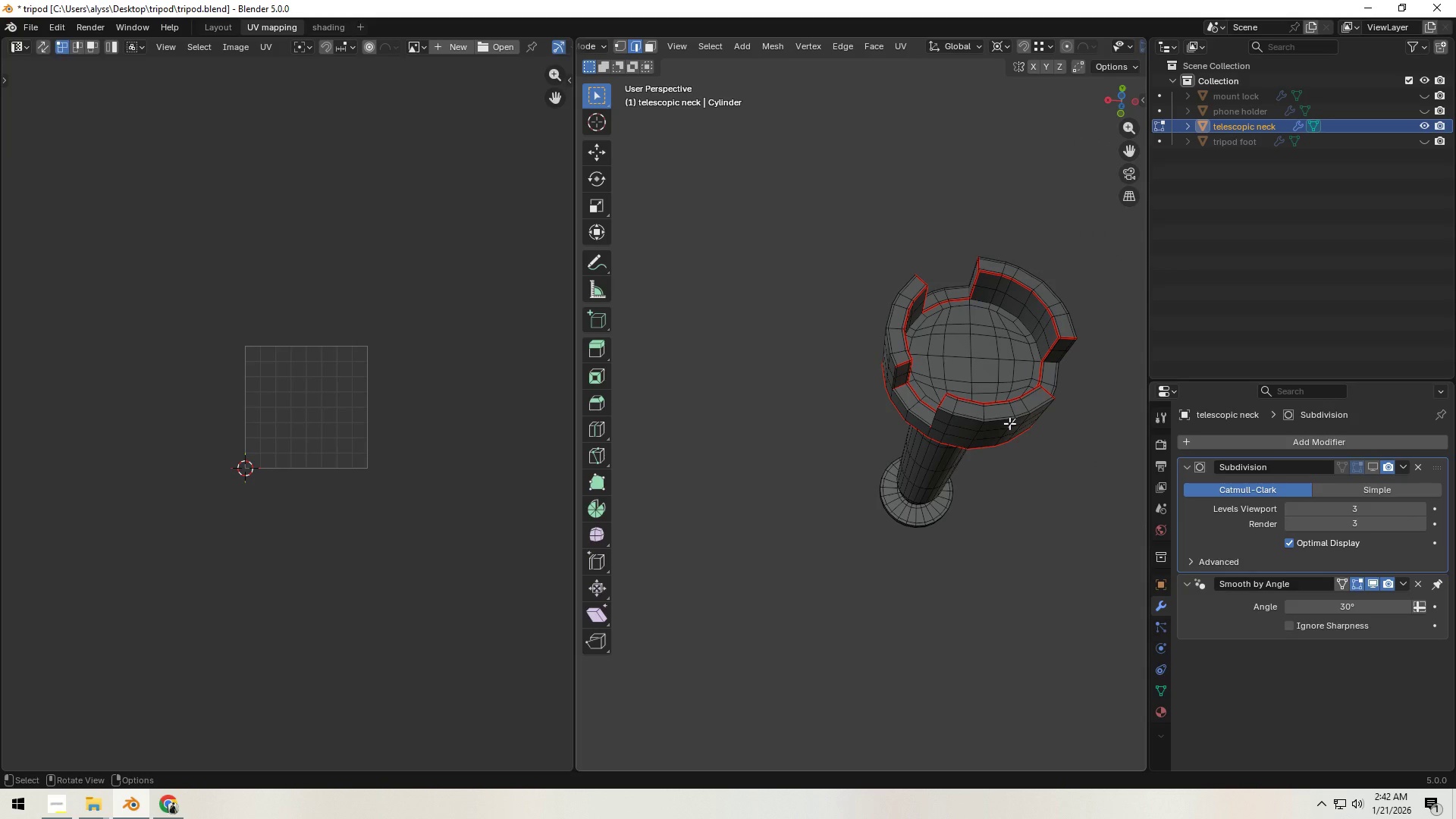 
key(L)
 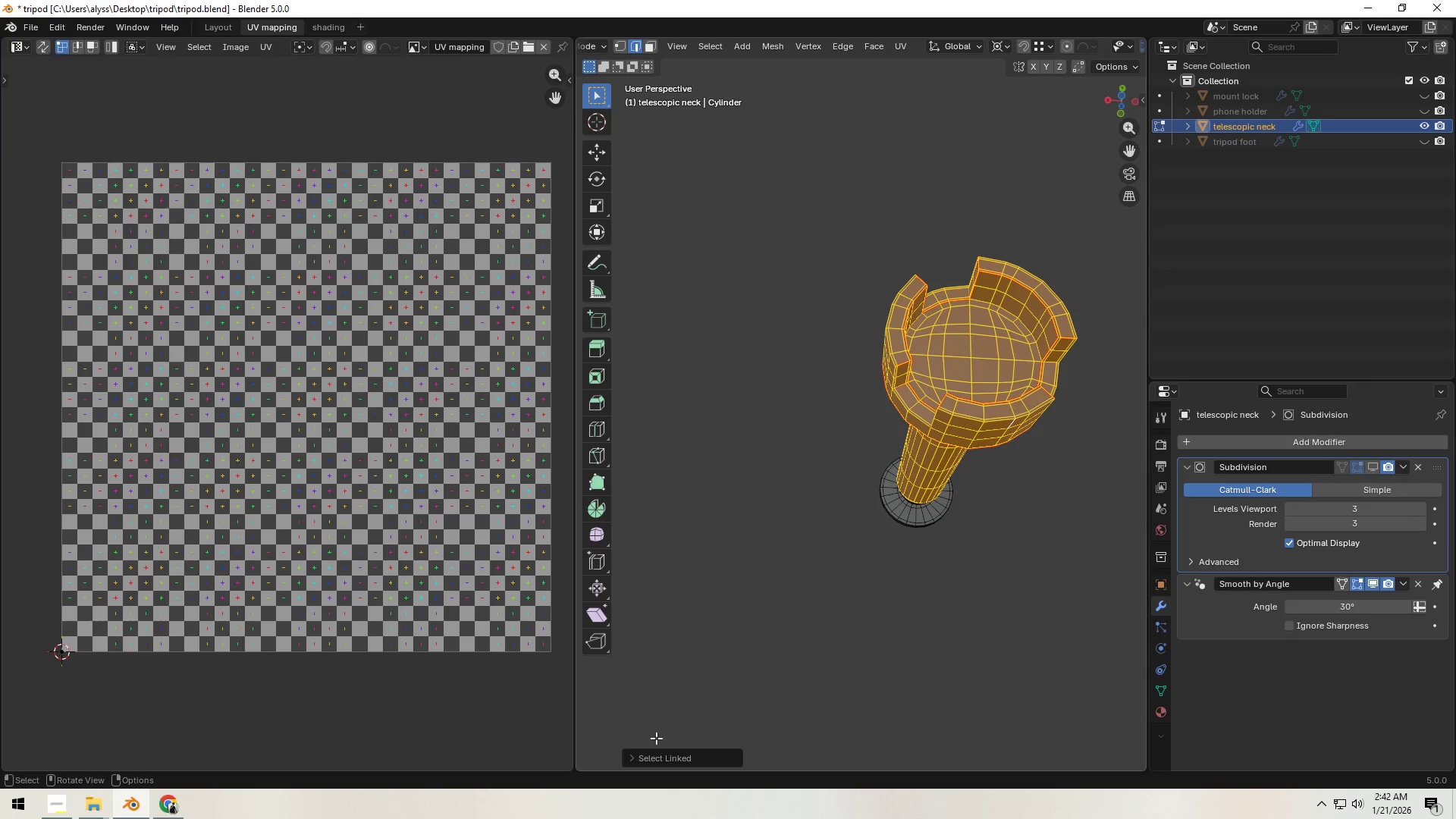 
left_click([632, 762])
 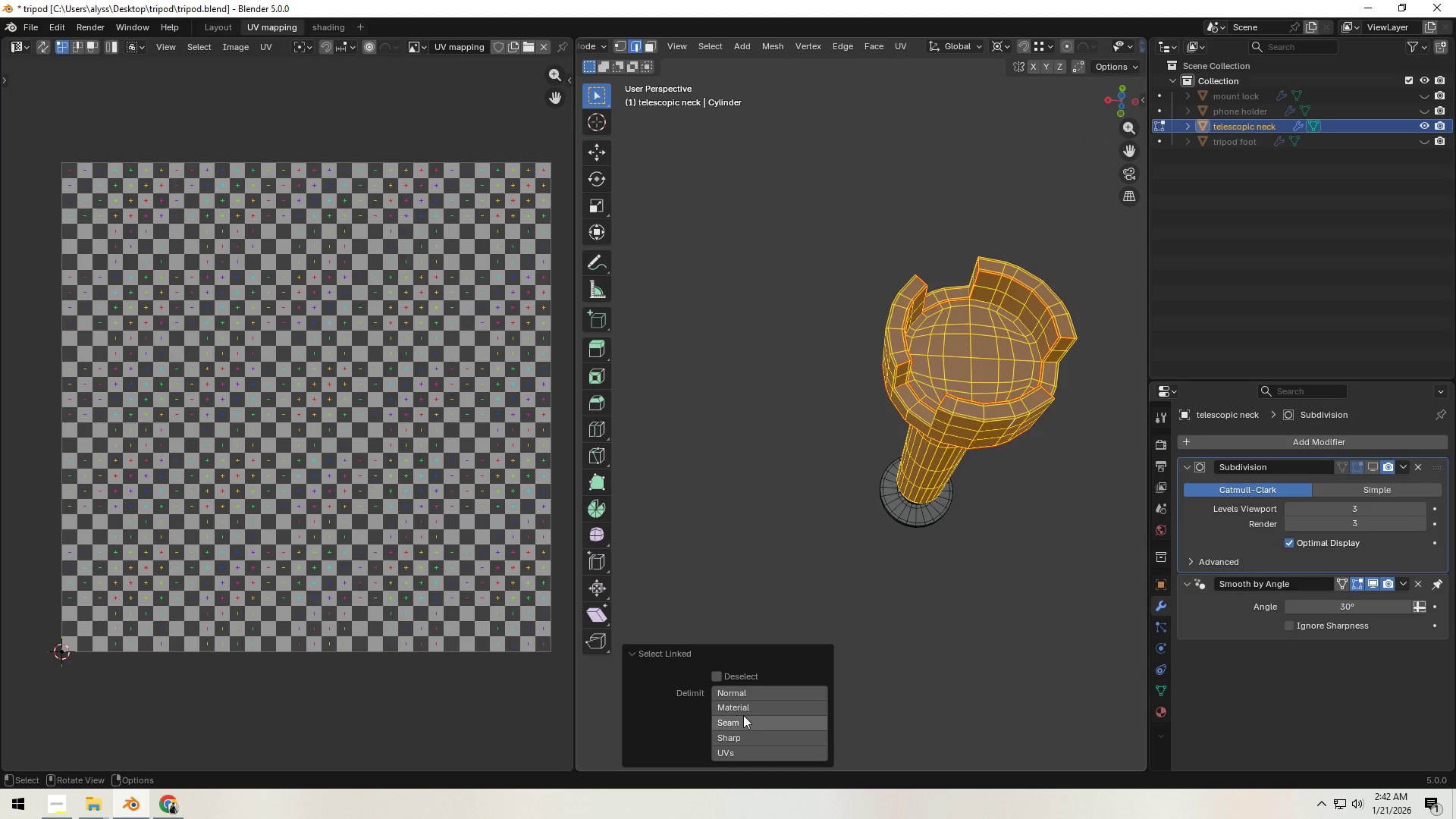 
left_click([748, 718])
 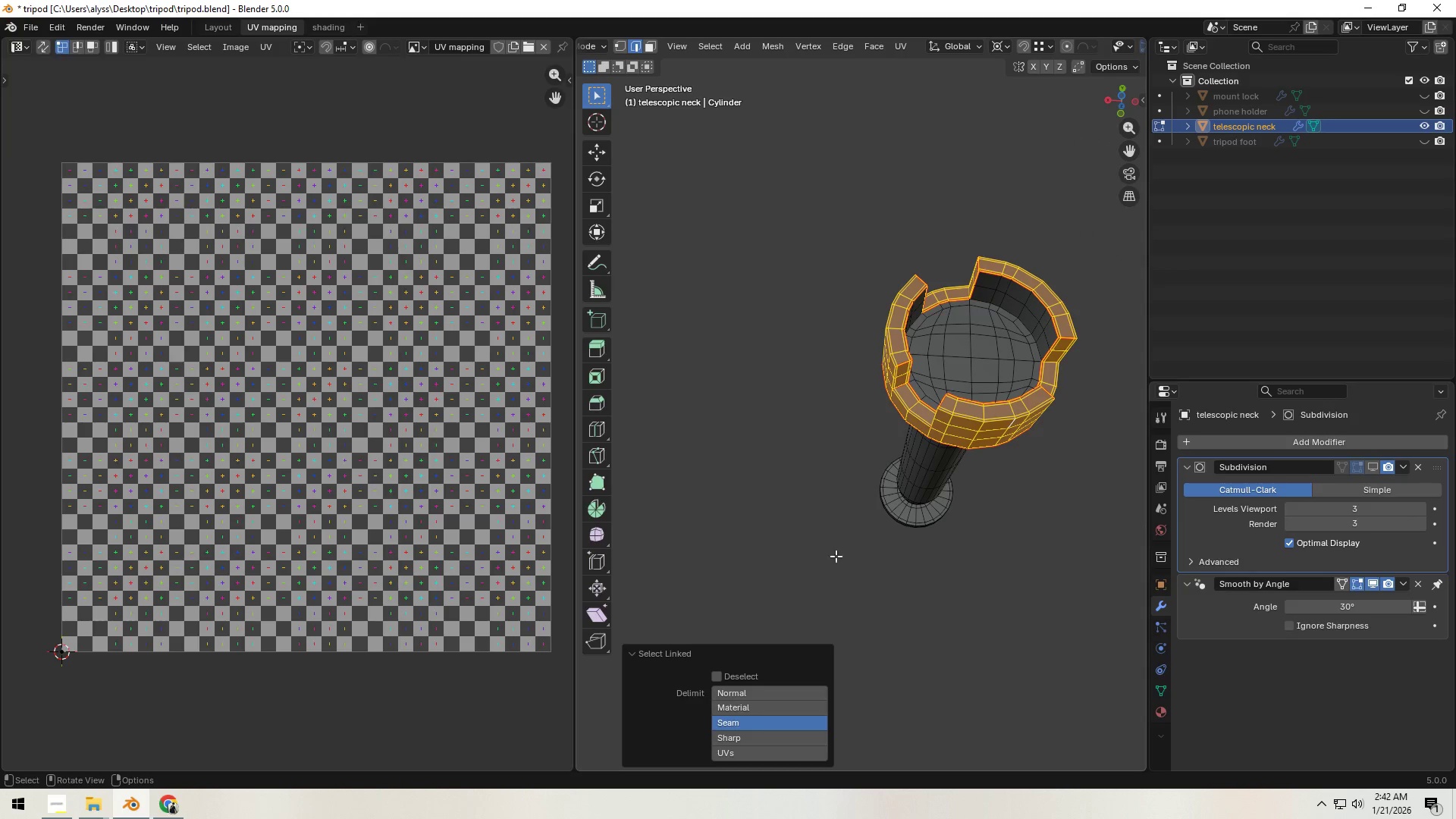 
hold_key(key=Backquote, duration=1.09)
 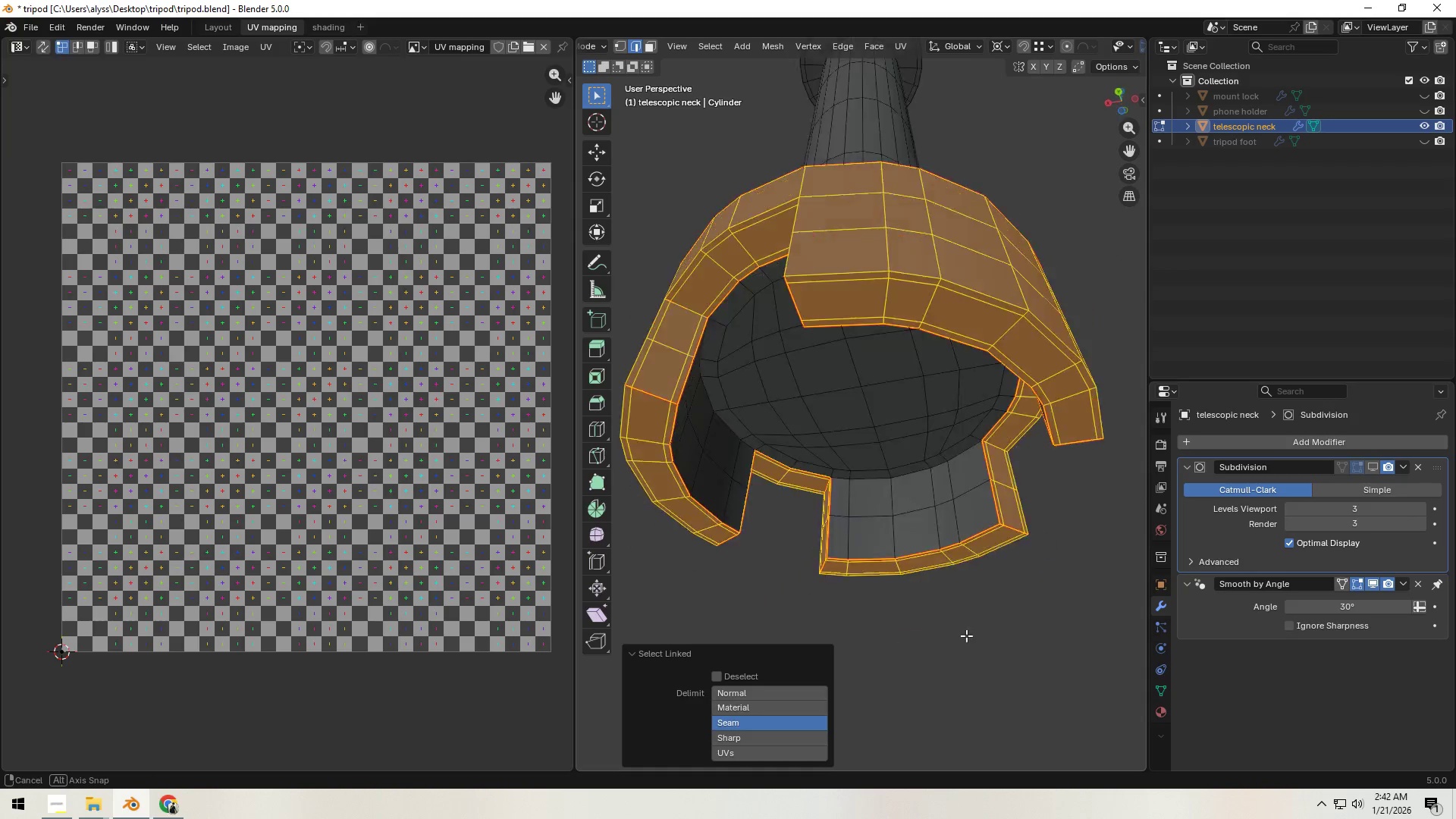 
scroll: coordinate [957, 667], scroll_direction: down, amount: 3.0
 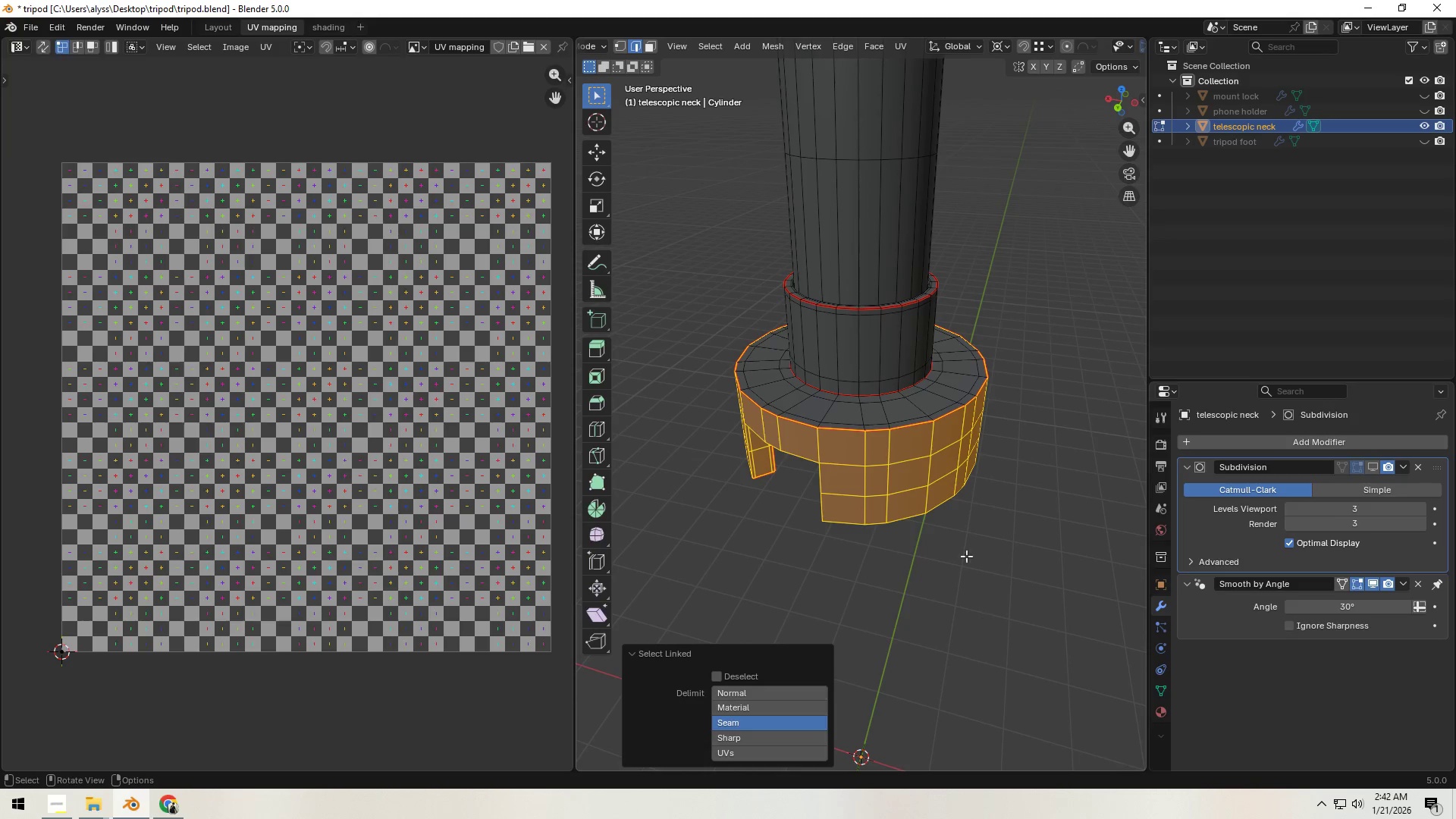 
key(L)
 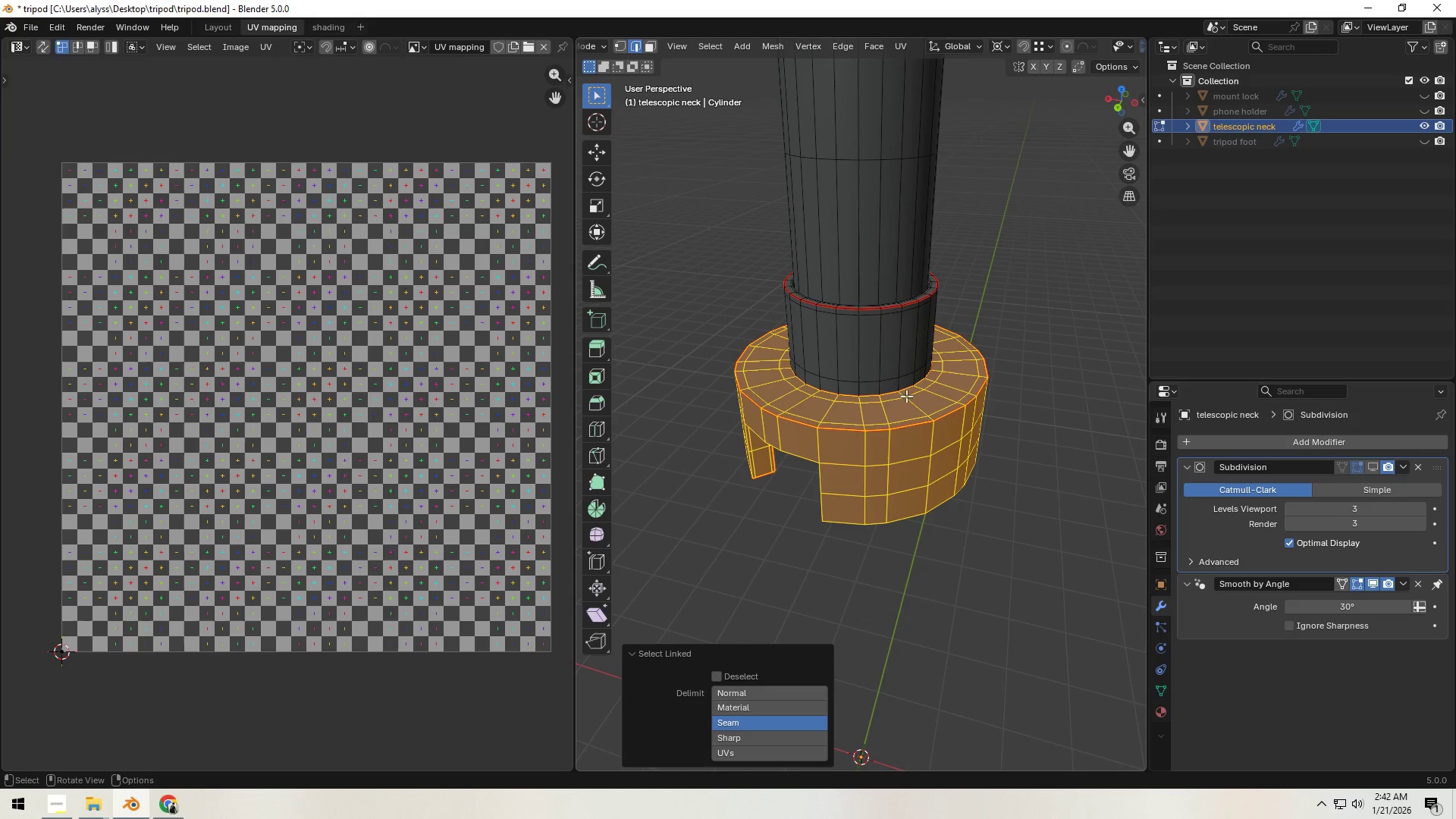 
key(L)
 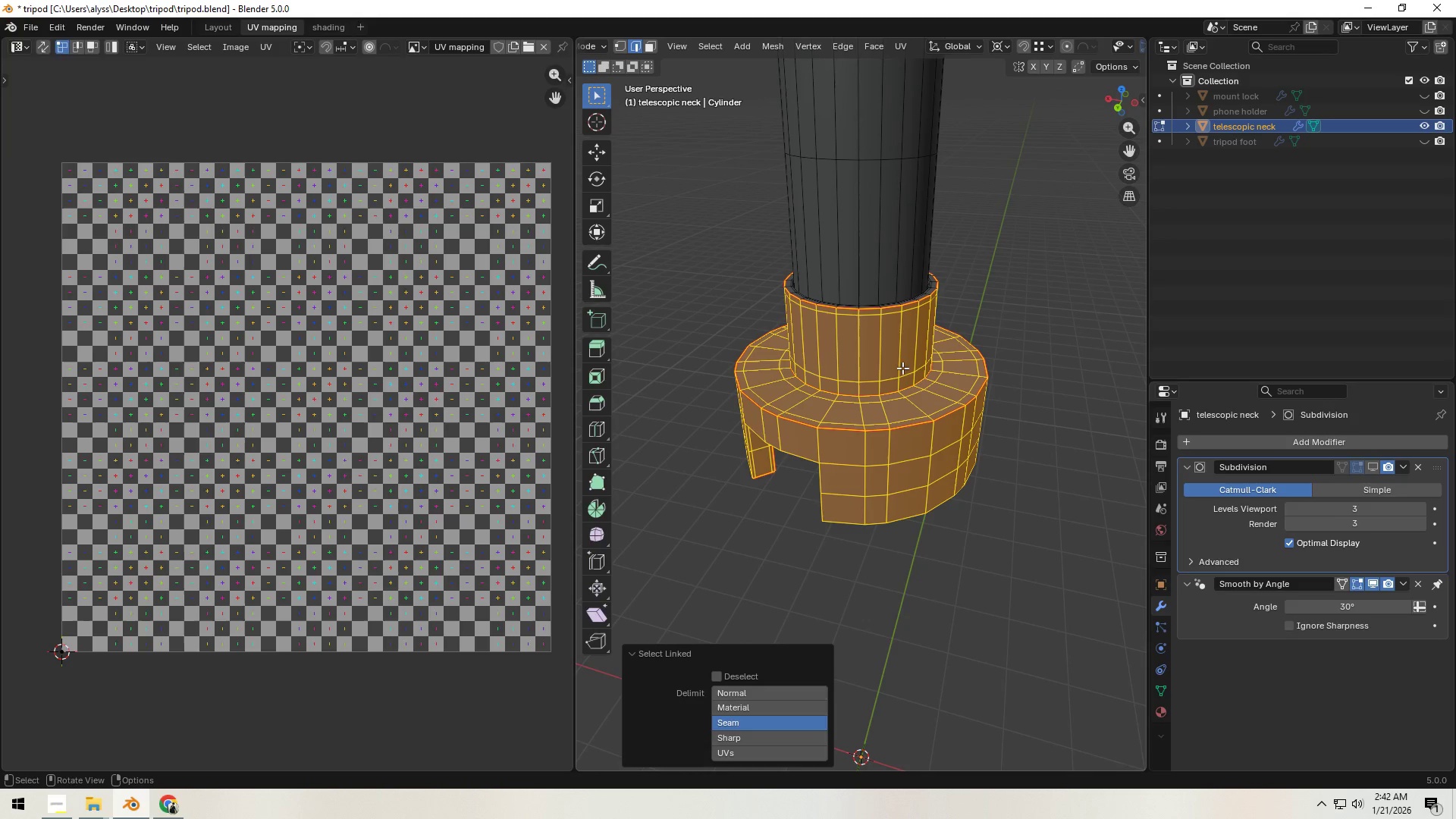 
left_click([1031, 336])
 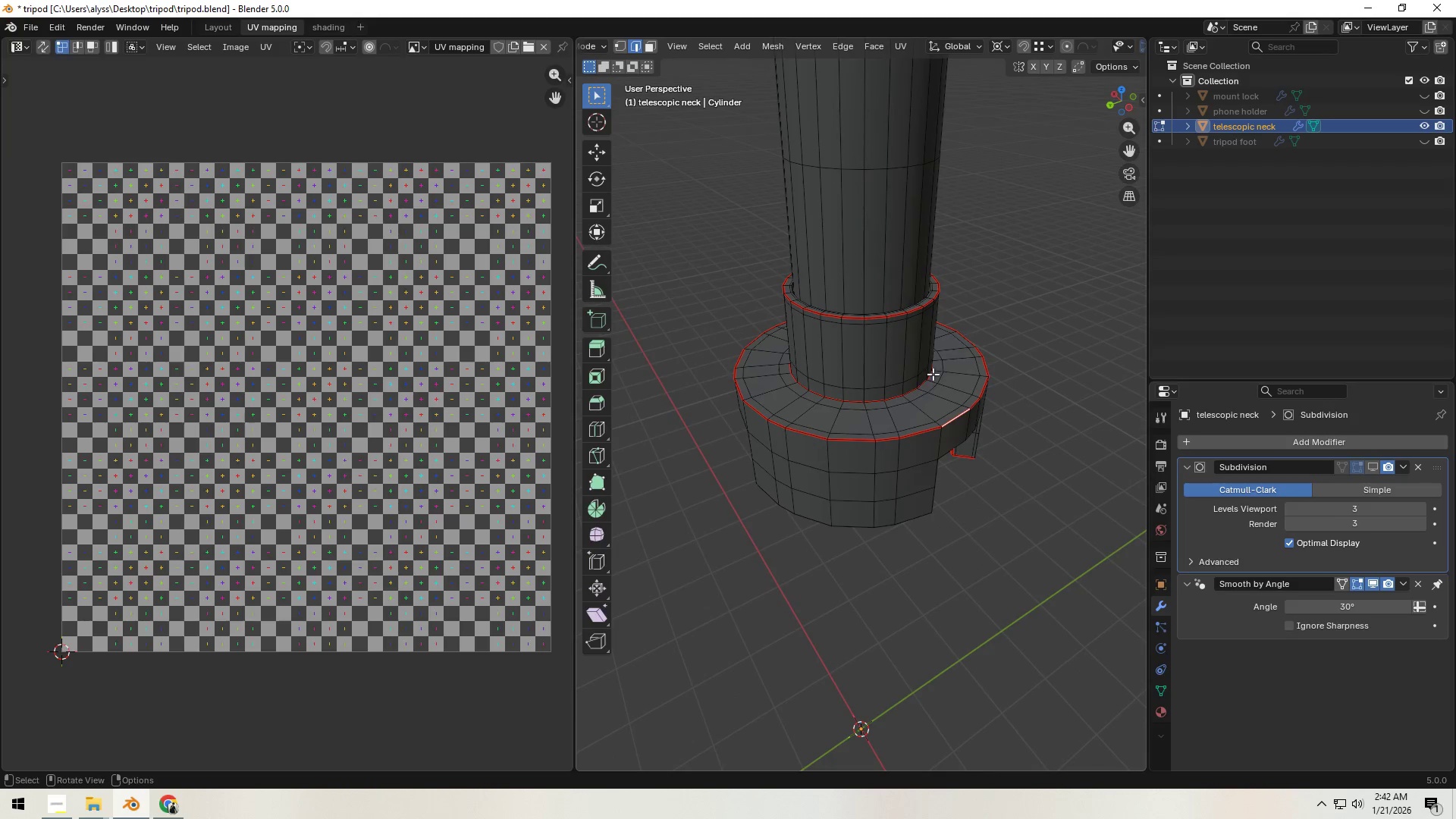 
scroll: coordinate [867, 337], scroll_direction: up, amount: 4.0
 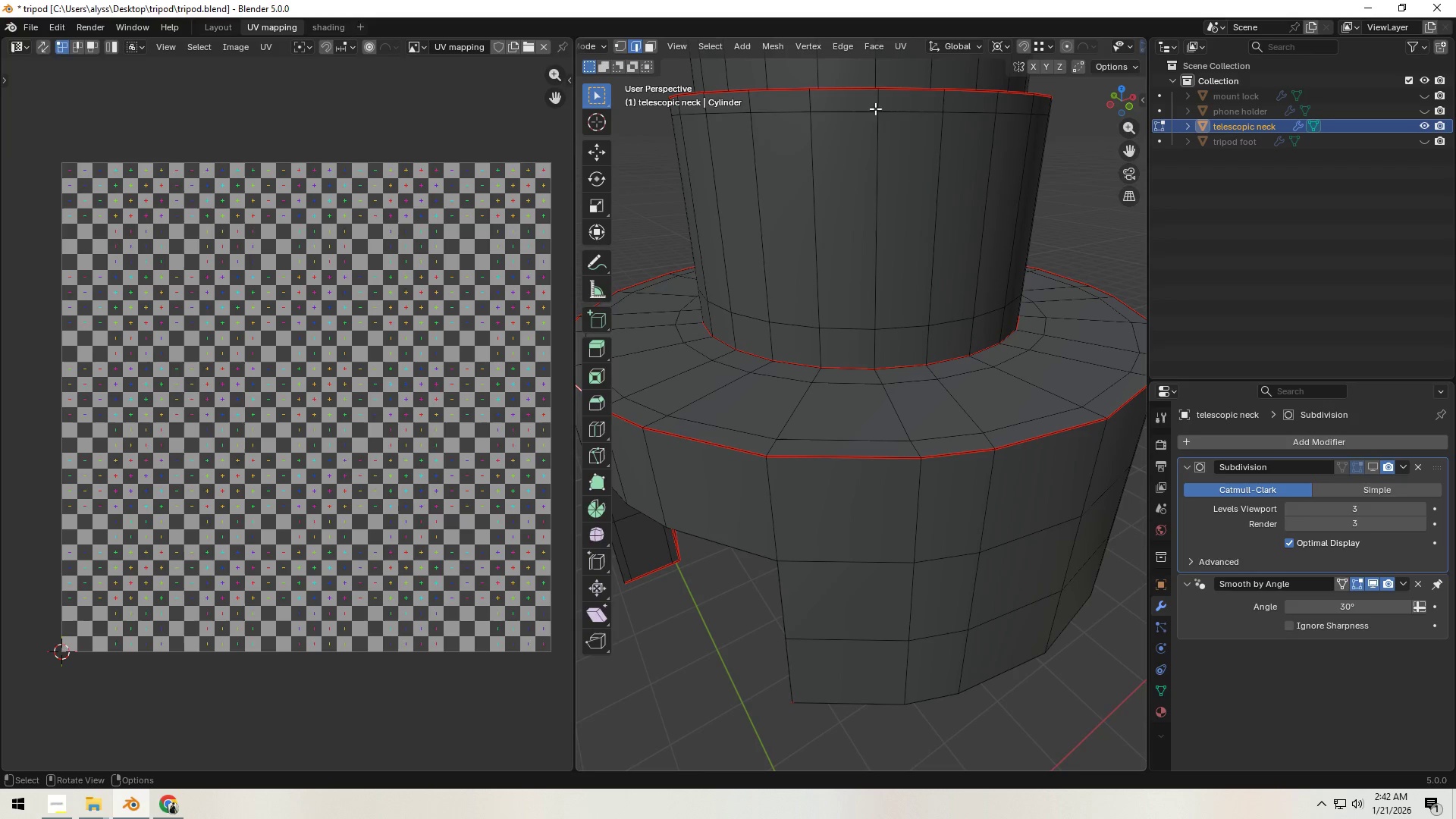 
left_click([877, 99])
 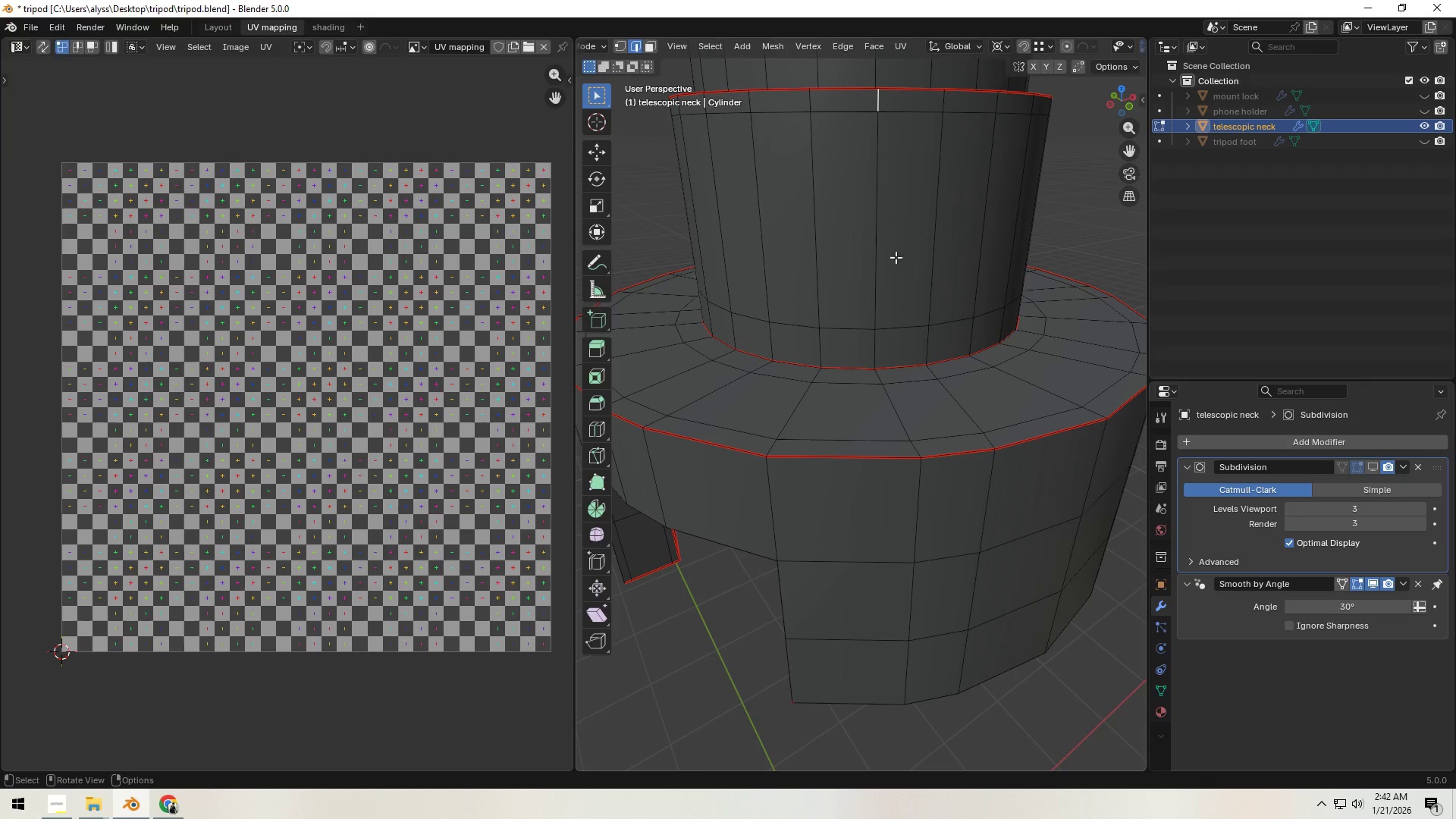 
hold_key(key=ControlLeft, duration=0.58)
left_click([876, 344])
 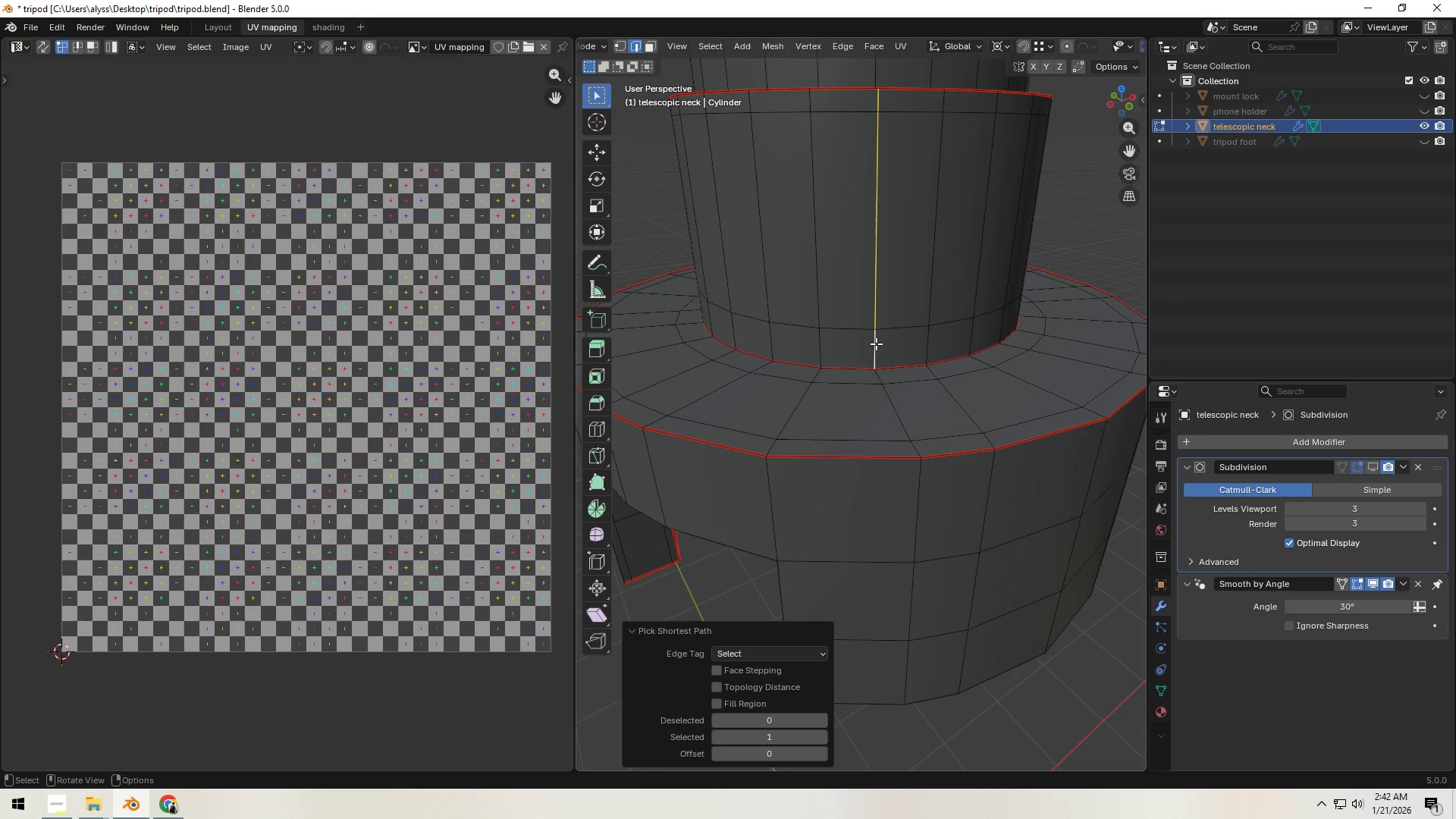 
key(Control+E)
 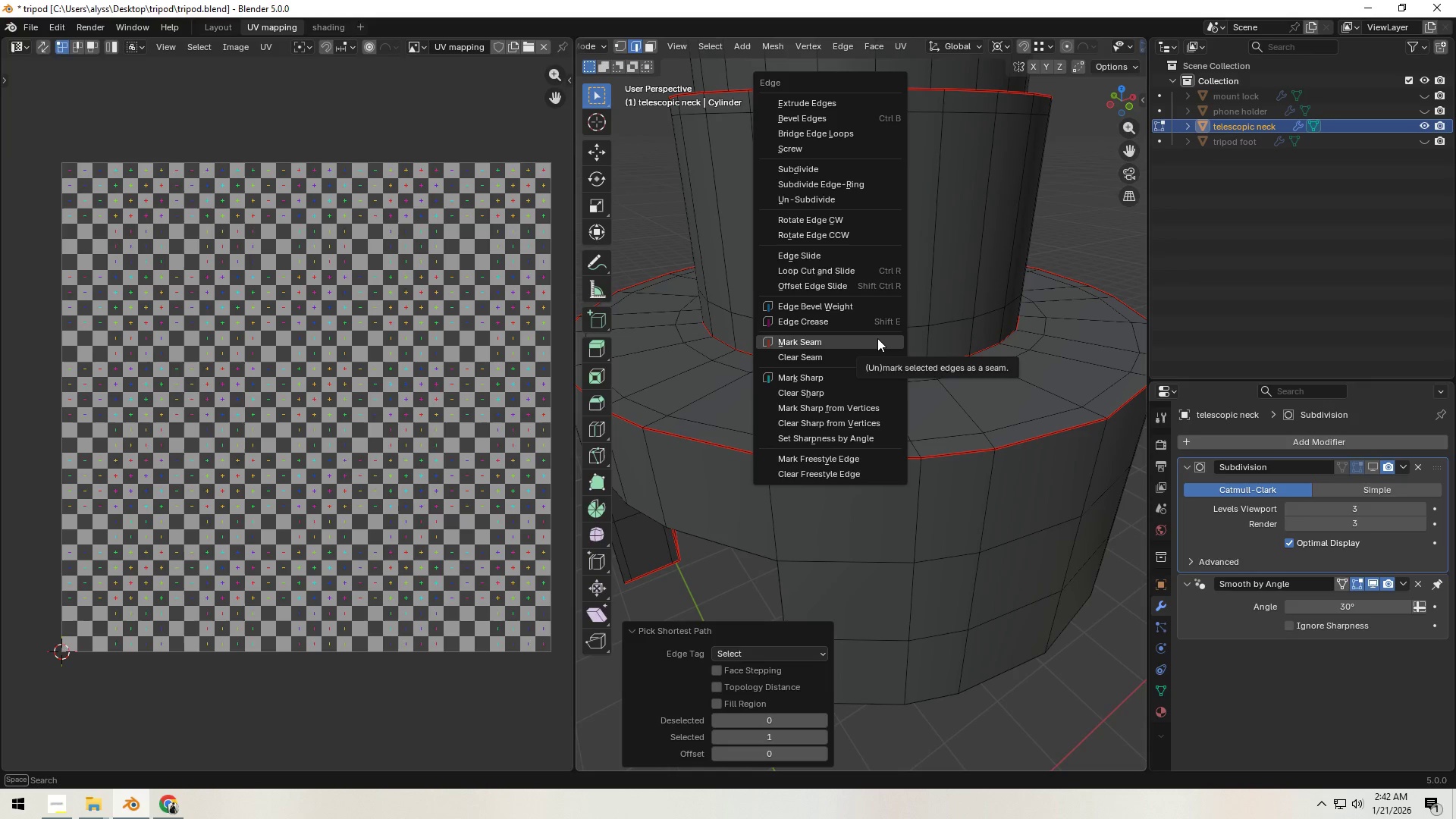 
left_click([877, 338])
 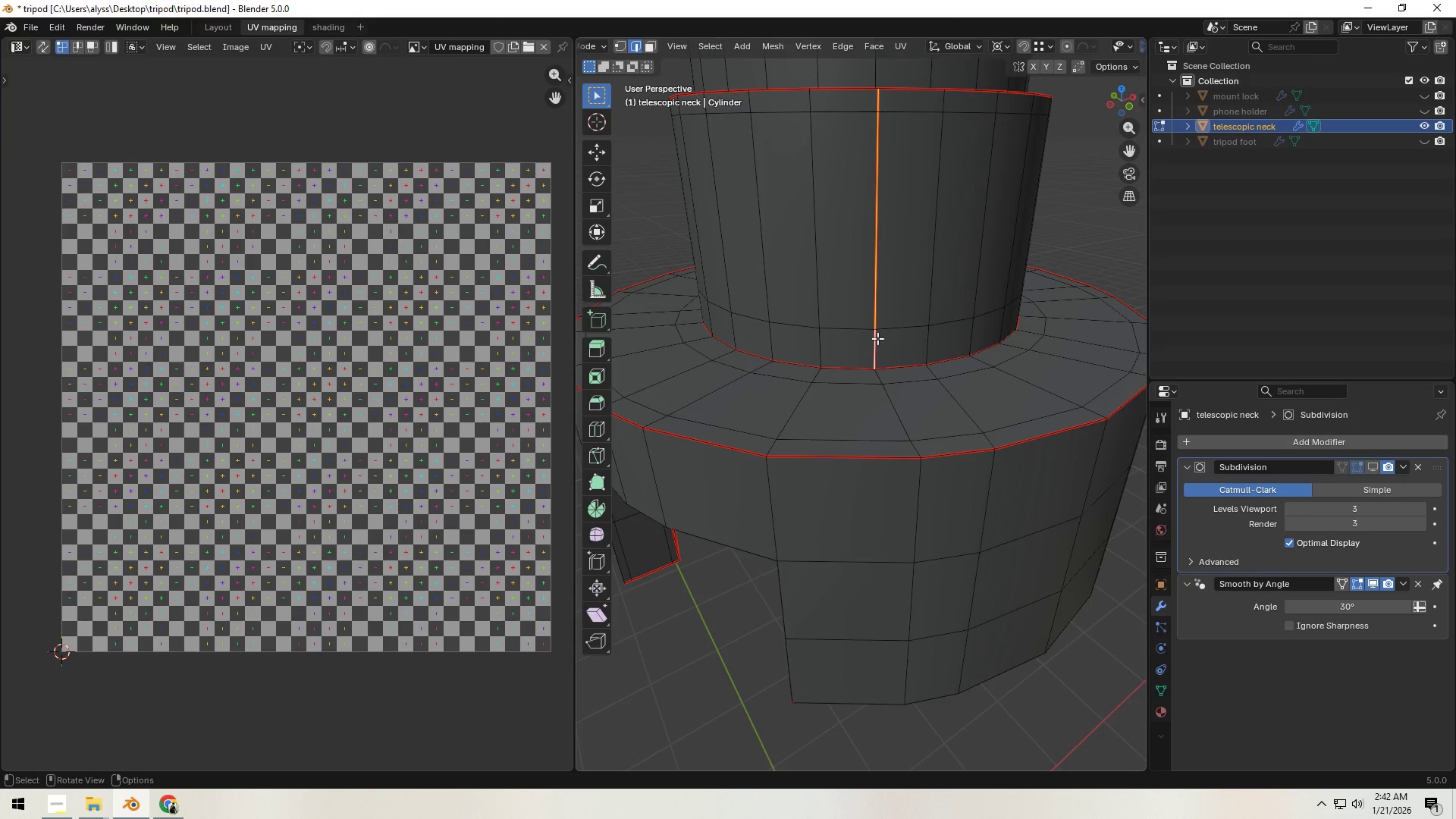 
scroll: coordinate [877, 338], scroll_direction: down, amount: 2.0
 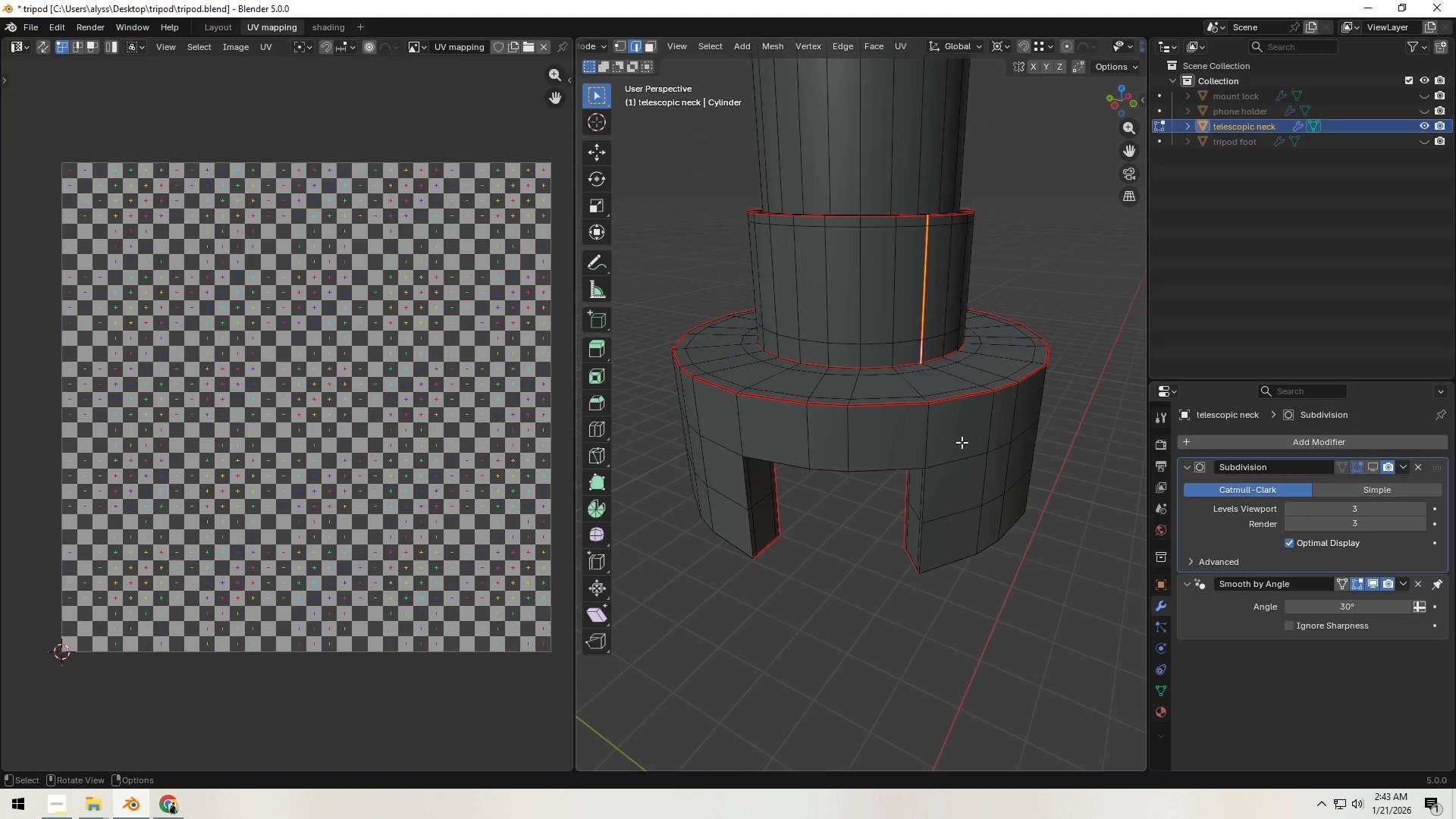 
left_click([962, 442])
 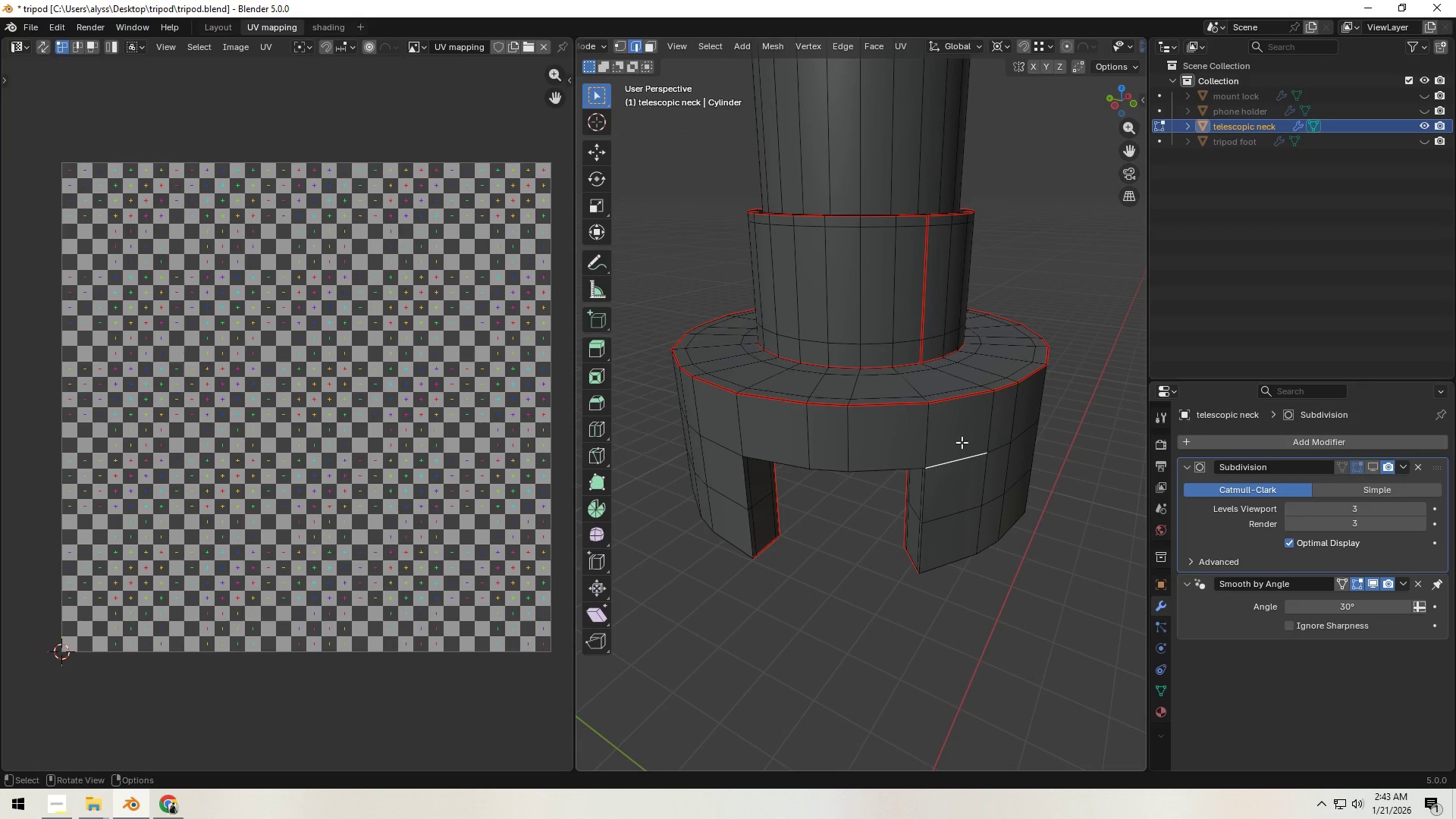 
key(Semicolon)
 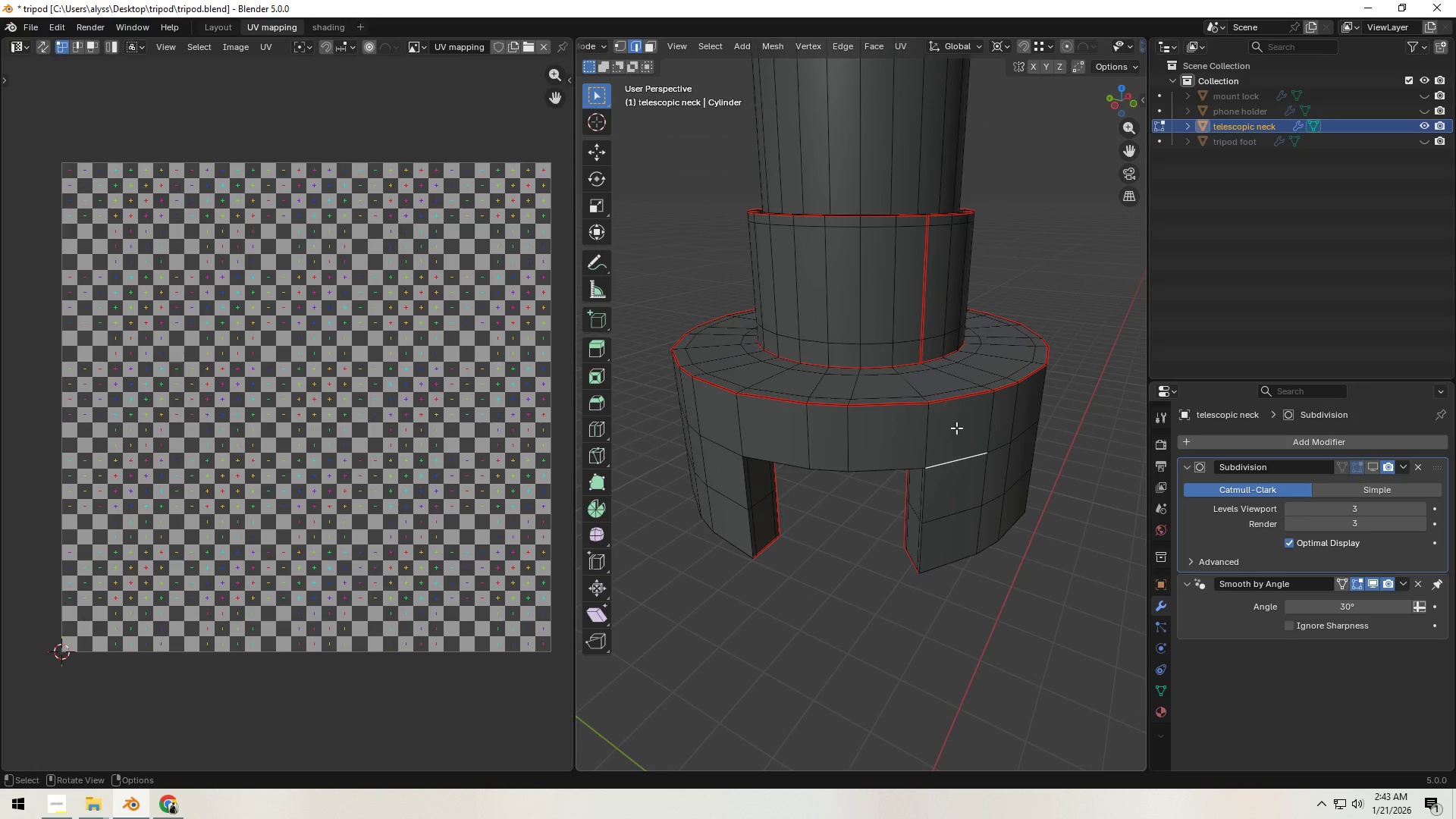 
type(lll)
 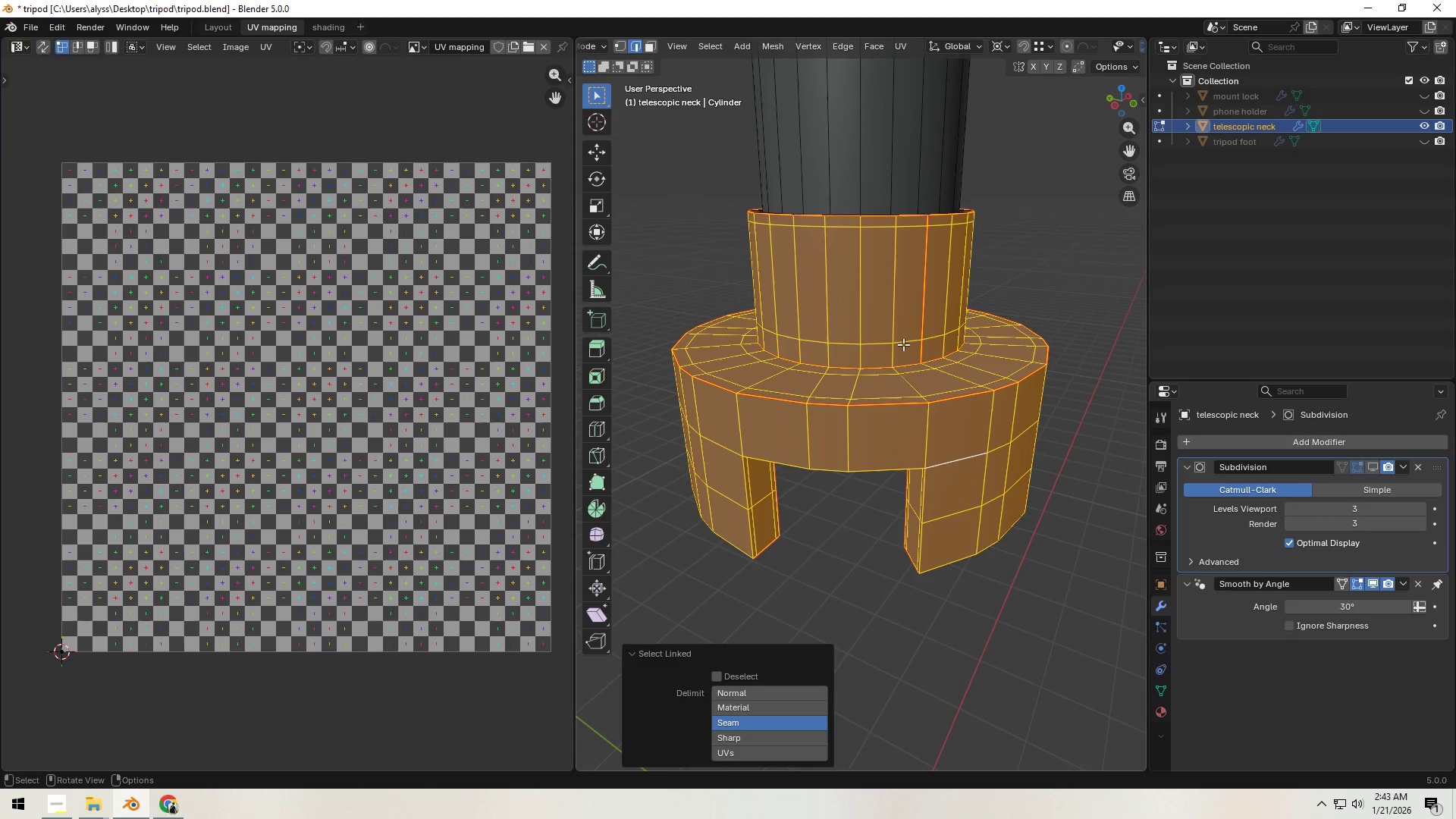 
left_click([1121, 413])
 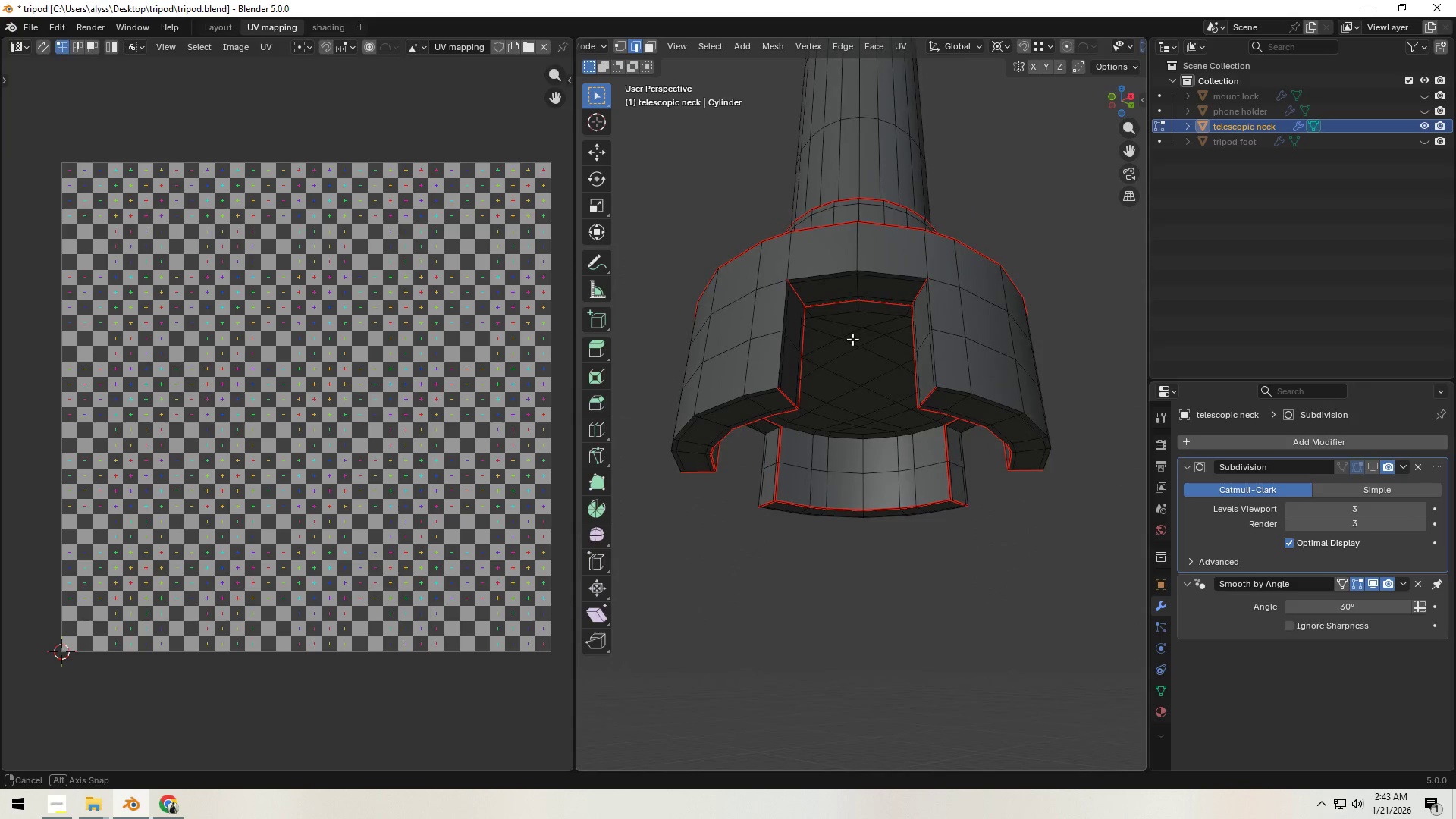 
left_click([854, 284])
 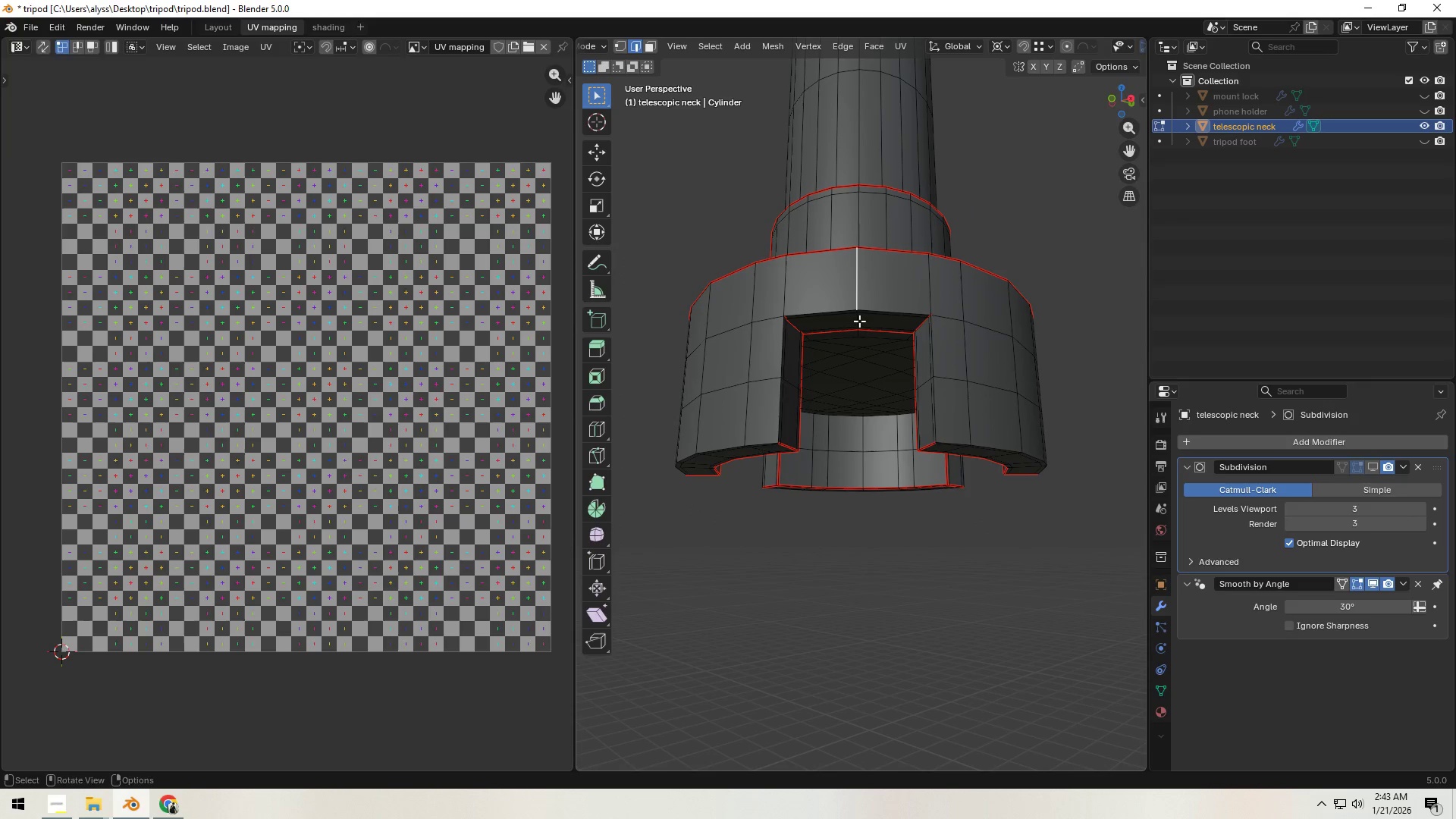 
hold_key(key=ShiftLeft, duration=0.38)
left_click([859, 319])
 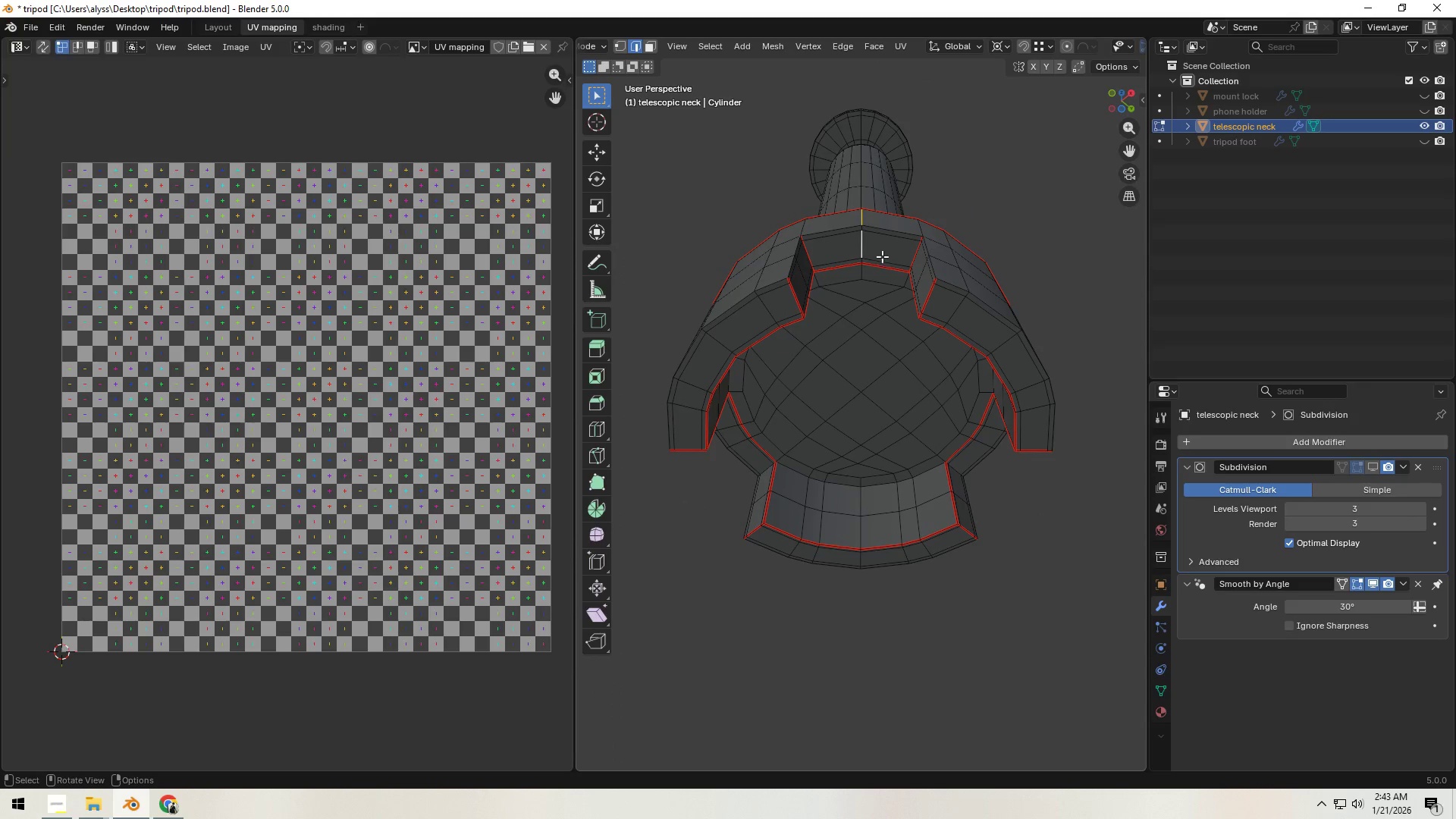 
scroll: coordinate [864, 262], scroll_direction: up, amount: 4.0
 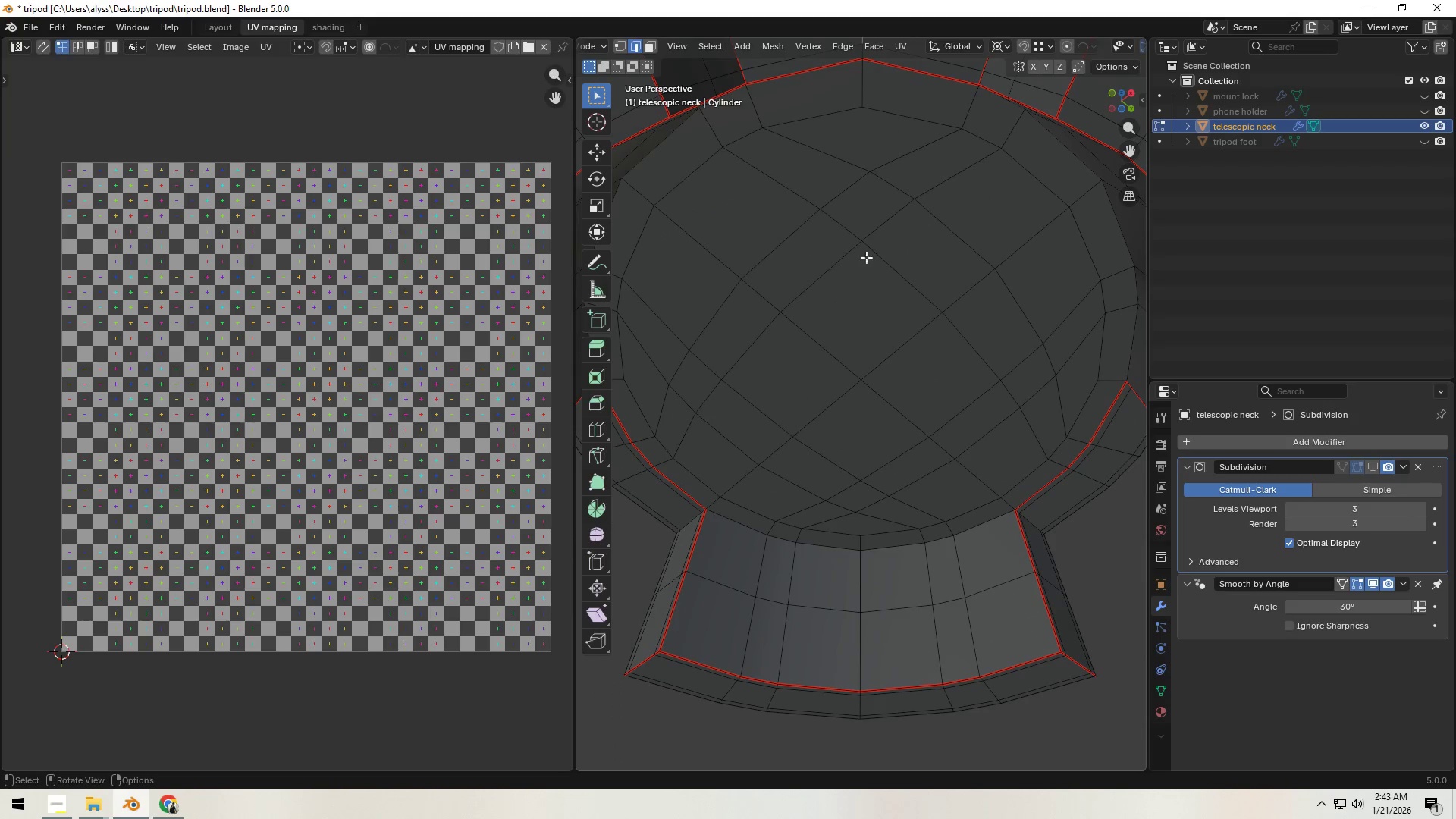 
hold_key(key=ShiftLeft, duration=1.5)
left_click([843, 149])
 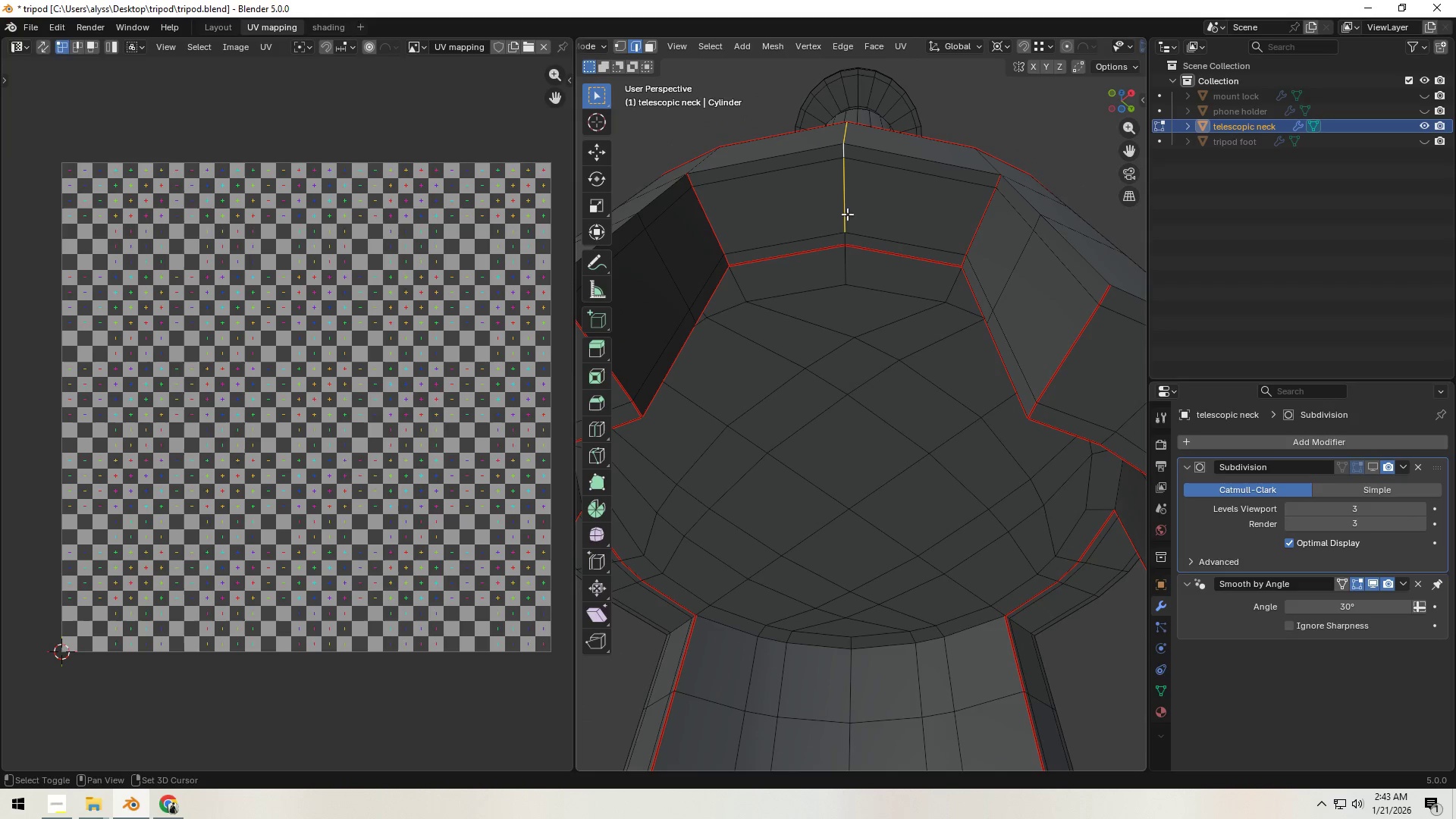 
hold_key(key=ShiftLeft, duration=0.58)
left_click([847, 237])
 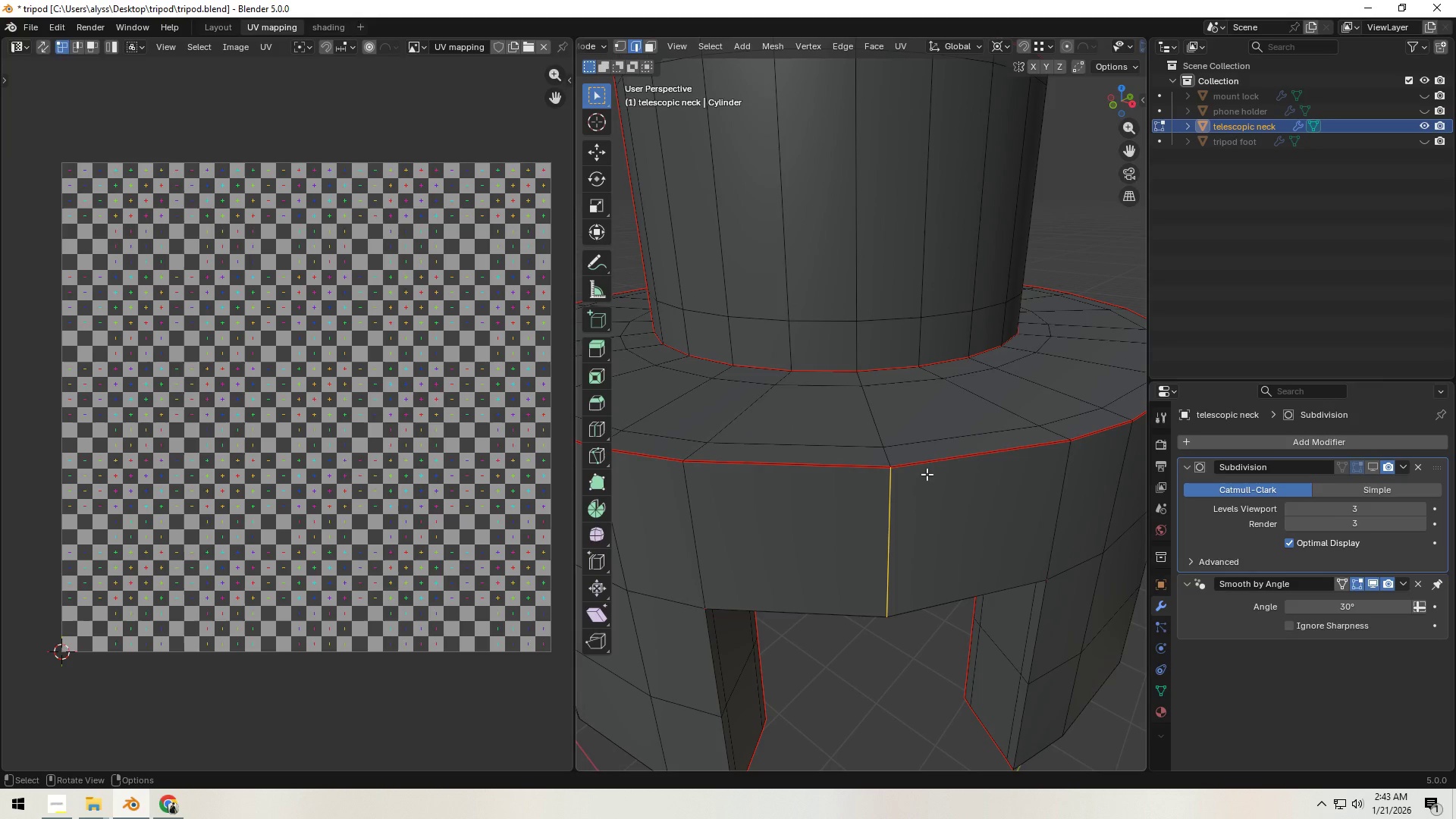 
key(Control+E)
 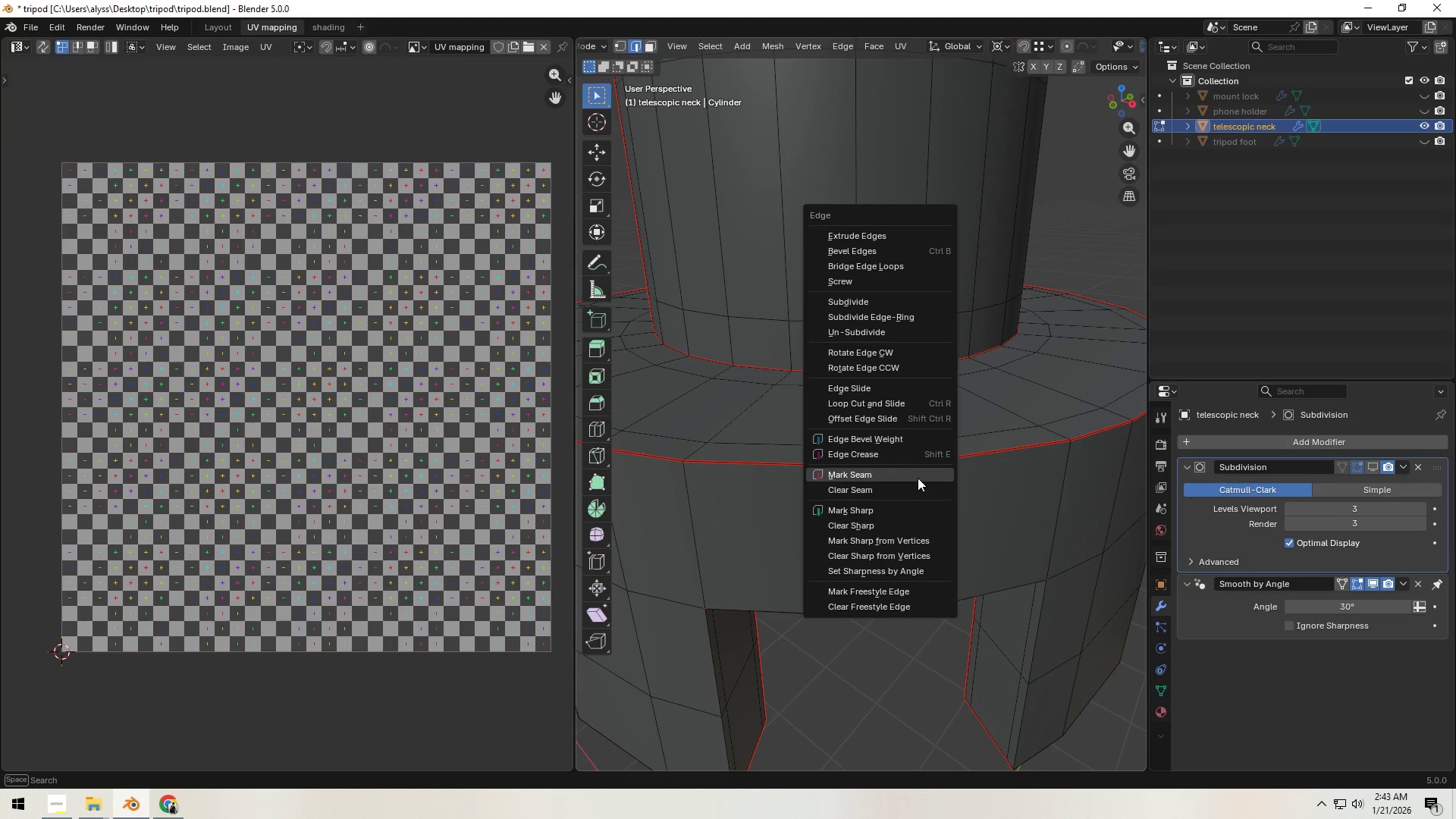 
left_click([918, 478])
 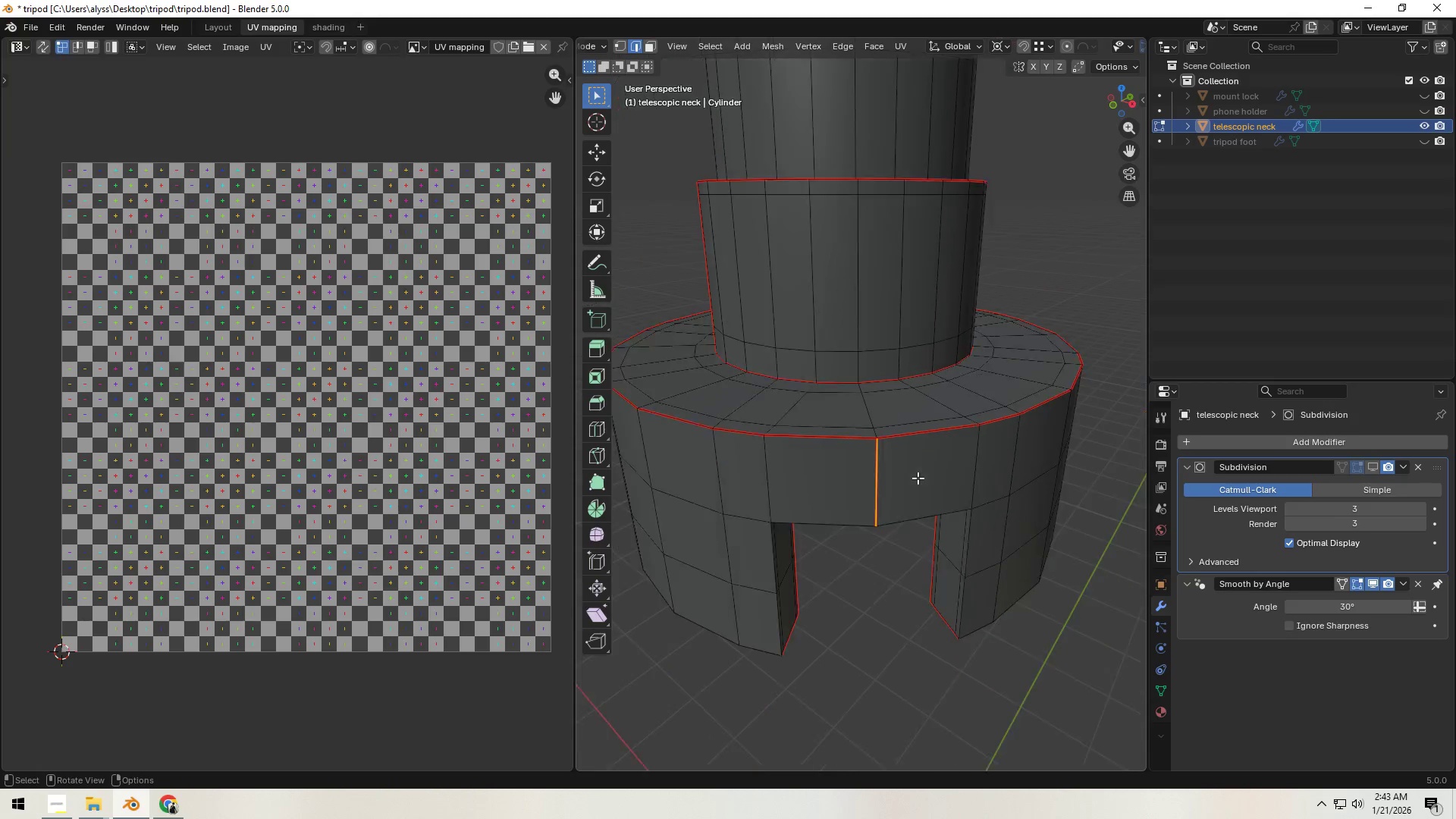 
scroll: coordinate [918, 478], scroll_direction: down, amount: 3.0
 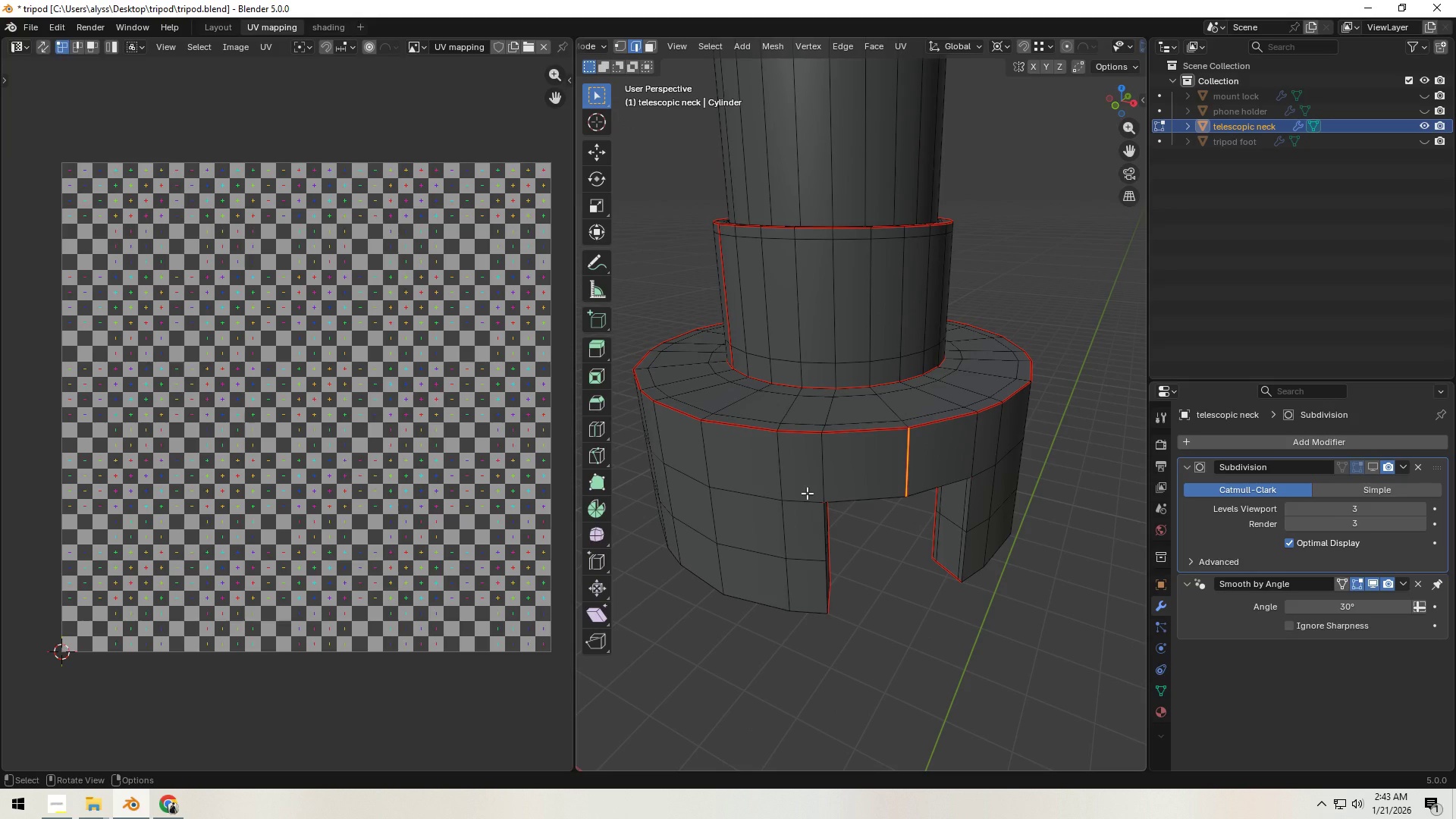 
type(lllu)
 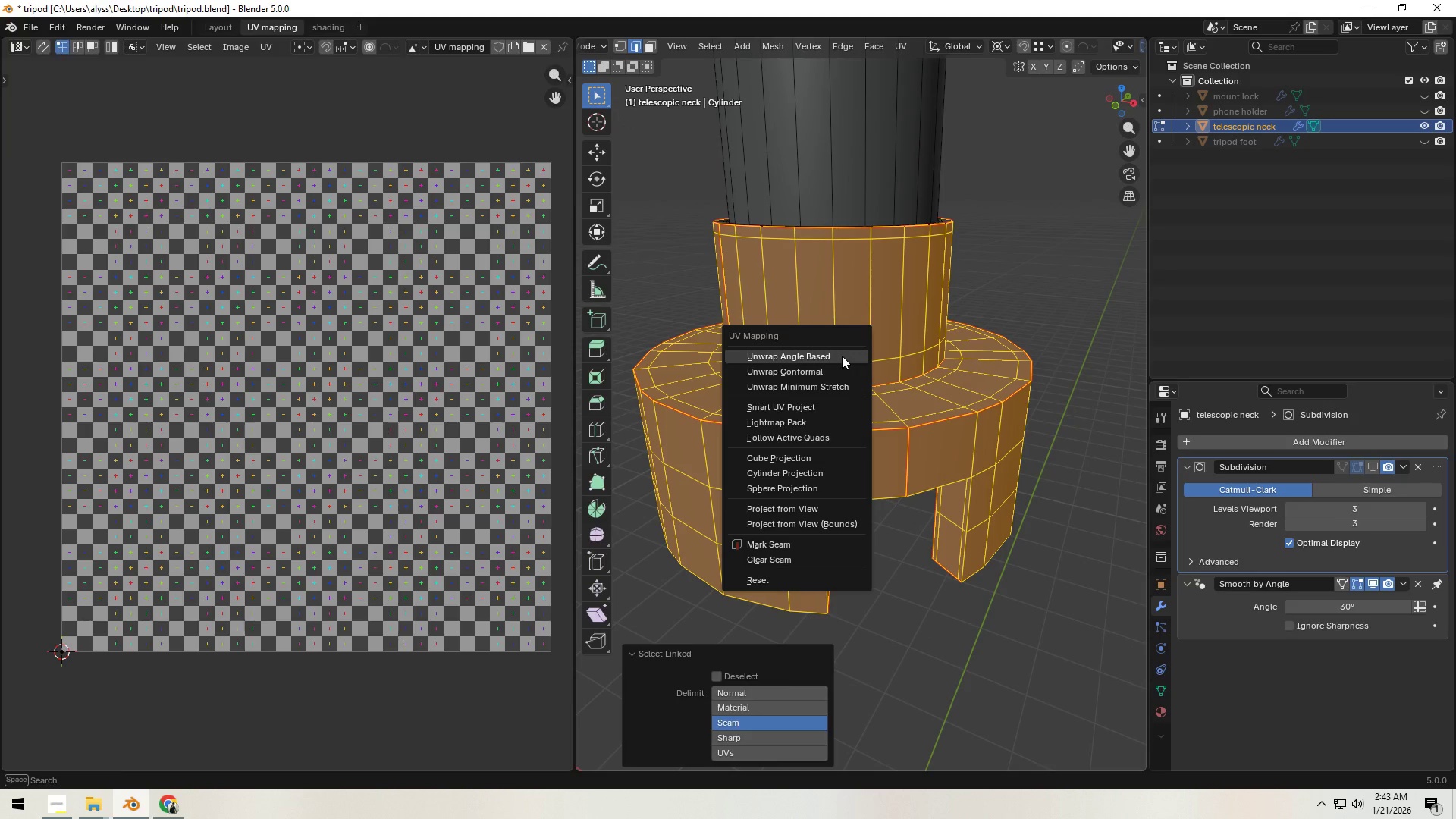 
left_click([842, 356])
 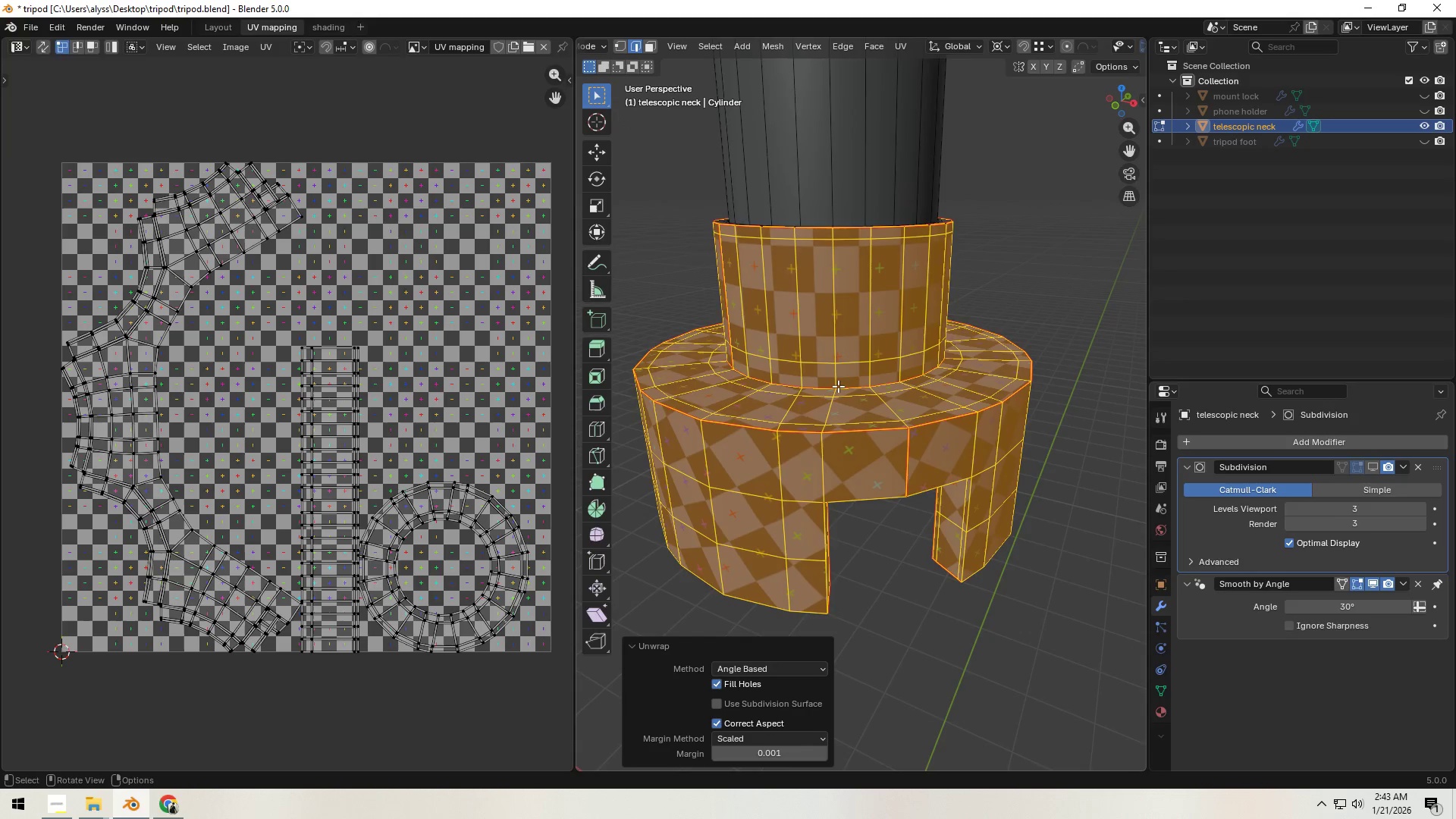 
scroll: coordinate [928, 424], scroll_direction: down, amount: 3.0
 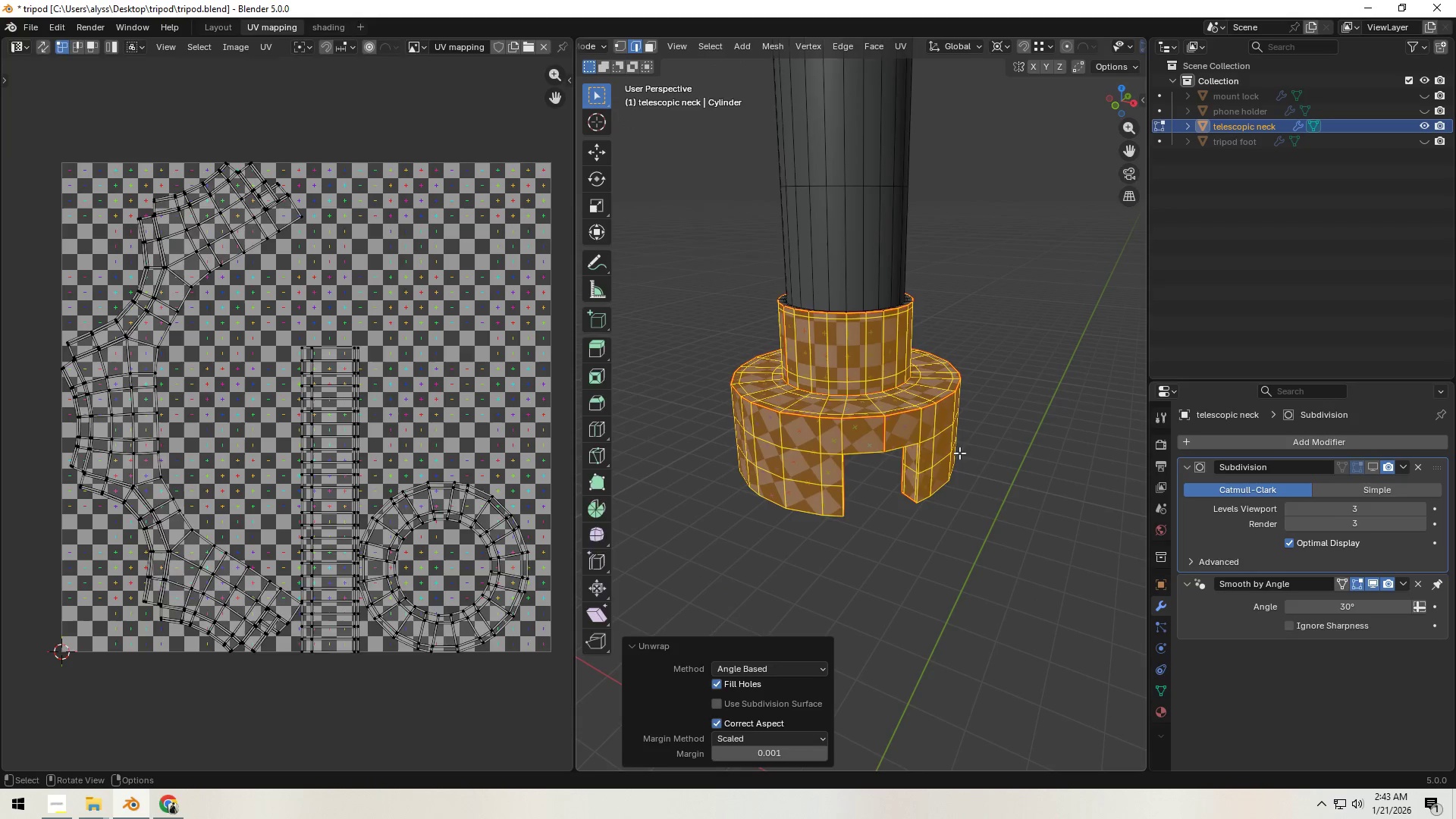 
key(Tab)
 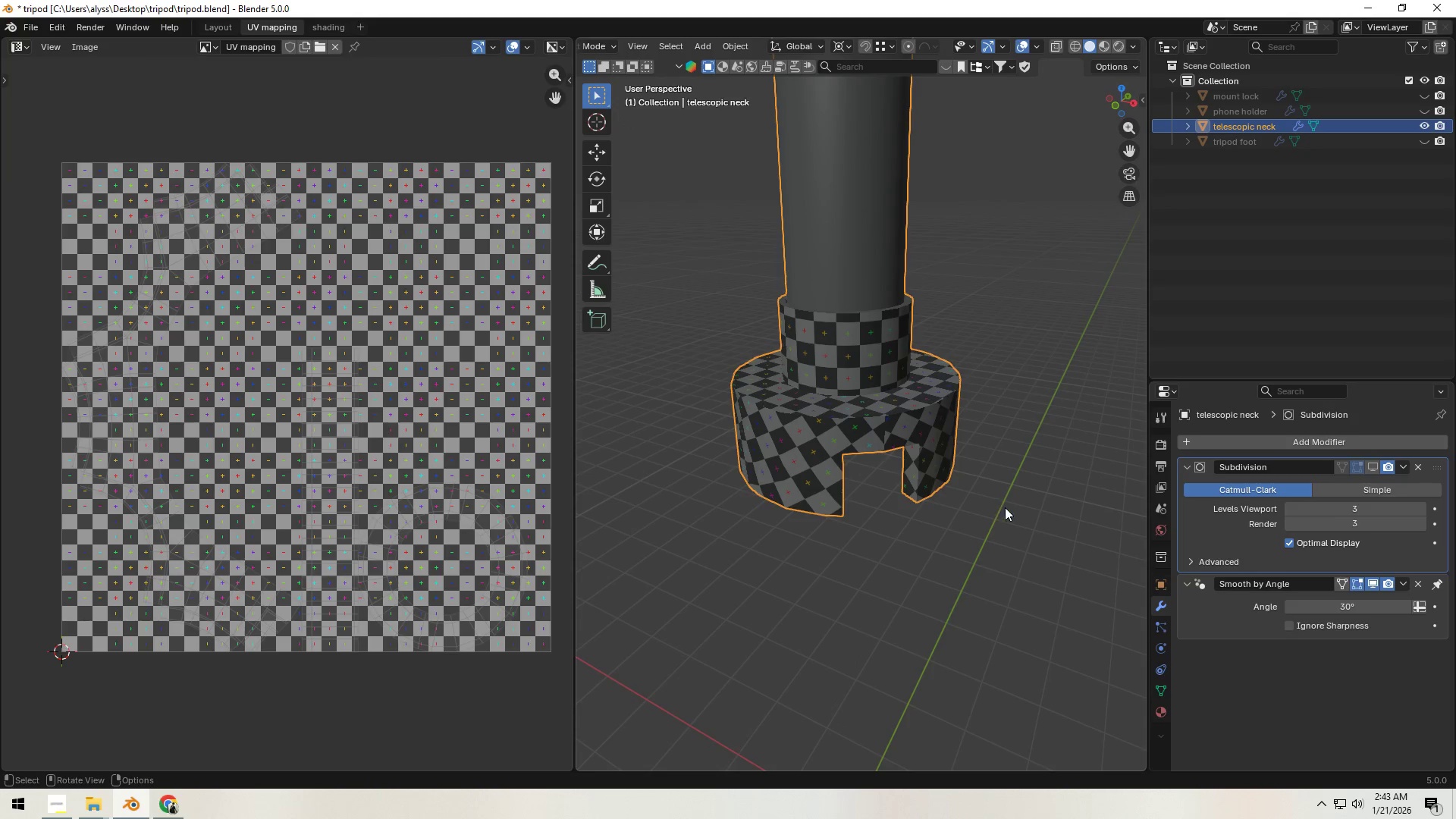 
left_click([1030, 515])
 